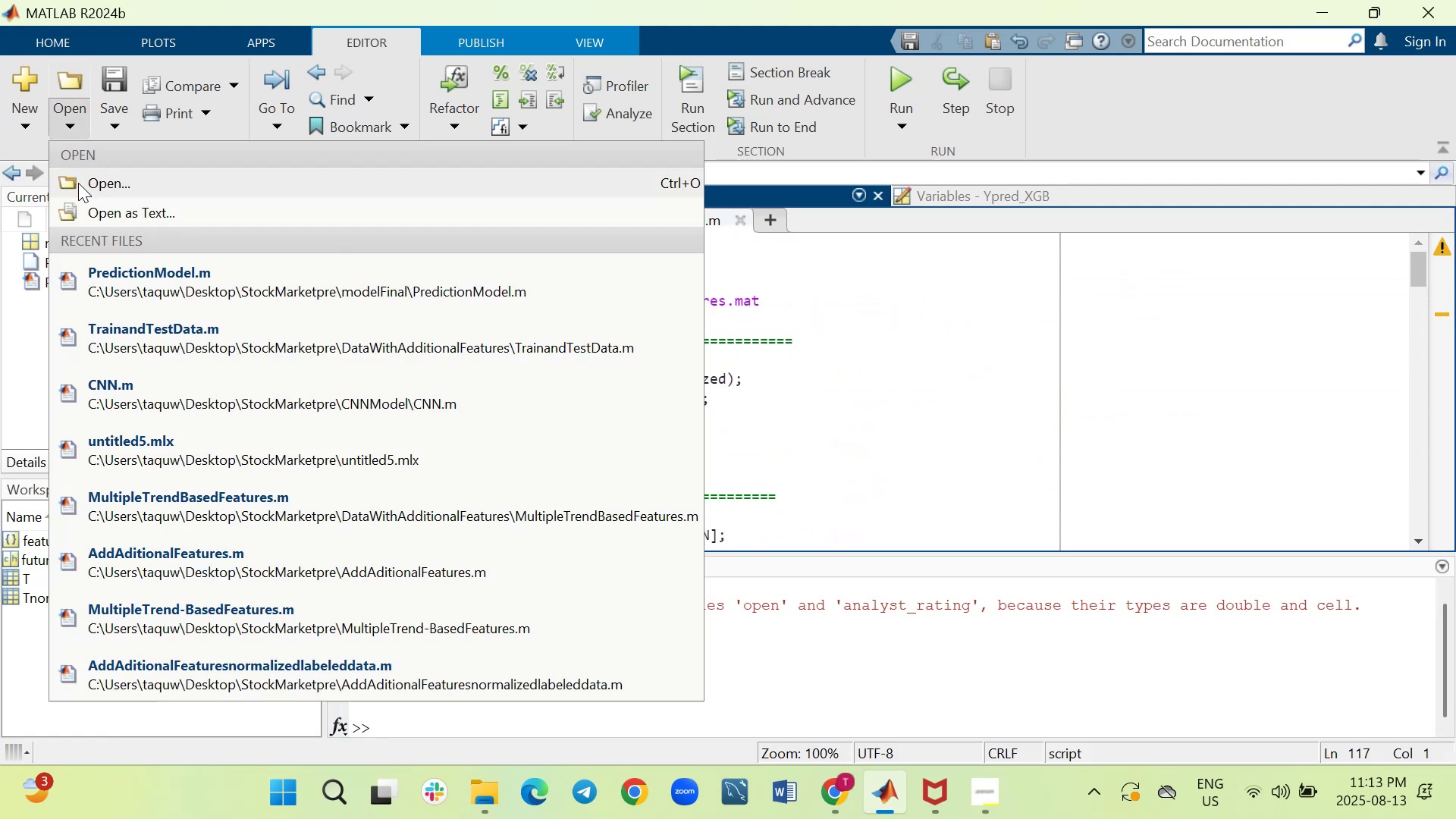 
left_click([78, 183])
 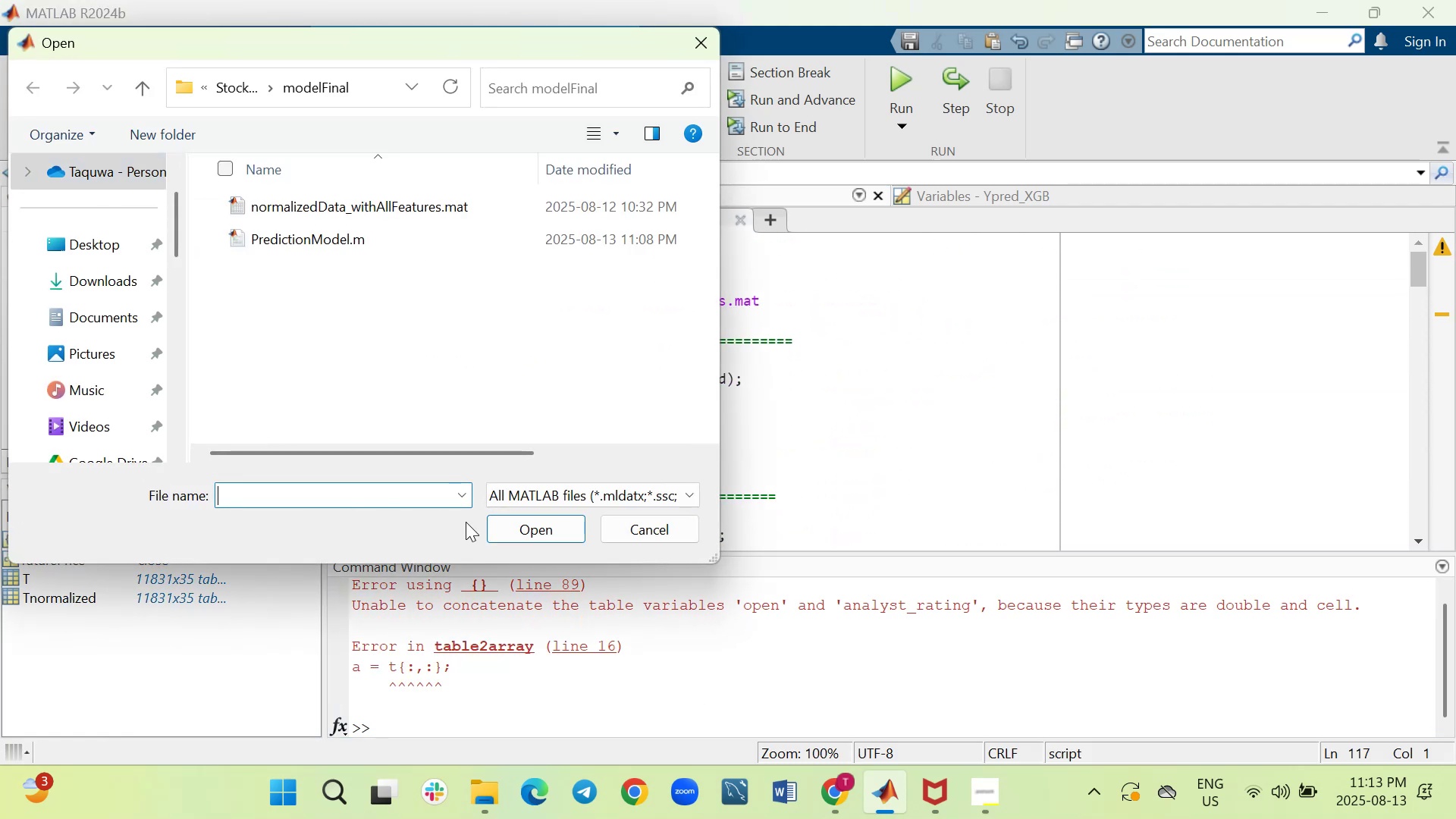 
left_click([667, 530])
 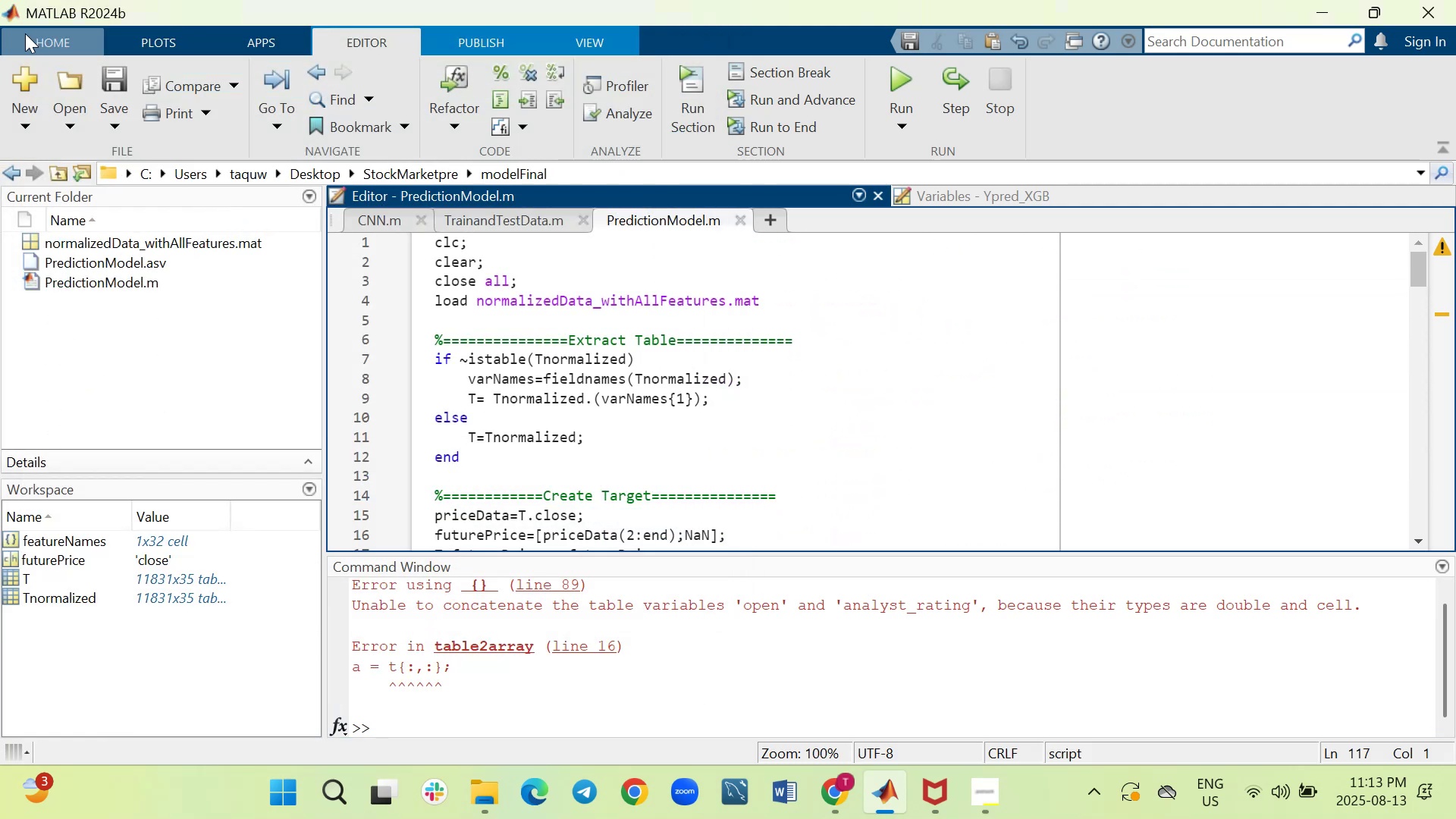 
mouse_move([27, 105])
 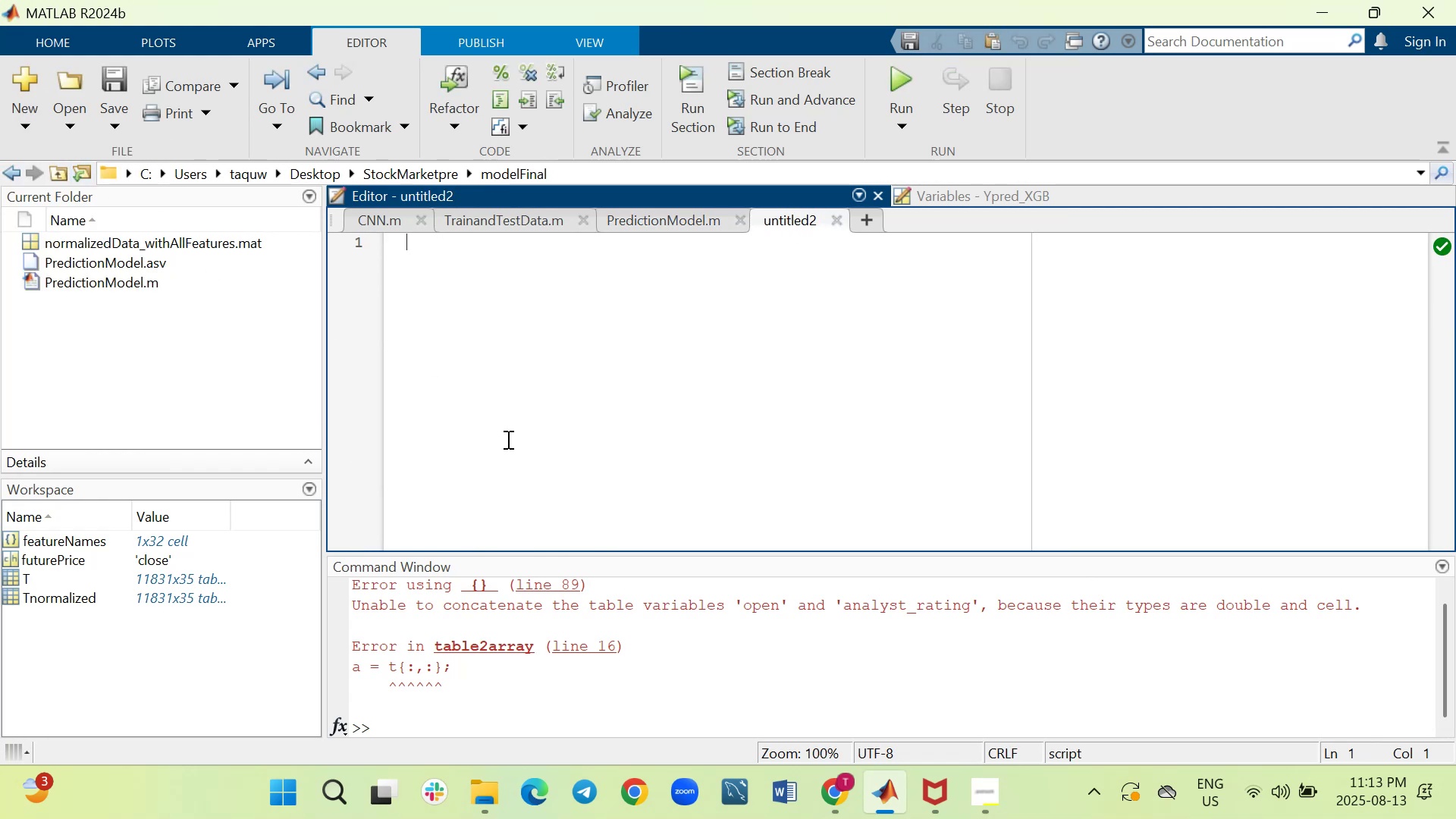 
wait(5.29)
 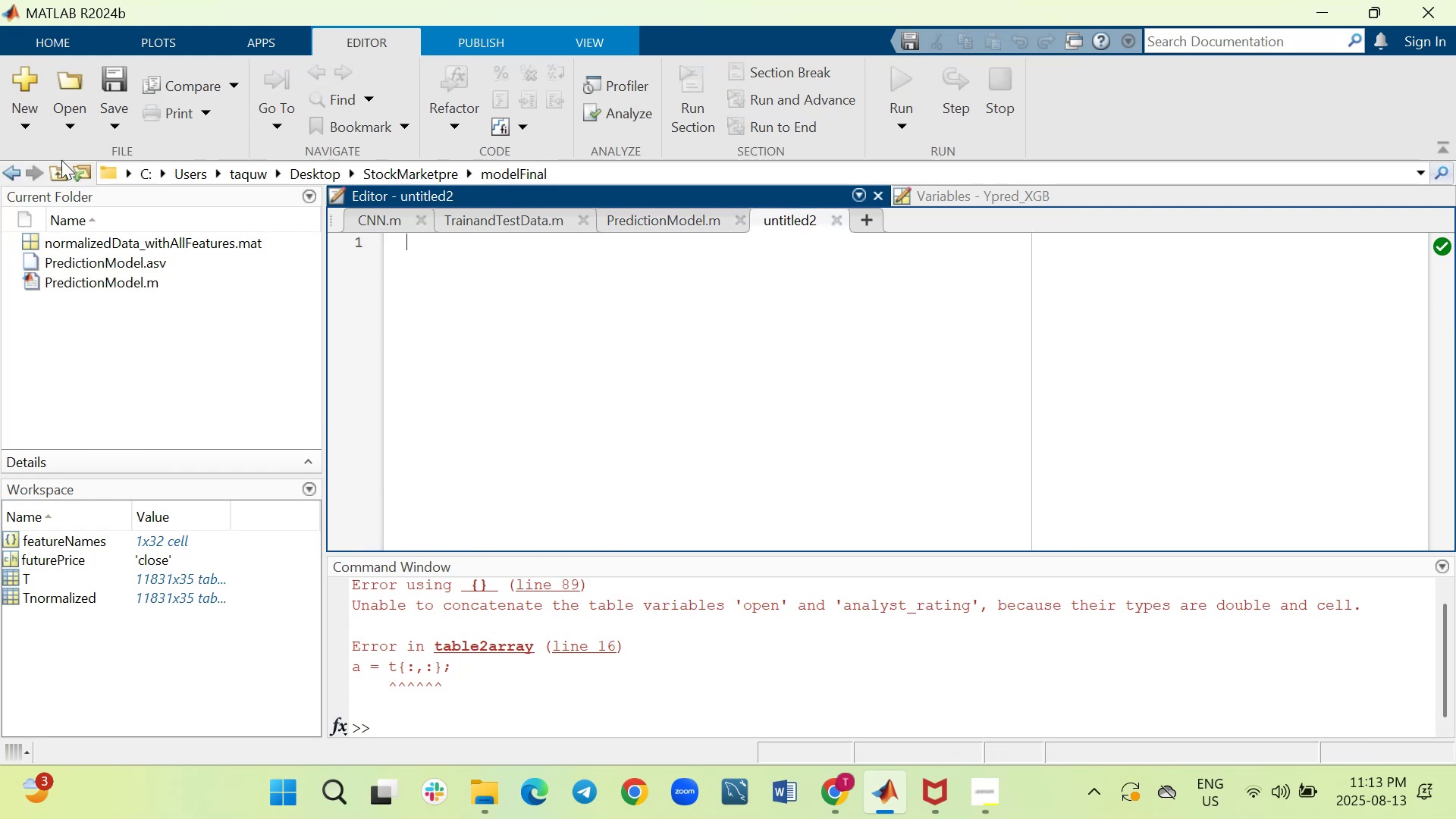 
key(Control+V)
 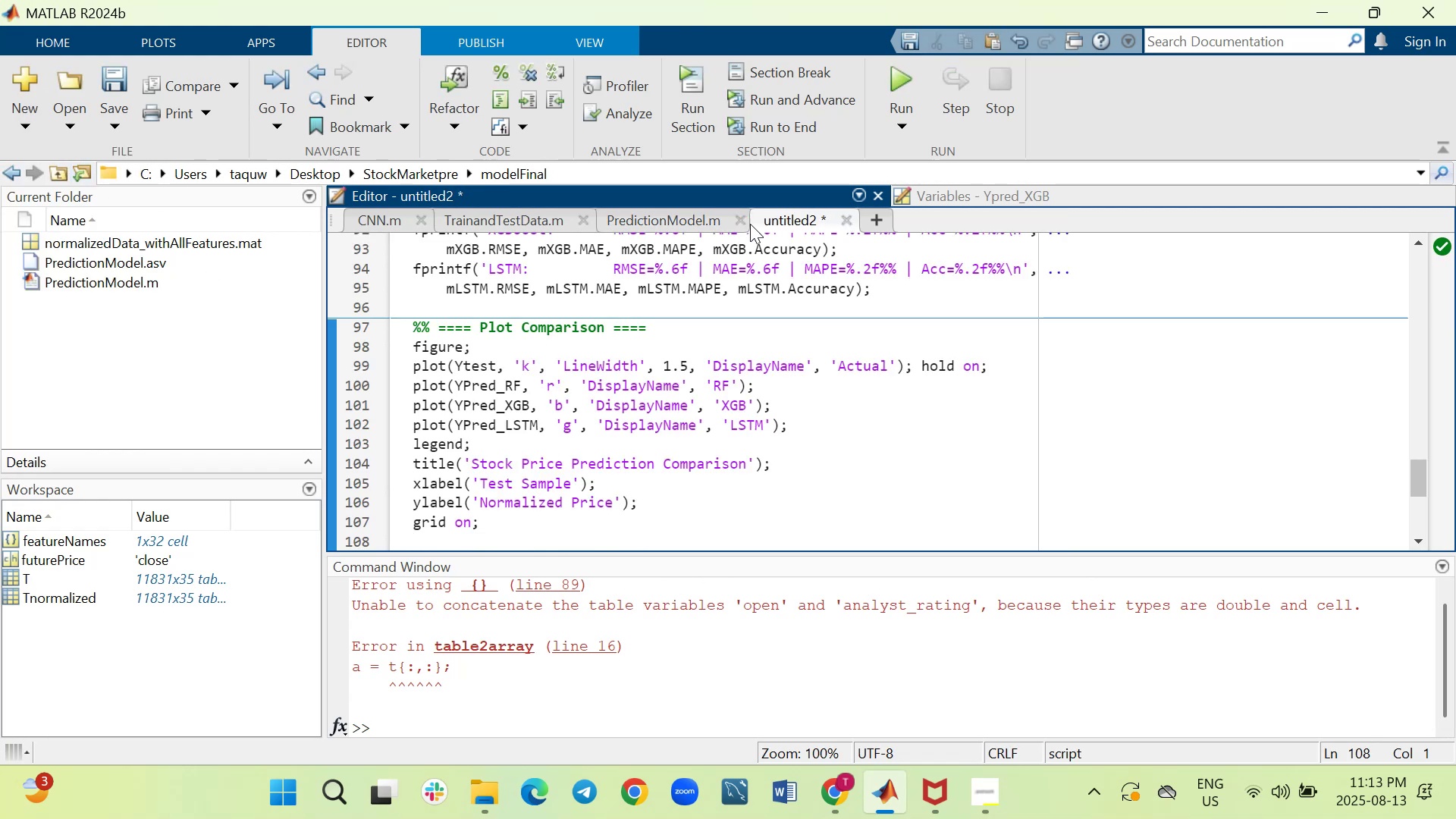 
scroll: coordinate [712, 358], scroll_direction: up, amount: 5.0
 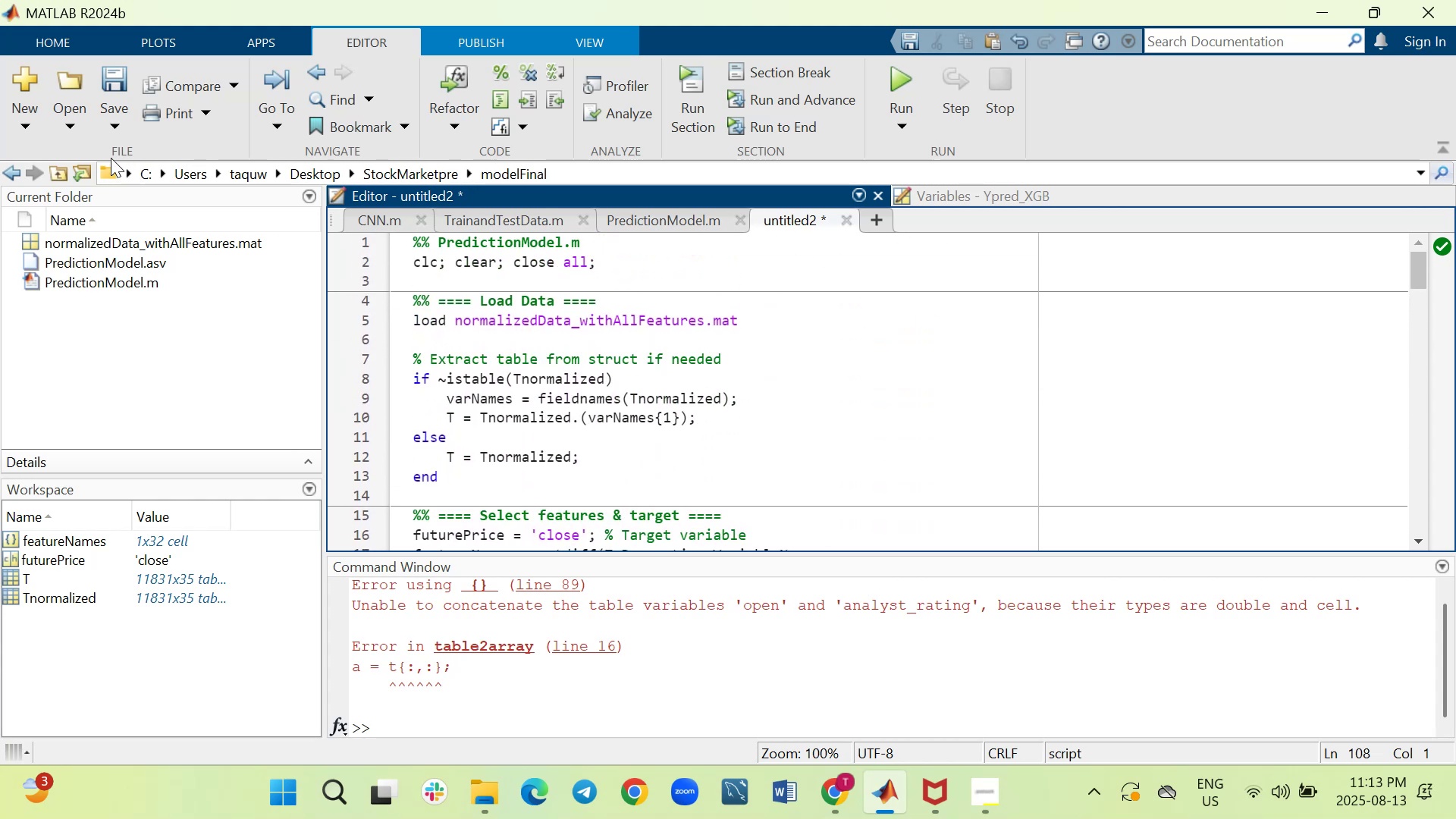 
left_click([109, 125])
 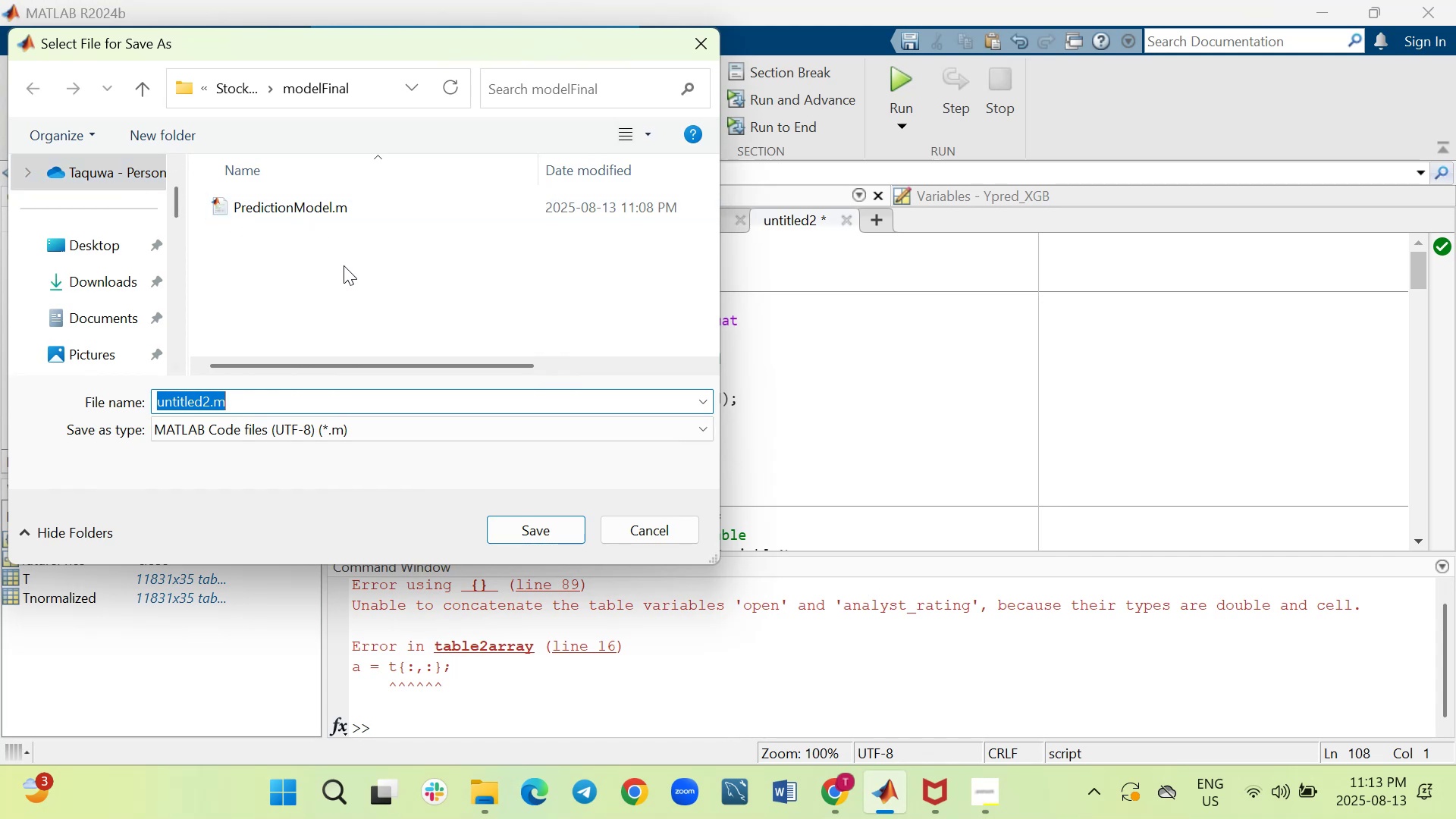 
wait(7.41)
 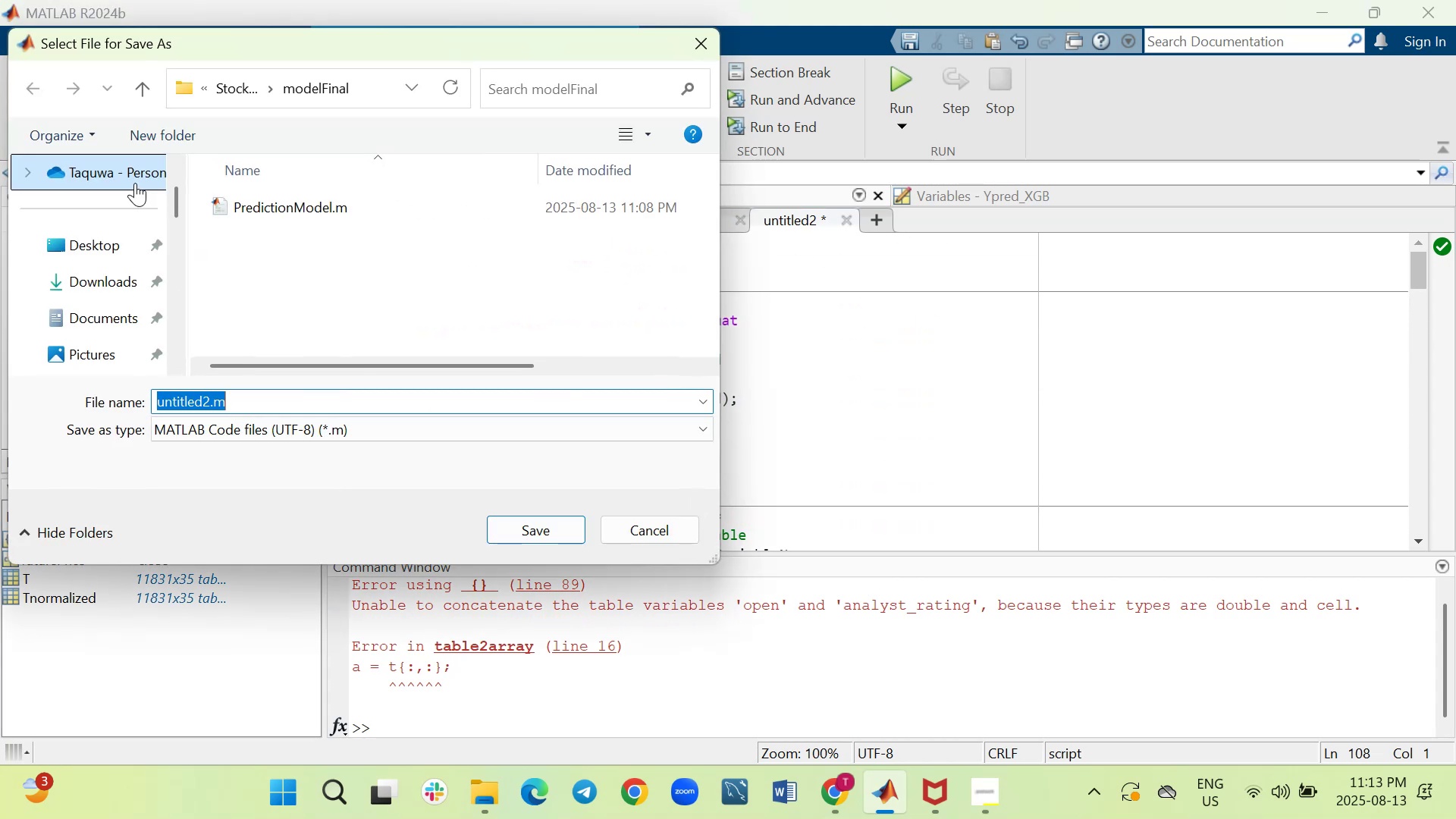 
type(test)
 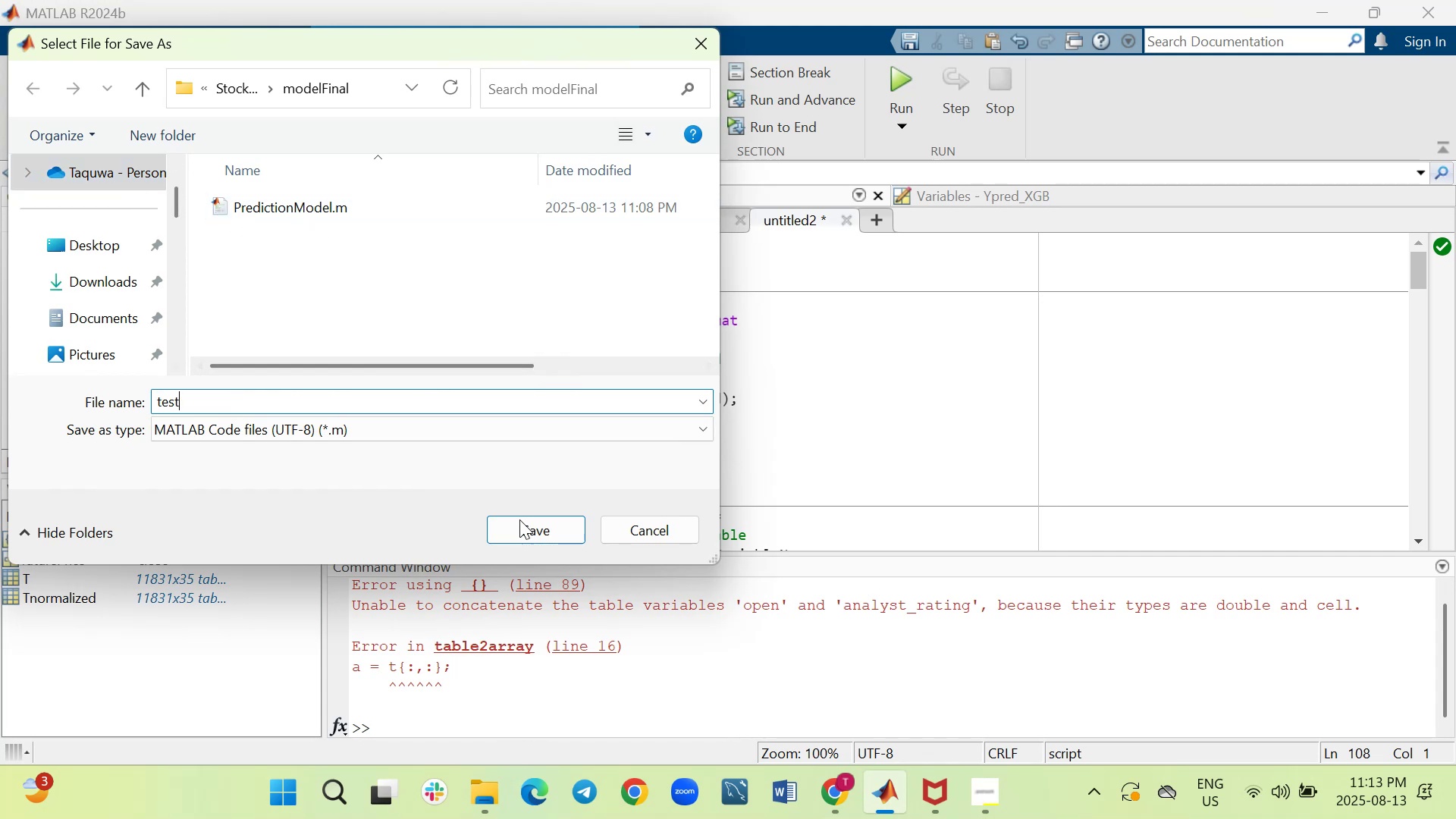 
left_click([526, 529])
 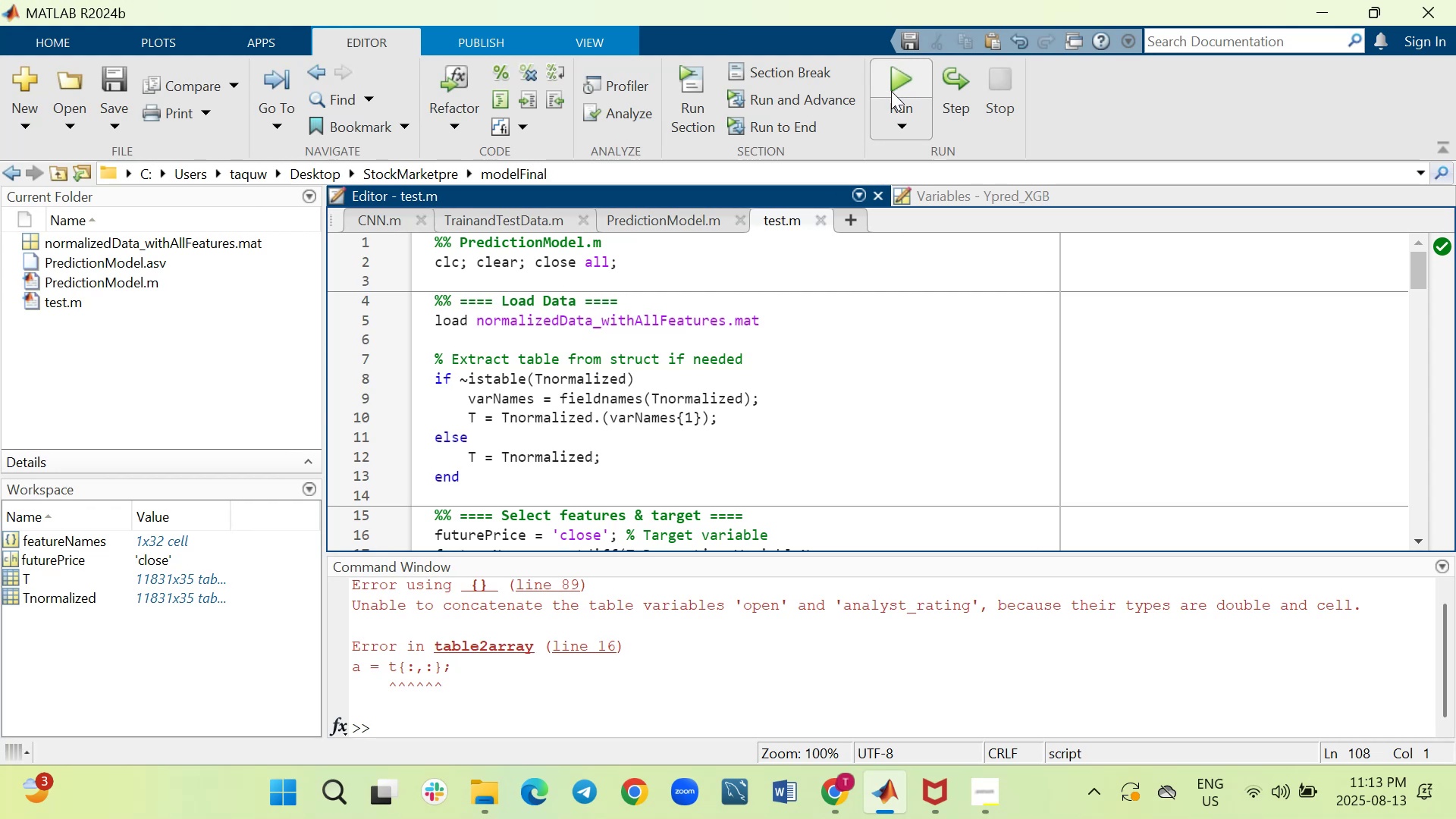 
left_click([897, 82])
 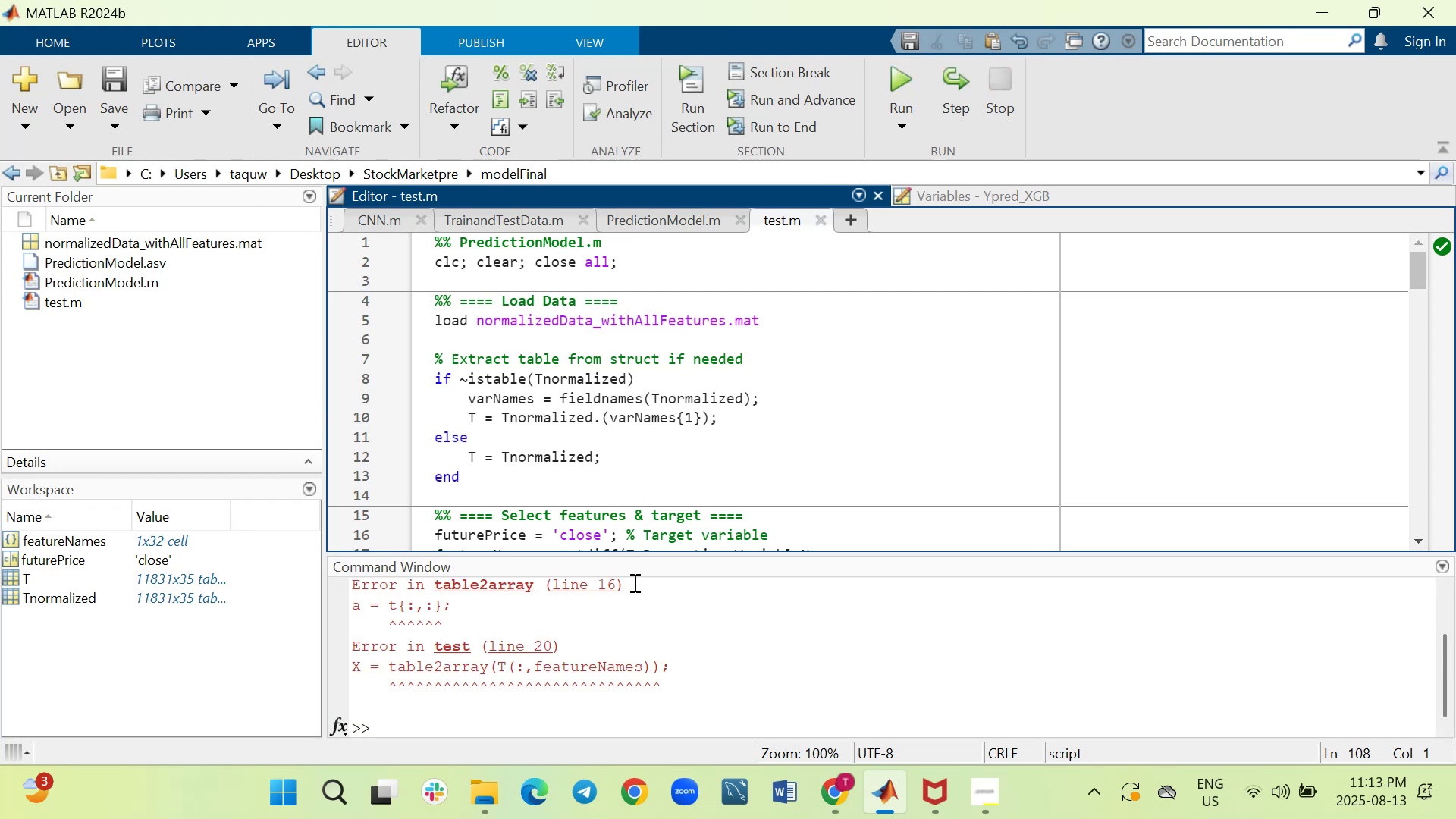 
left_click_drag(start_coordinate=[698, 689], to_coordinate=[353, 578])
 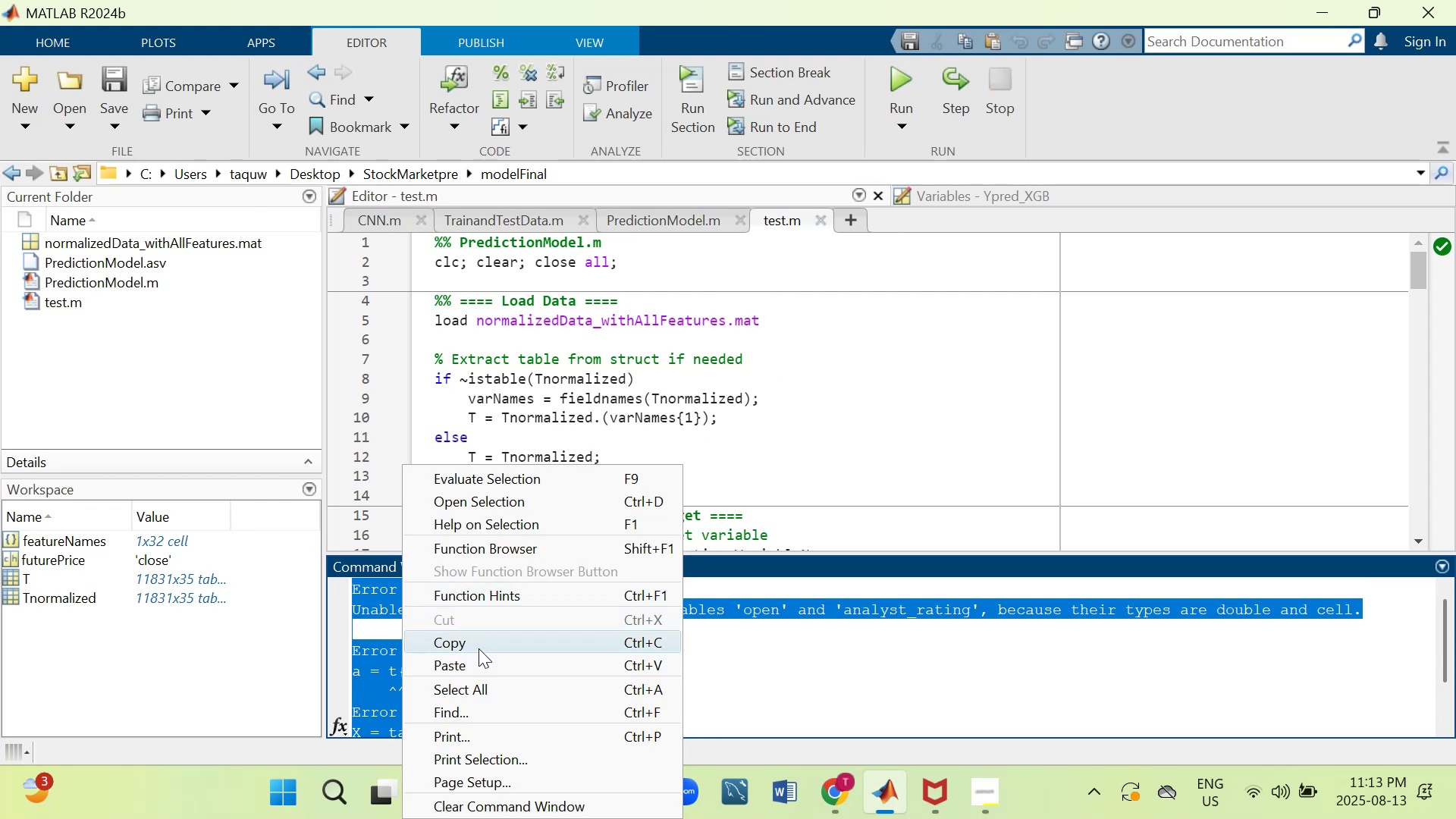 
left_click([481, 639])
 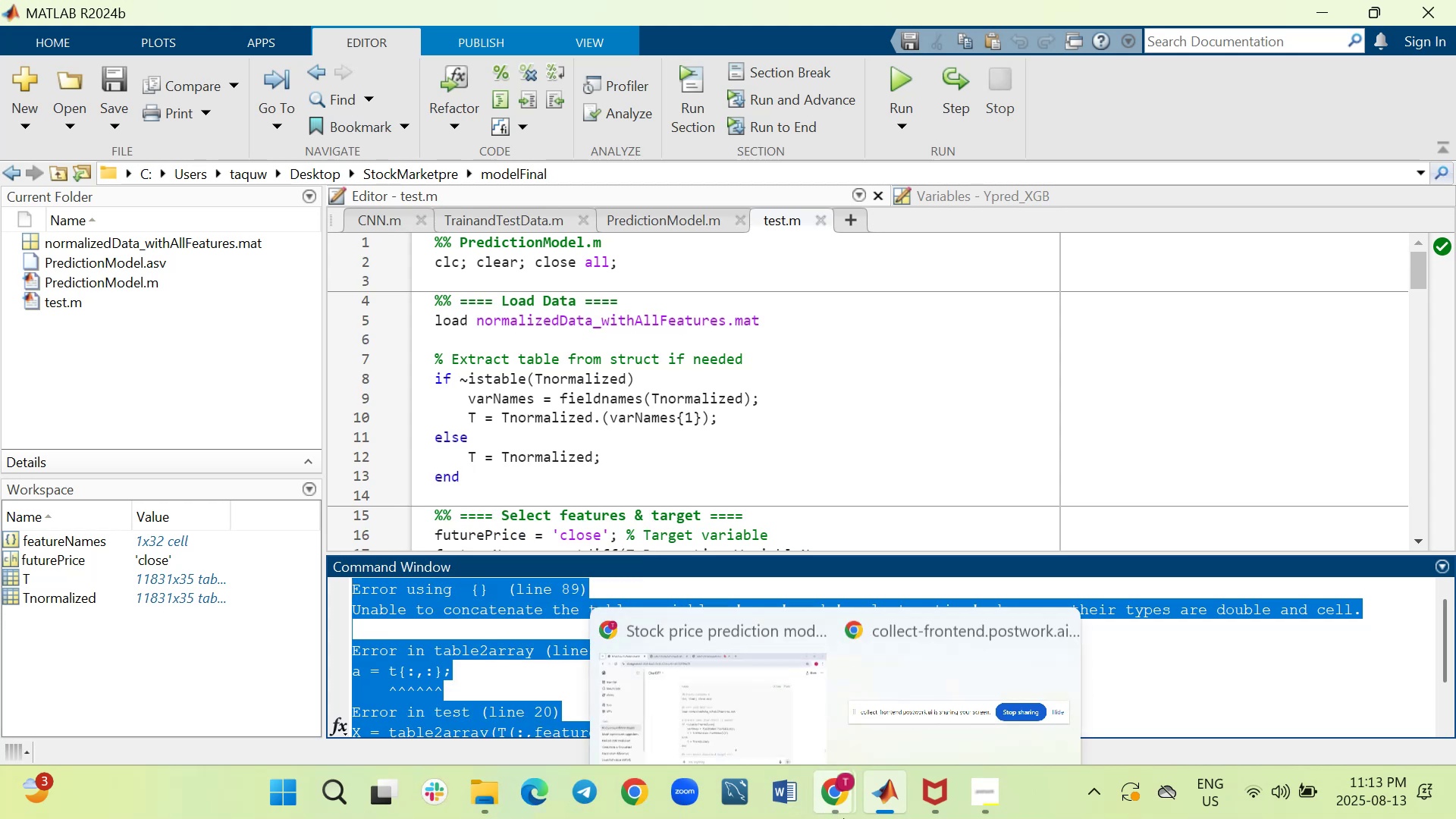 
left_click([736, 698])
 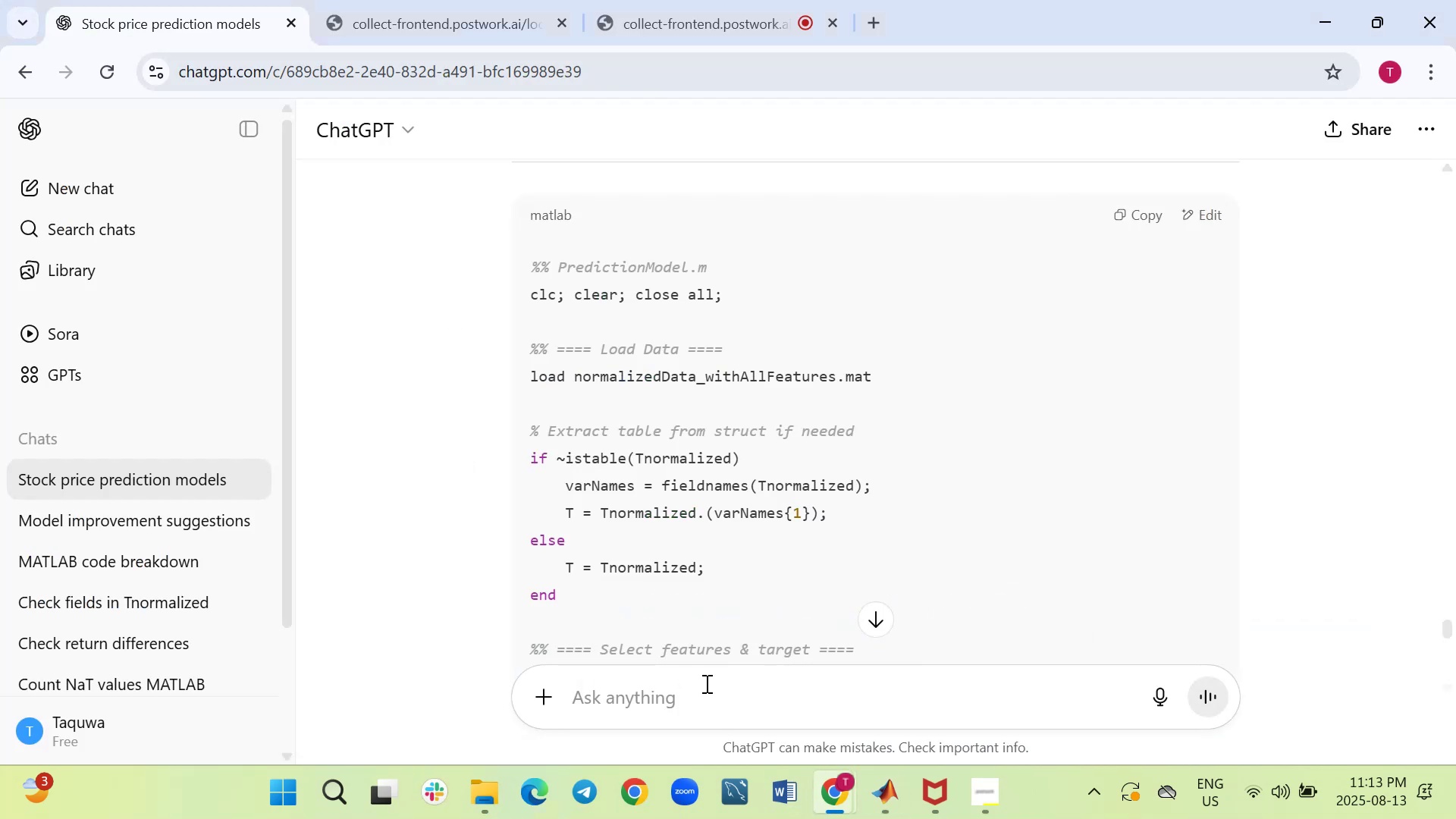 
right_click([704, 682])
 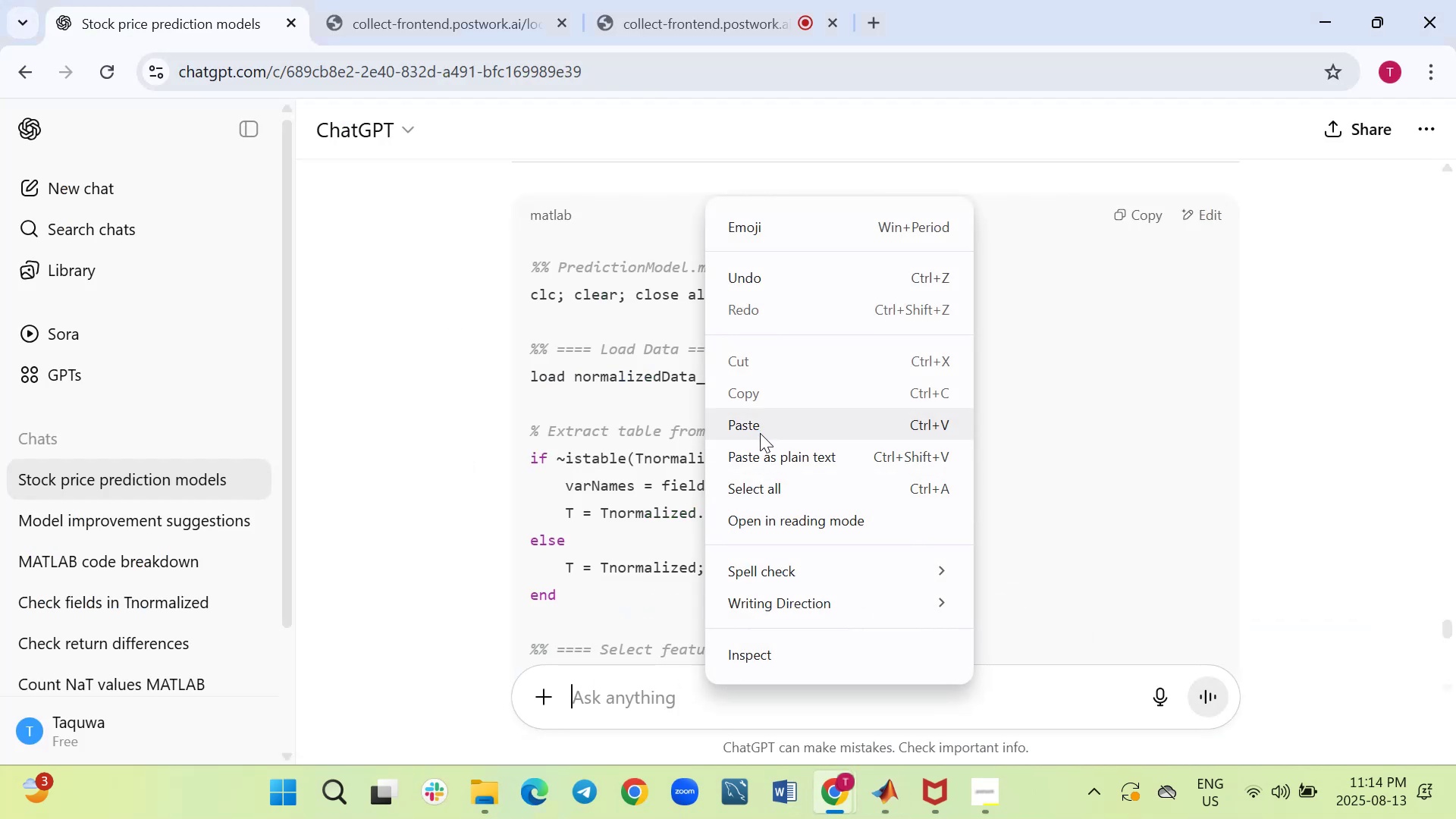 
left_click([760, 433])
 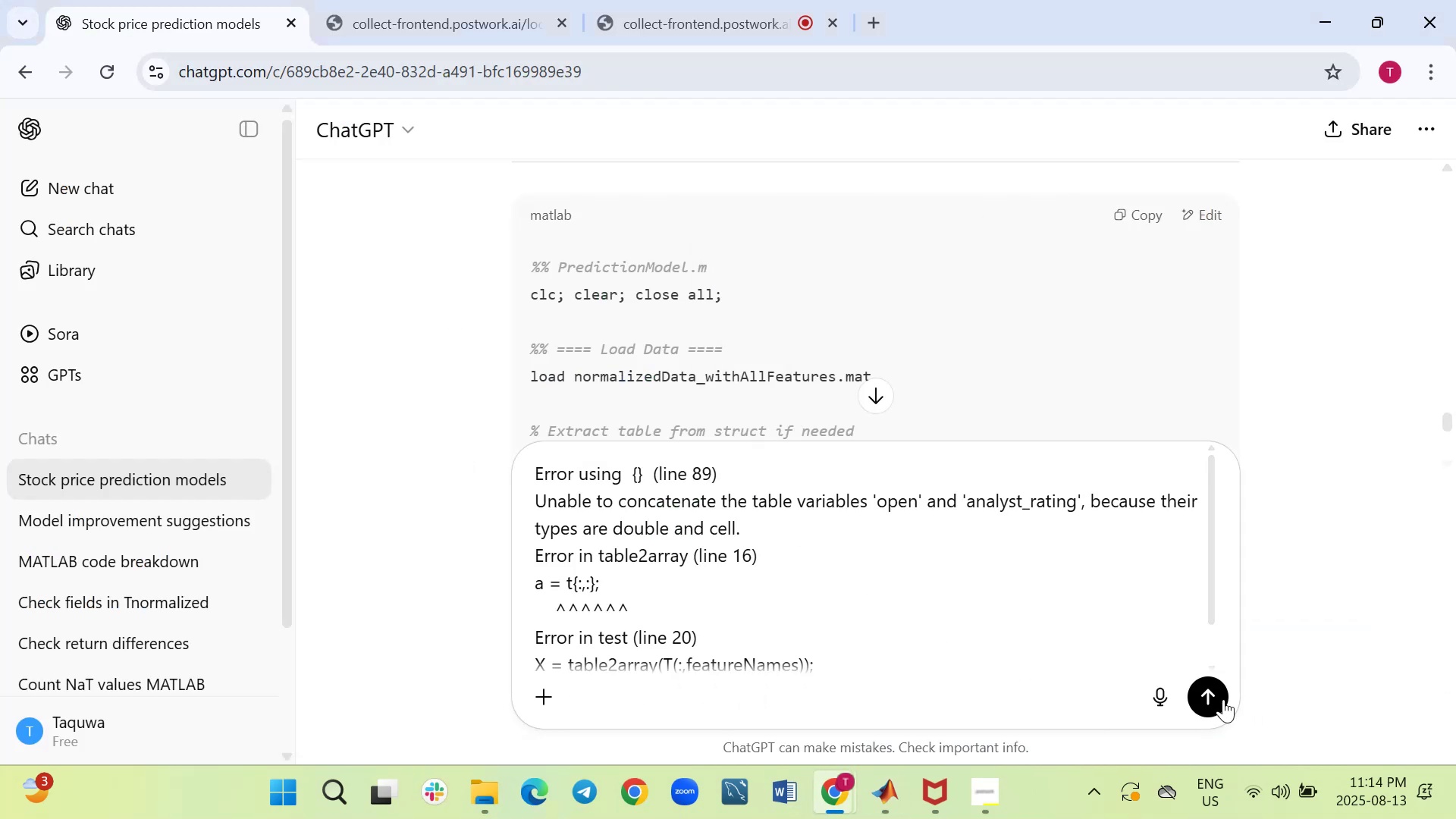 
left_click([1219, 698])
 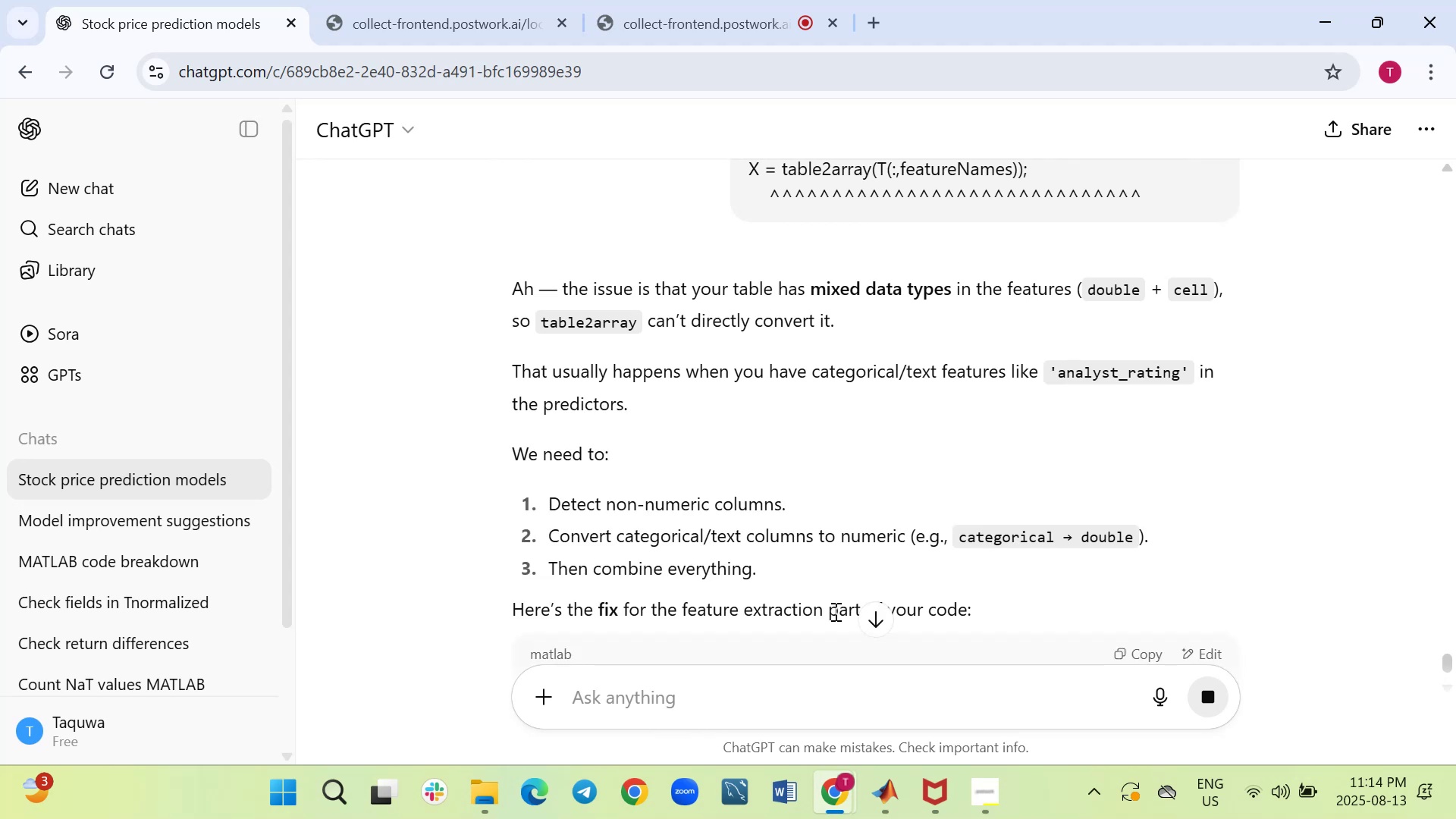 
wait(5.43)
 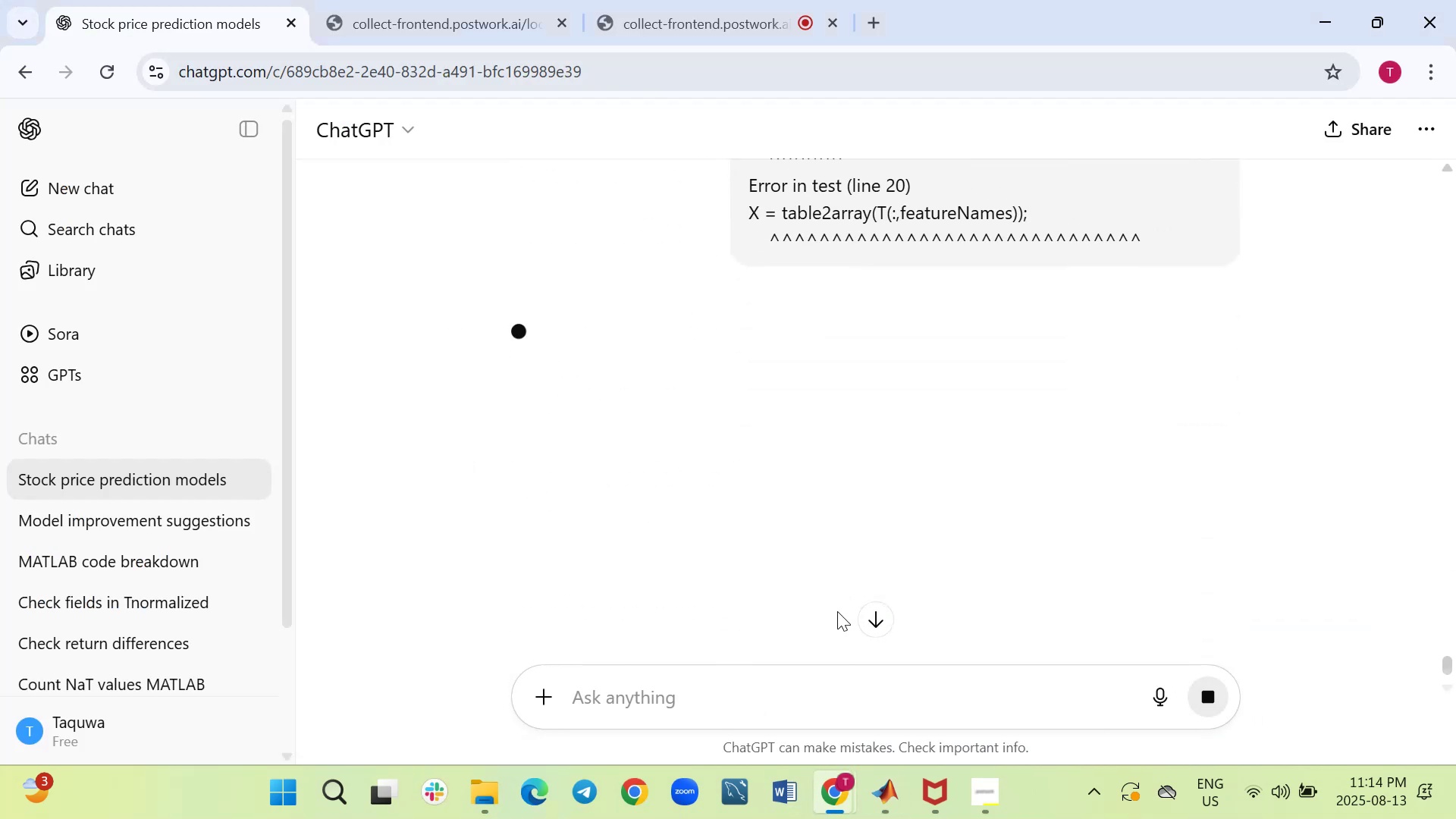 
scroll: coordinate [834, 611], scroll_direction: down, amount: 5.0
 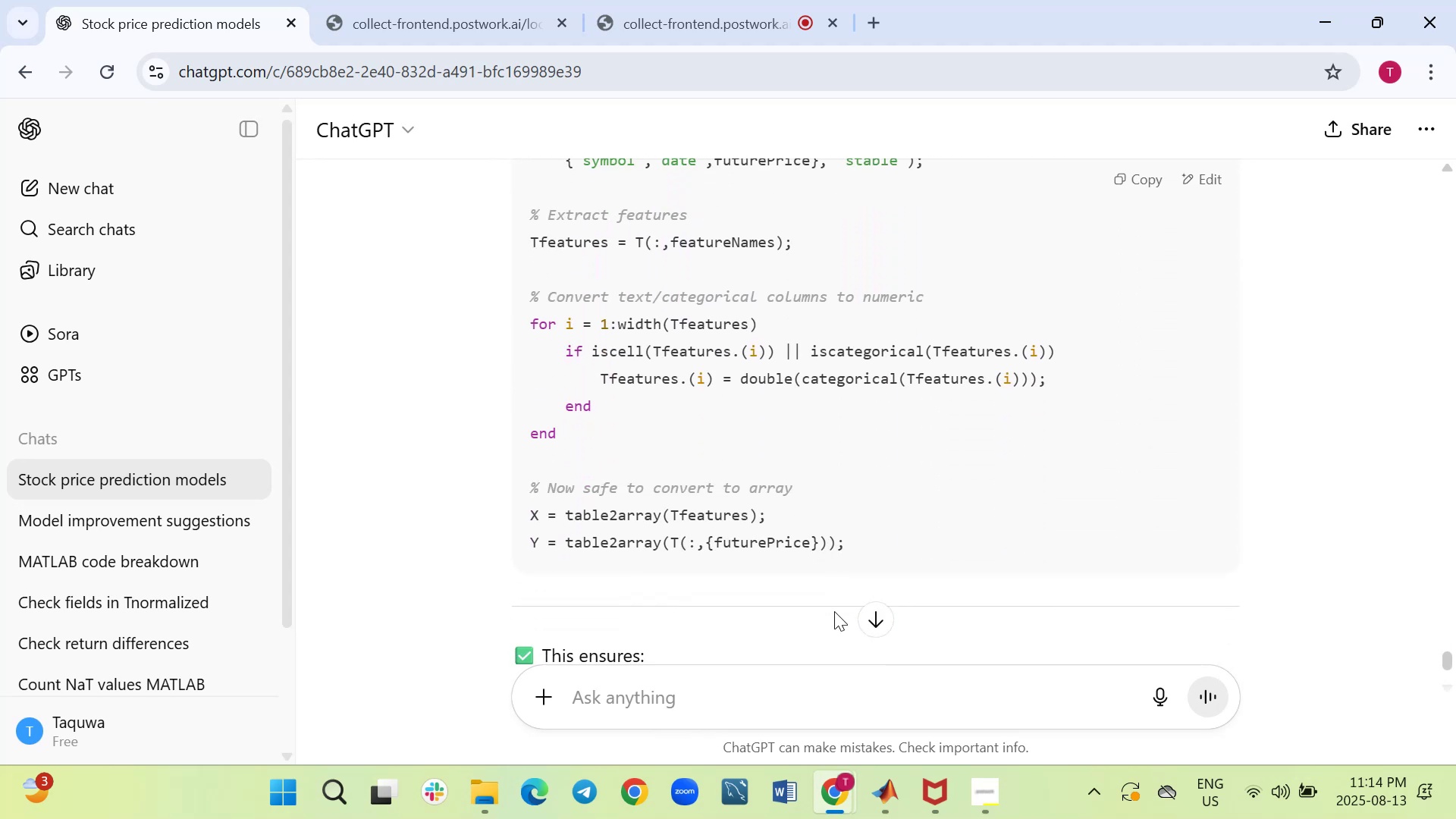 
scroll: coordinate [834, 611], scroll_direction: up, amount: 3.0
 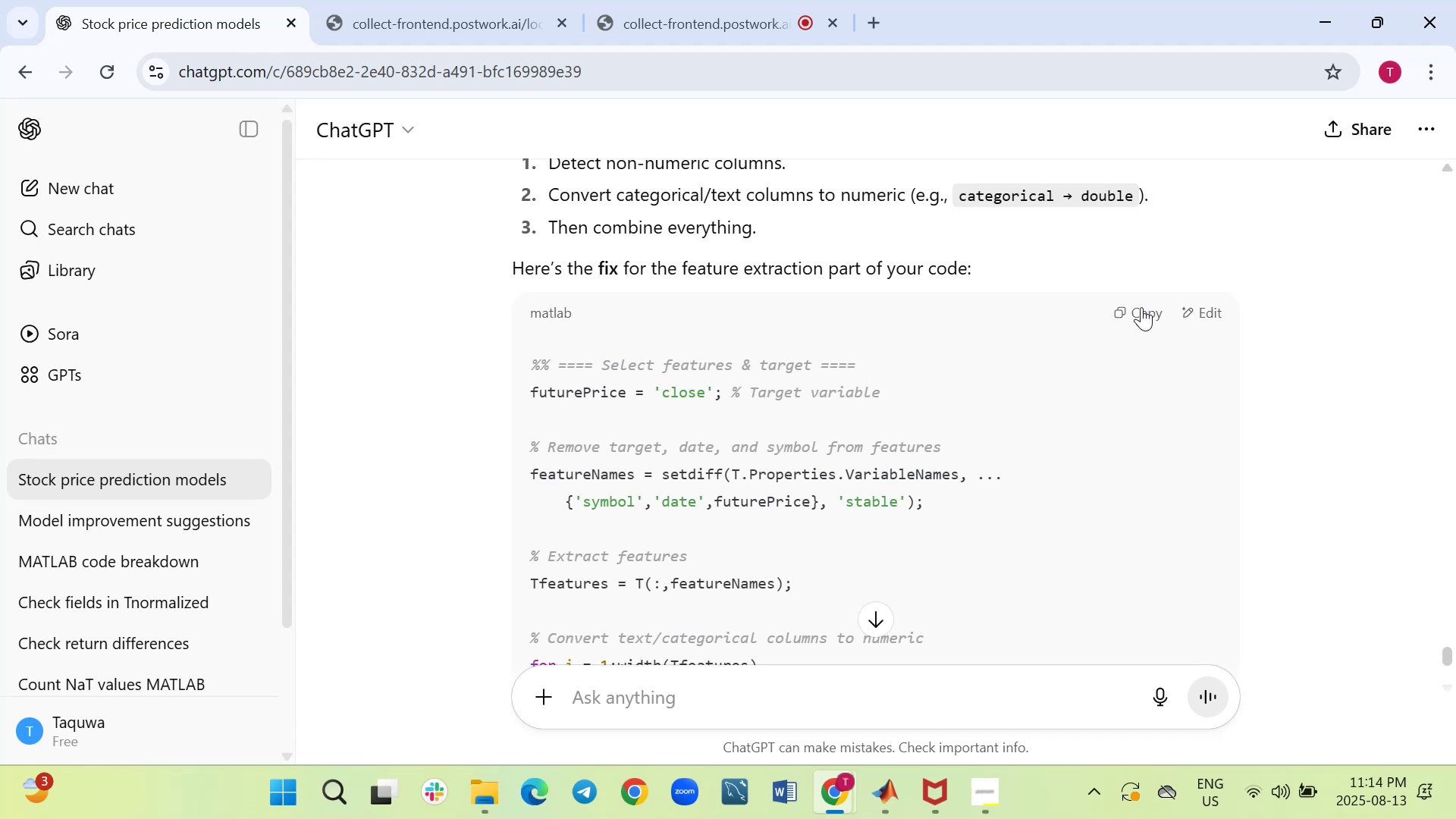 
left_click([1139, 315])
 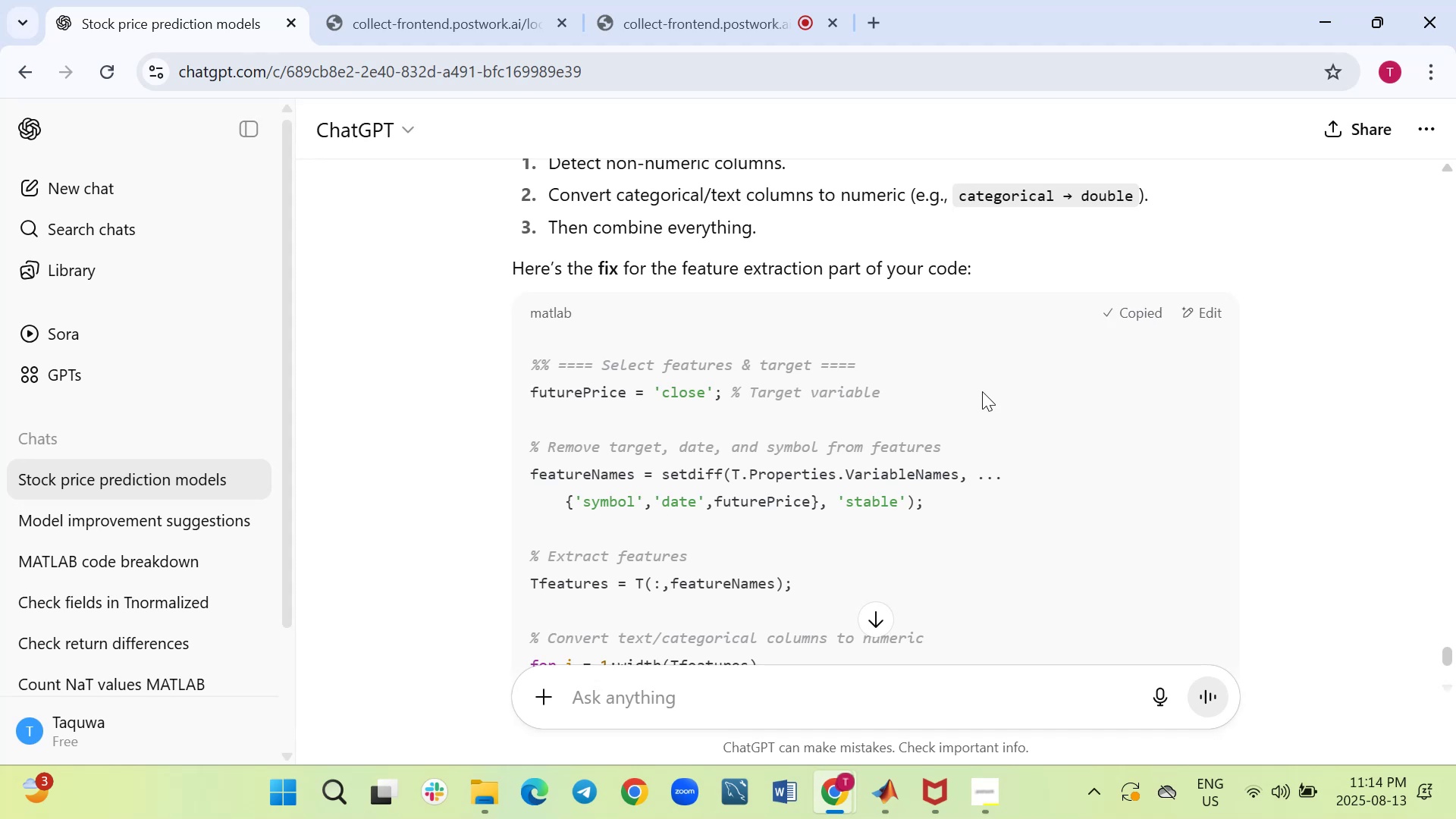 
scroll: coordinate [982, 391], scroll_direction: down, amount: 3.0
 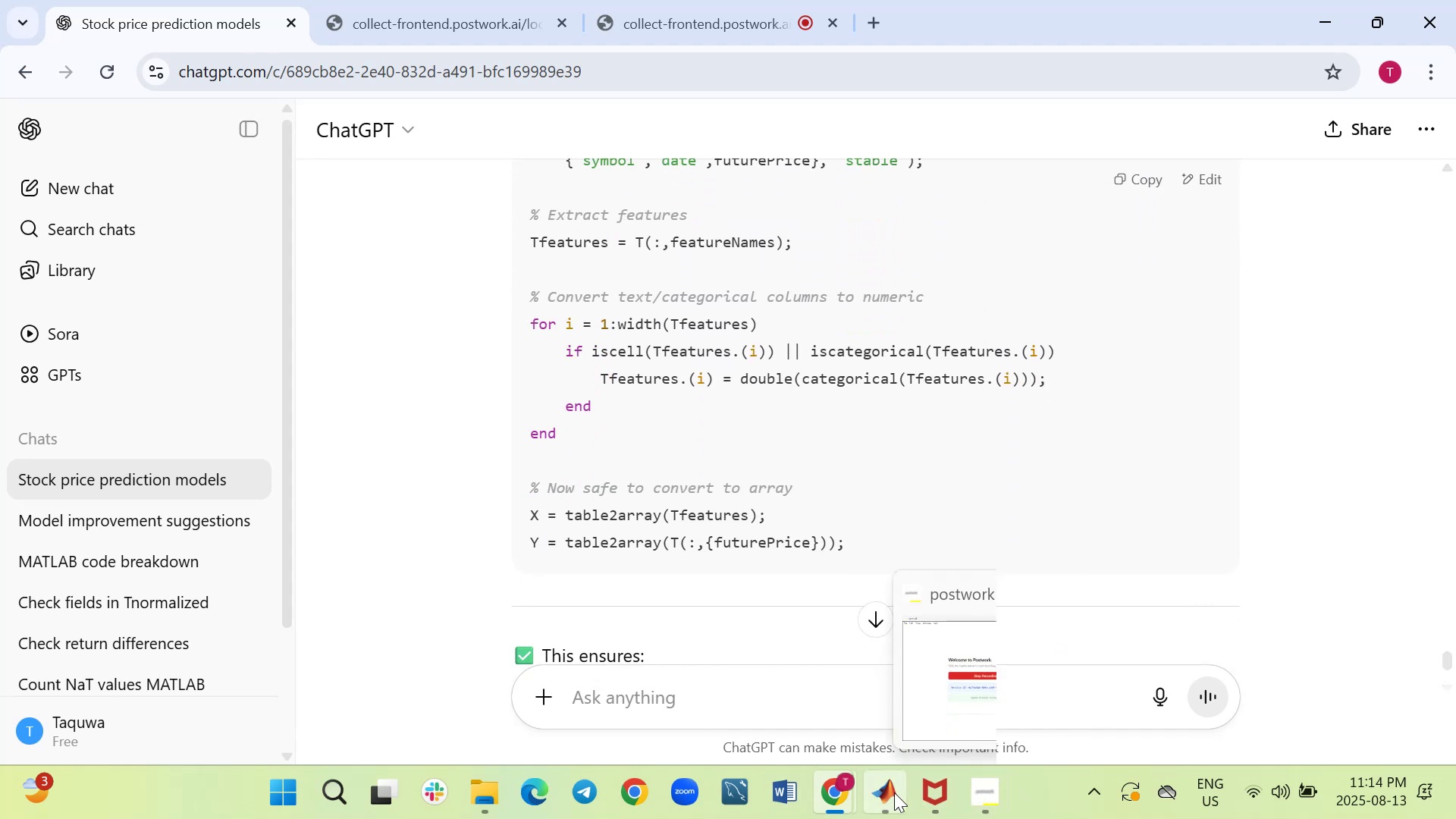 
left_click([905, 687])
 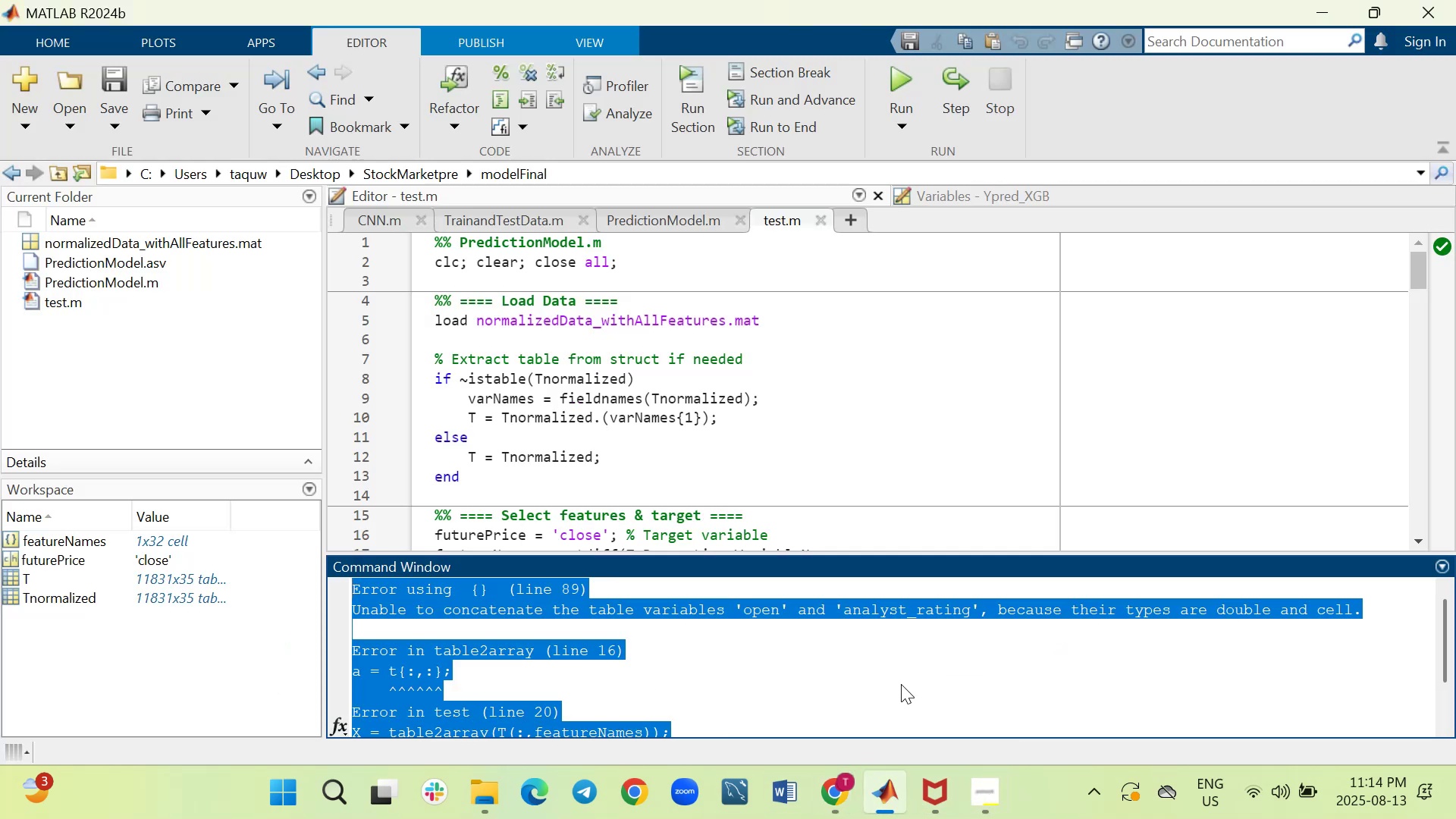 
scroll: coordinate [901, 684], scroll_direction: down, amount: 1.0
 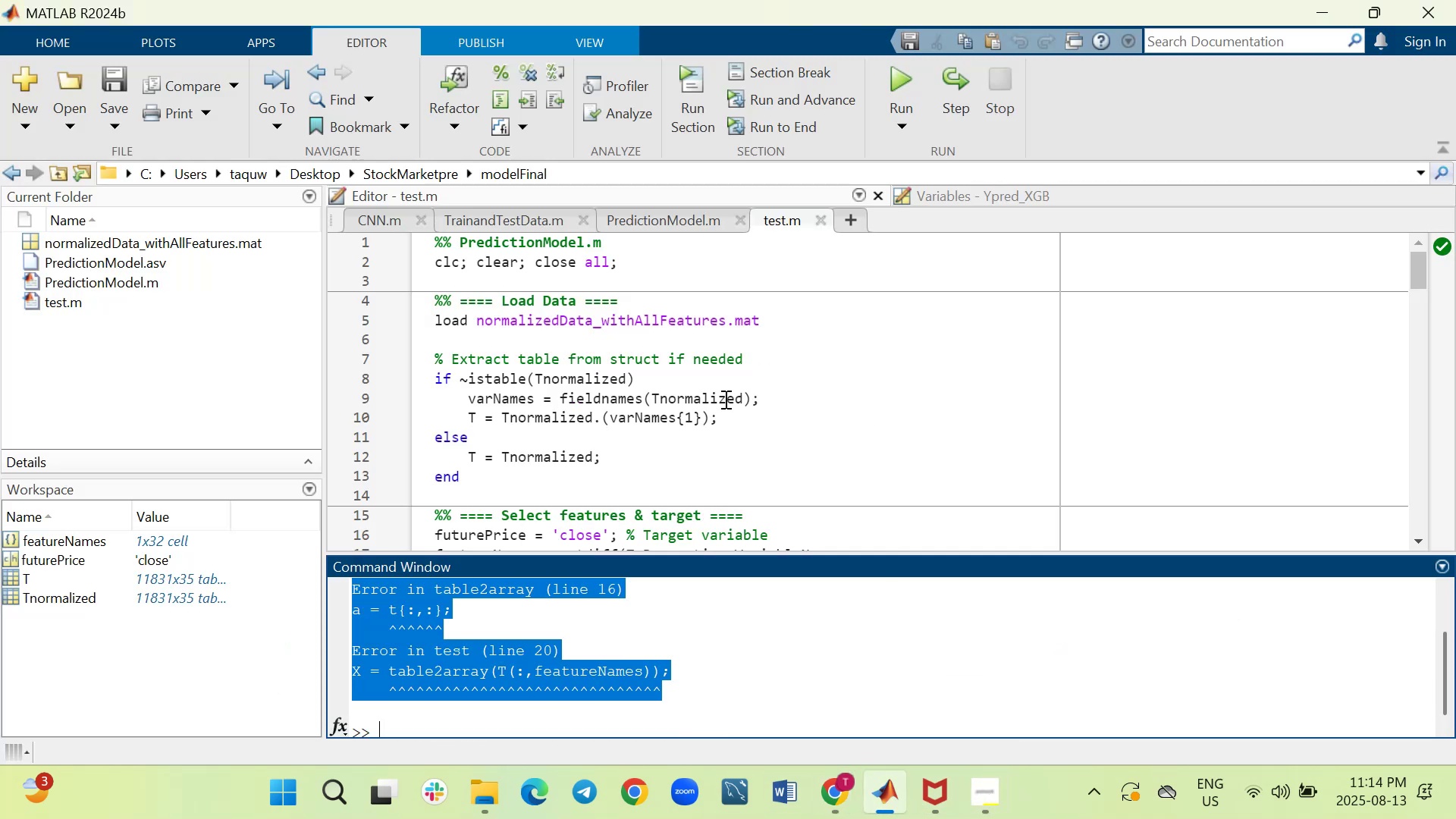 
scroll: coordinate [728, 397], scroll_direction: up, amount: 2.0
 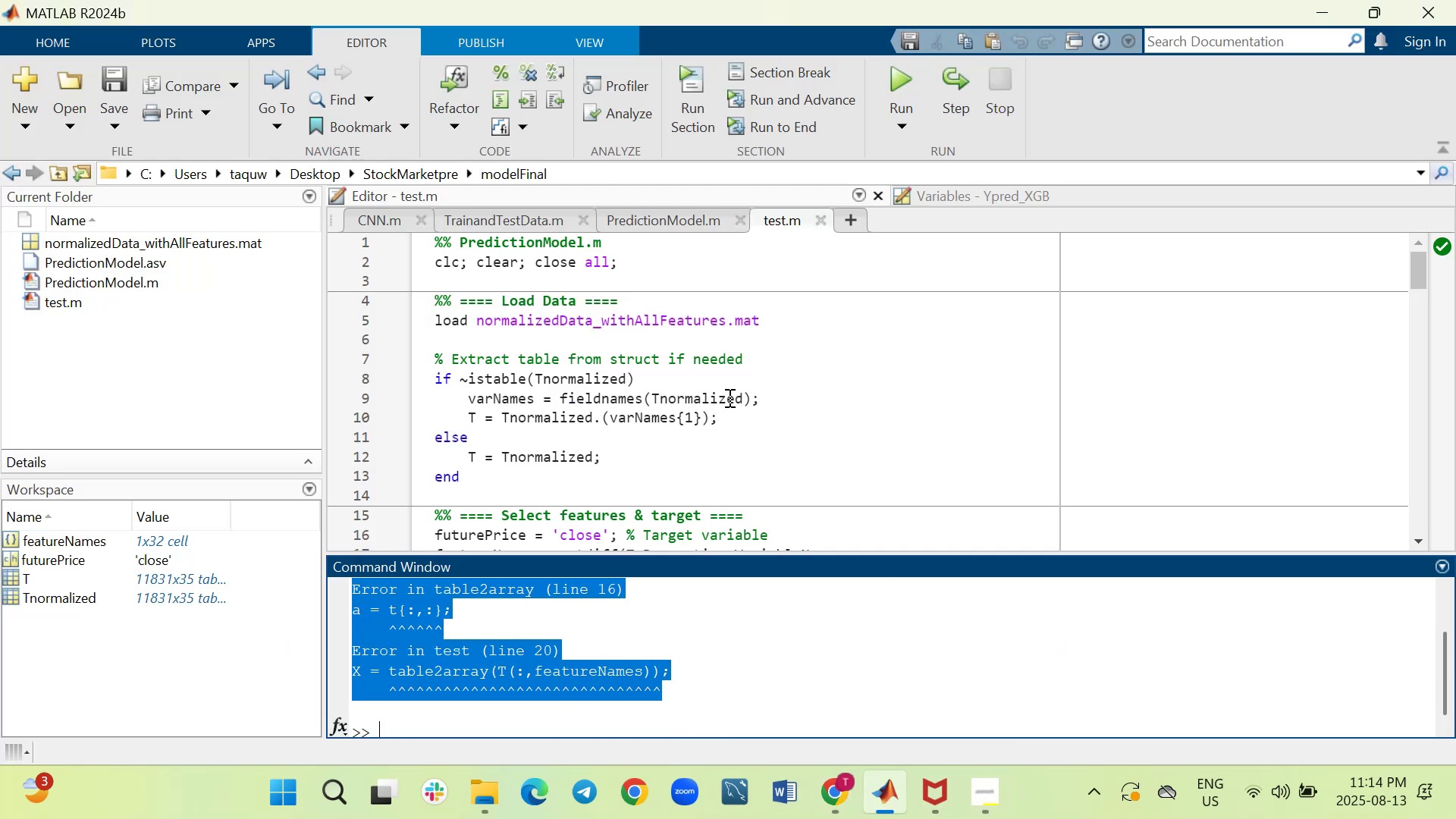 
scroll: coordinate [728, 397], scroll_direction: down, amount: 1.0
 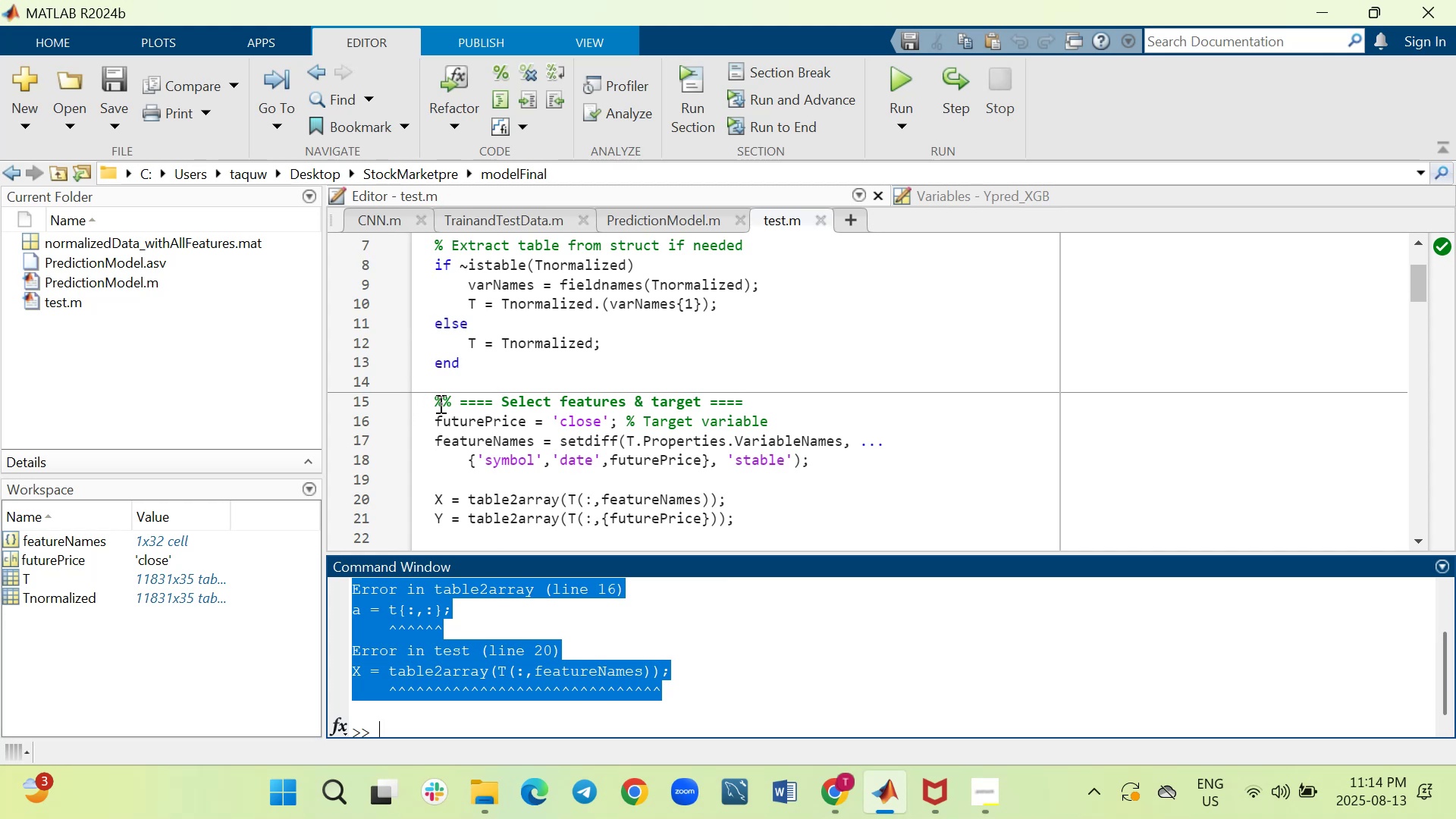 
left_click_drag(start_coordinate=[430, 398], to_coordinate=[740, 527])
 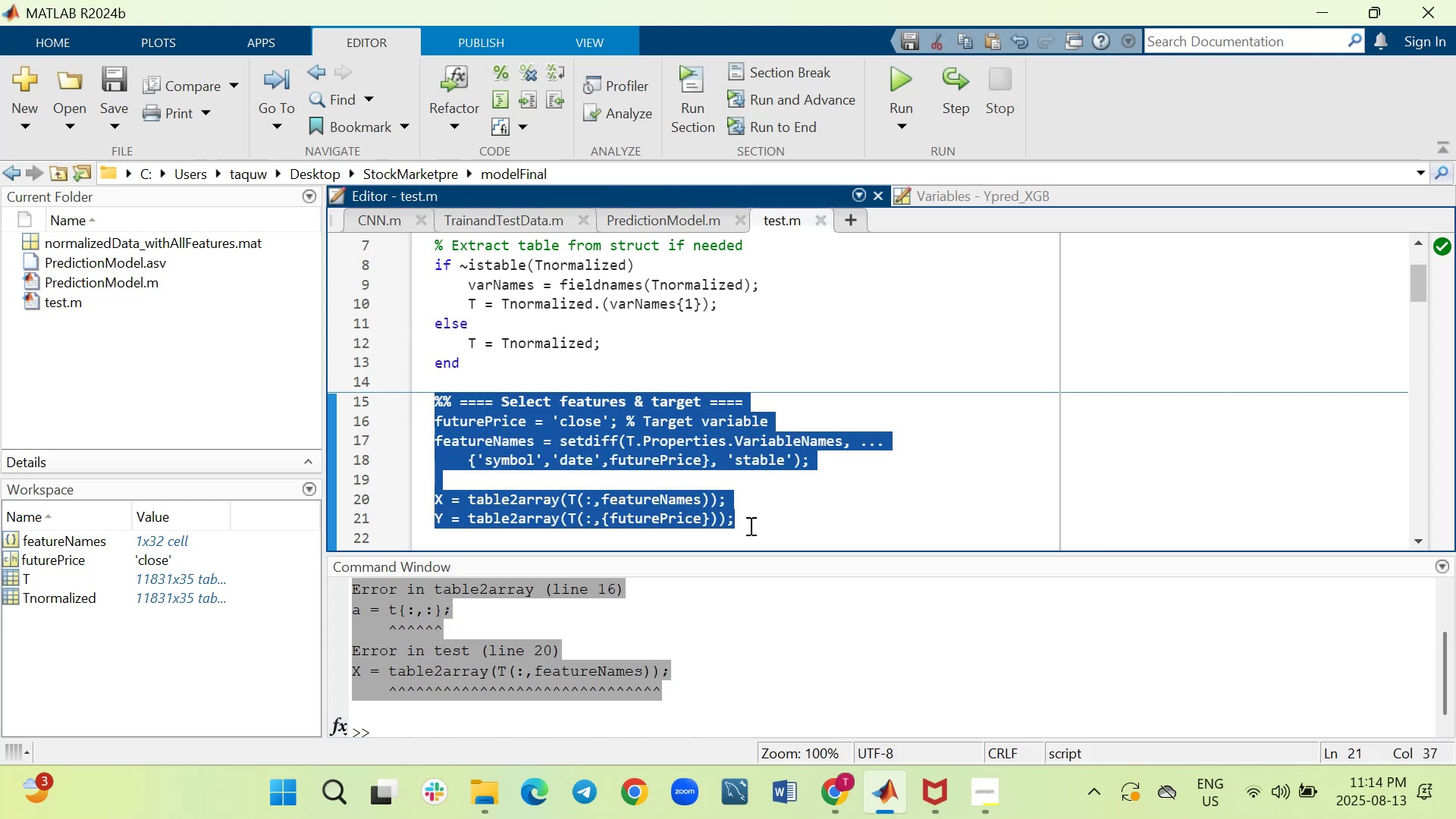 
key(Control+V)
 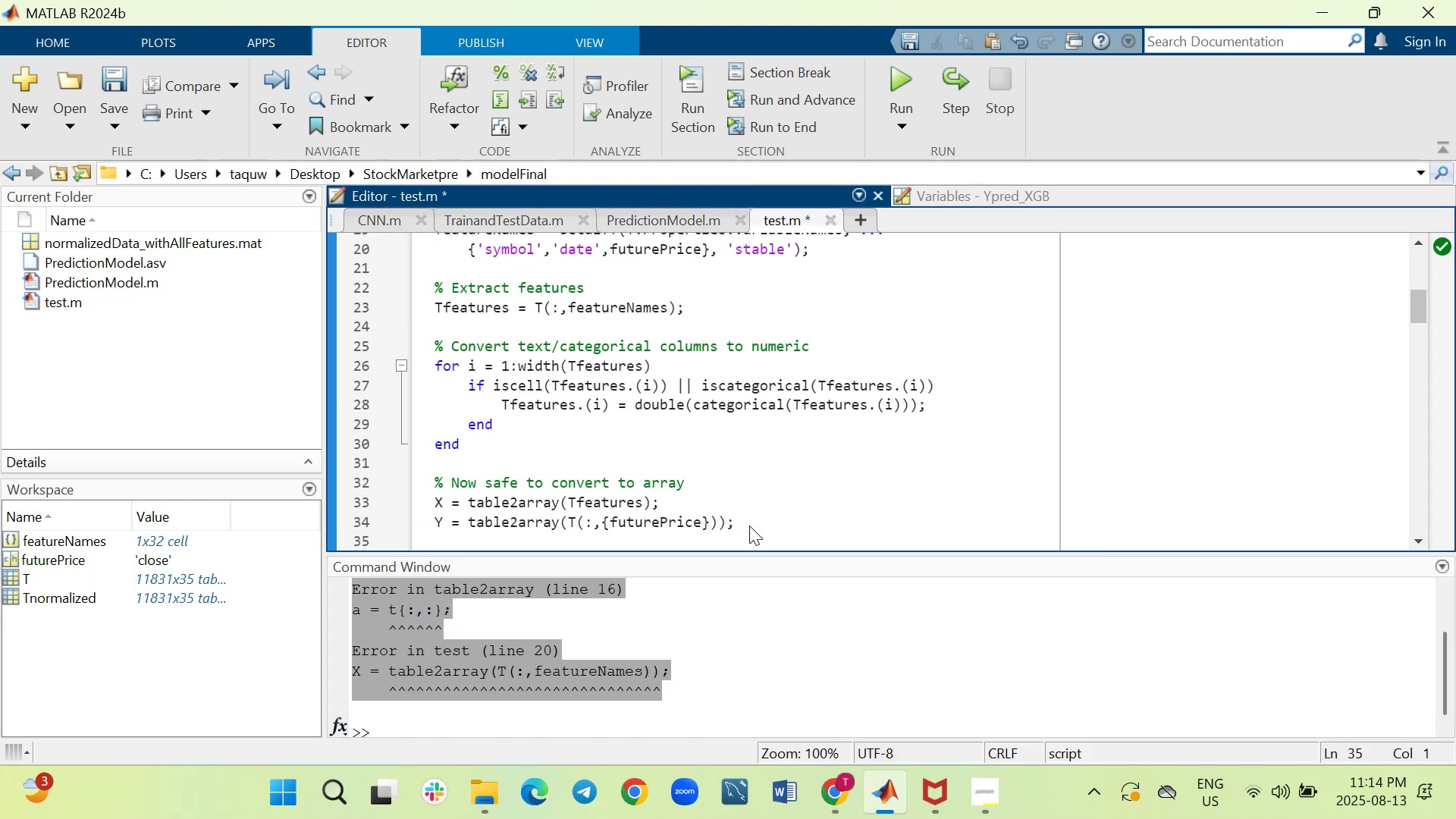 
key(Control+S)
 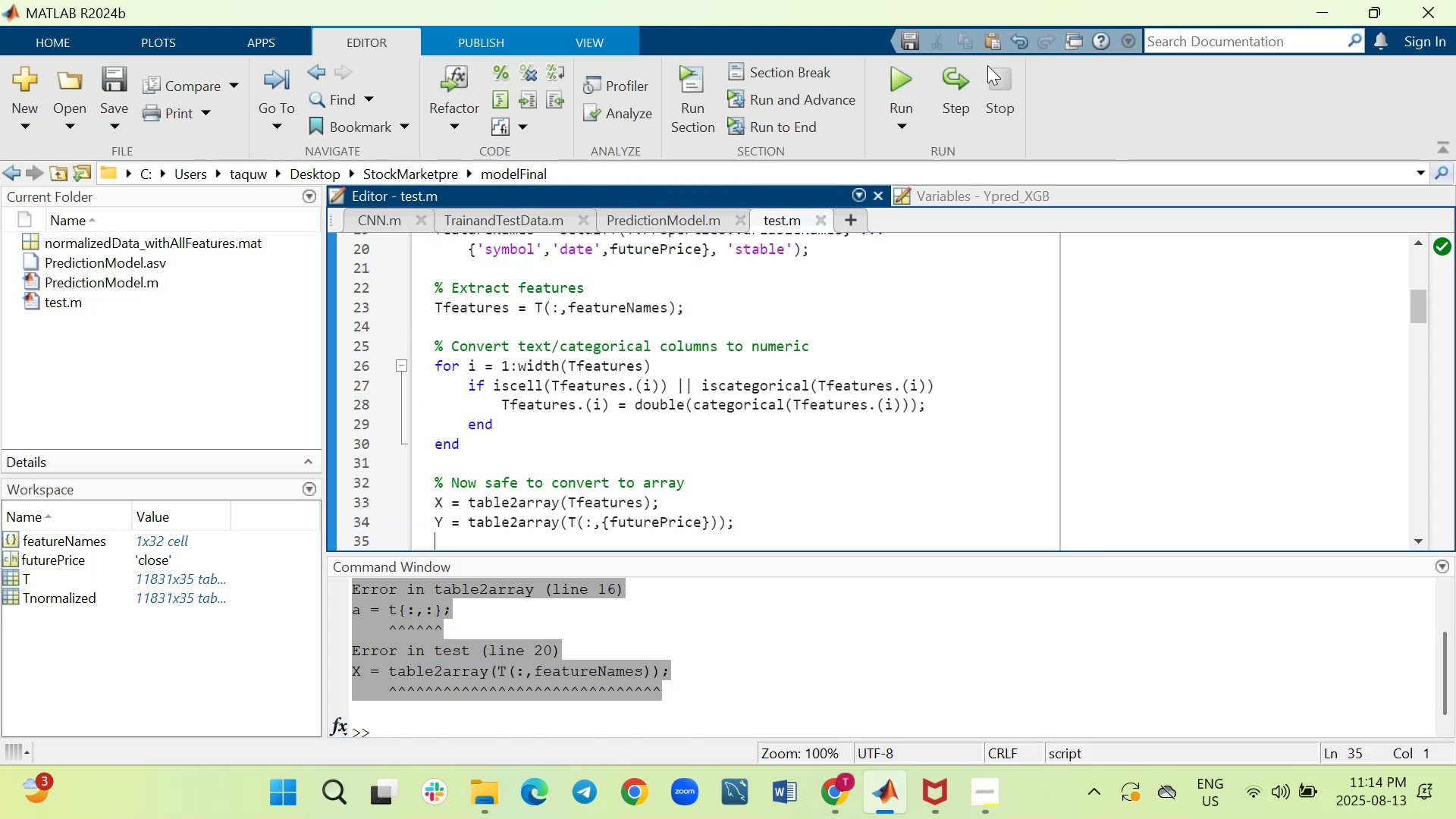 
left_click([905, 79])
 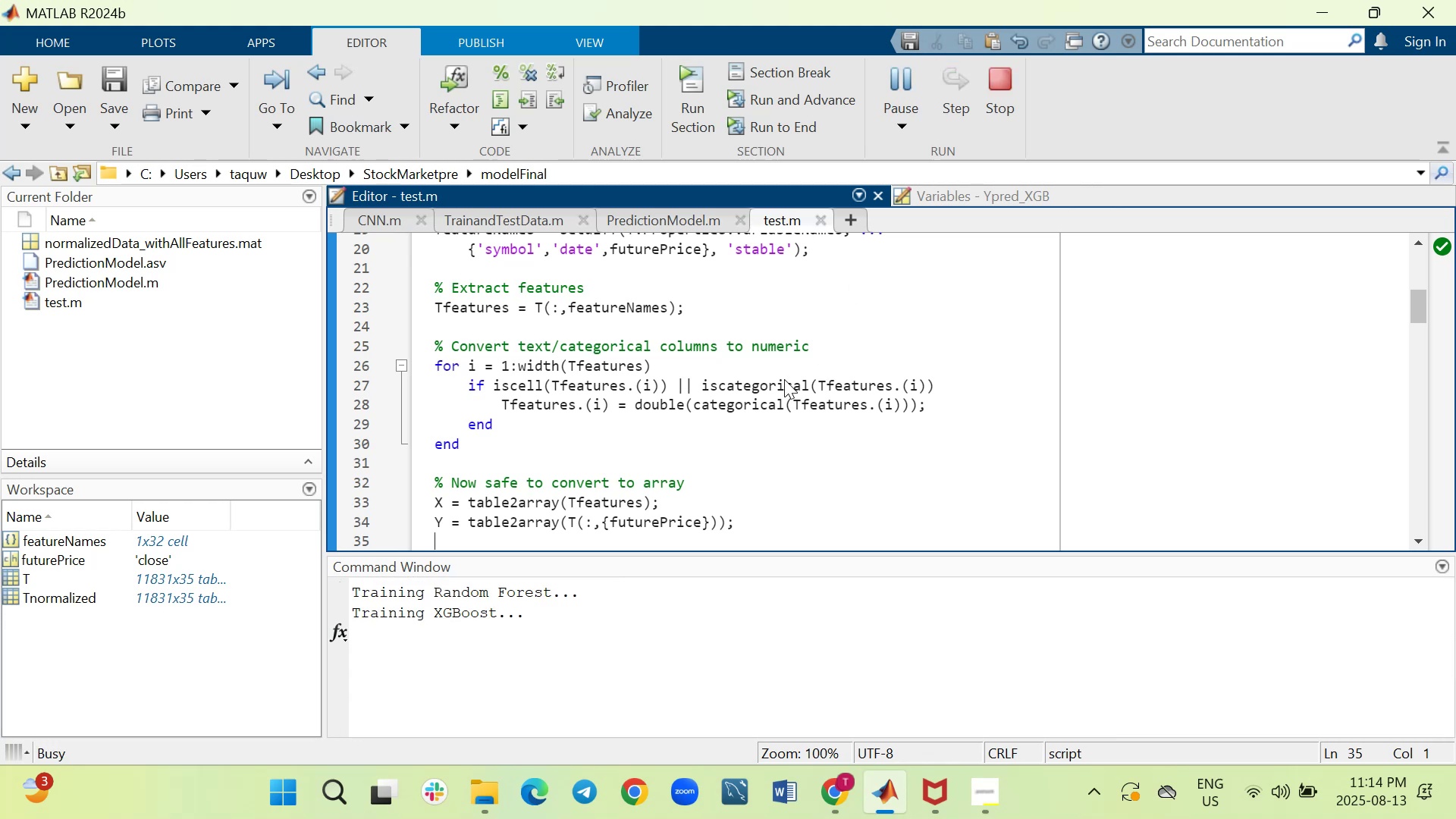 
wait(11.58)
 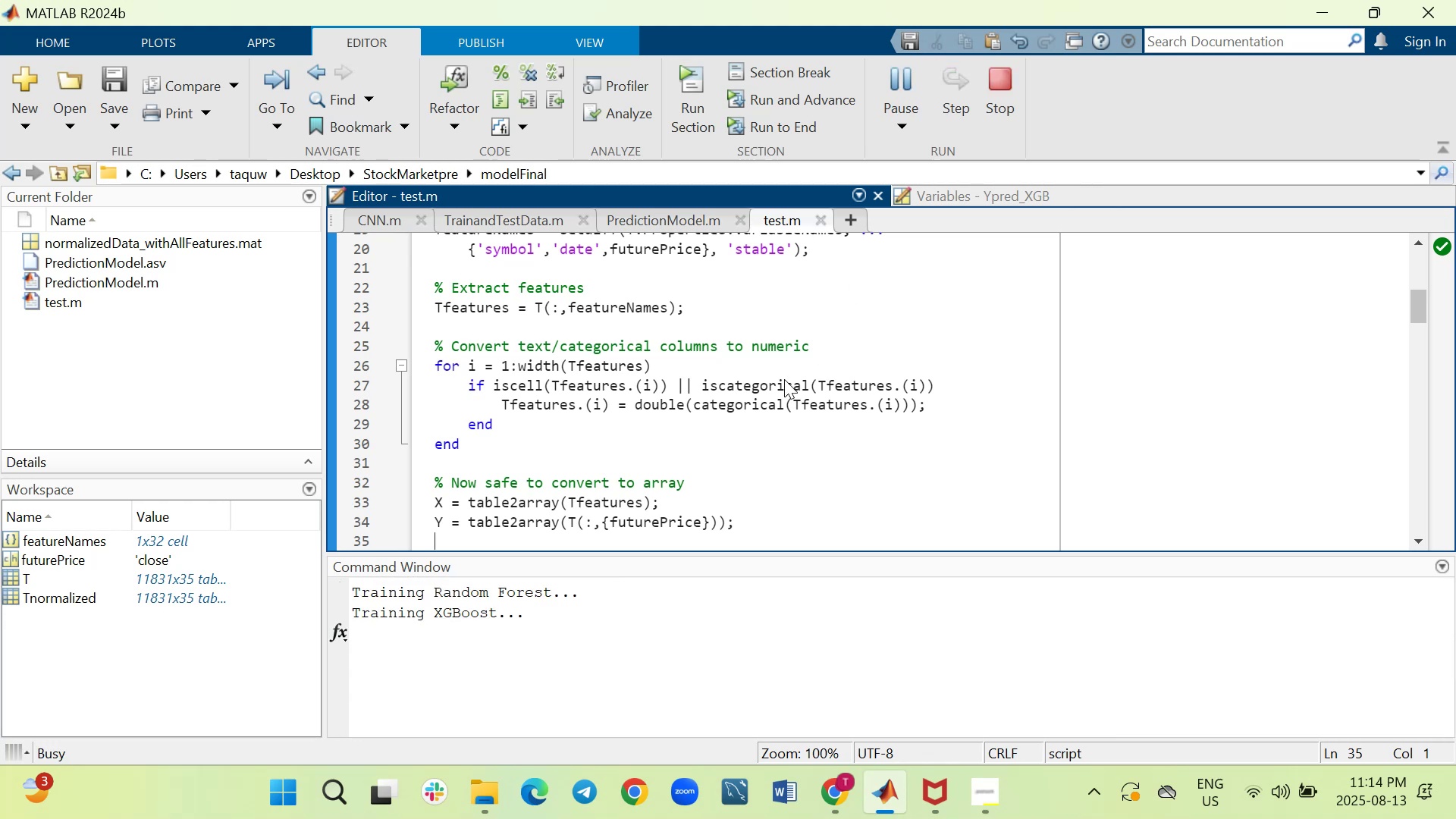 
left_click([717, 688])
 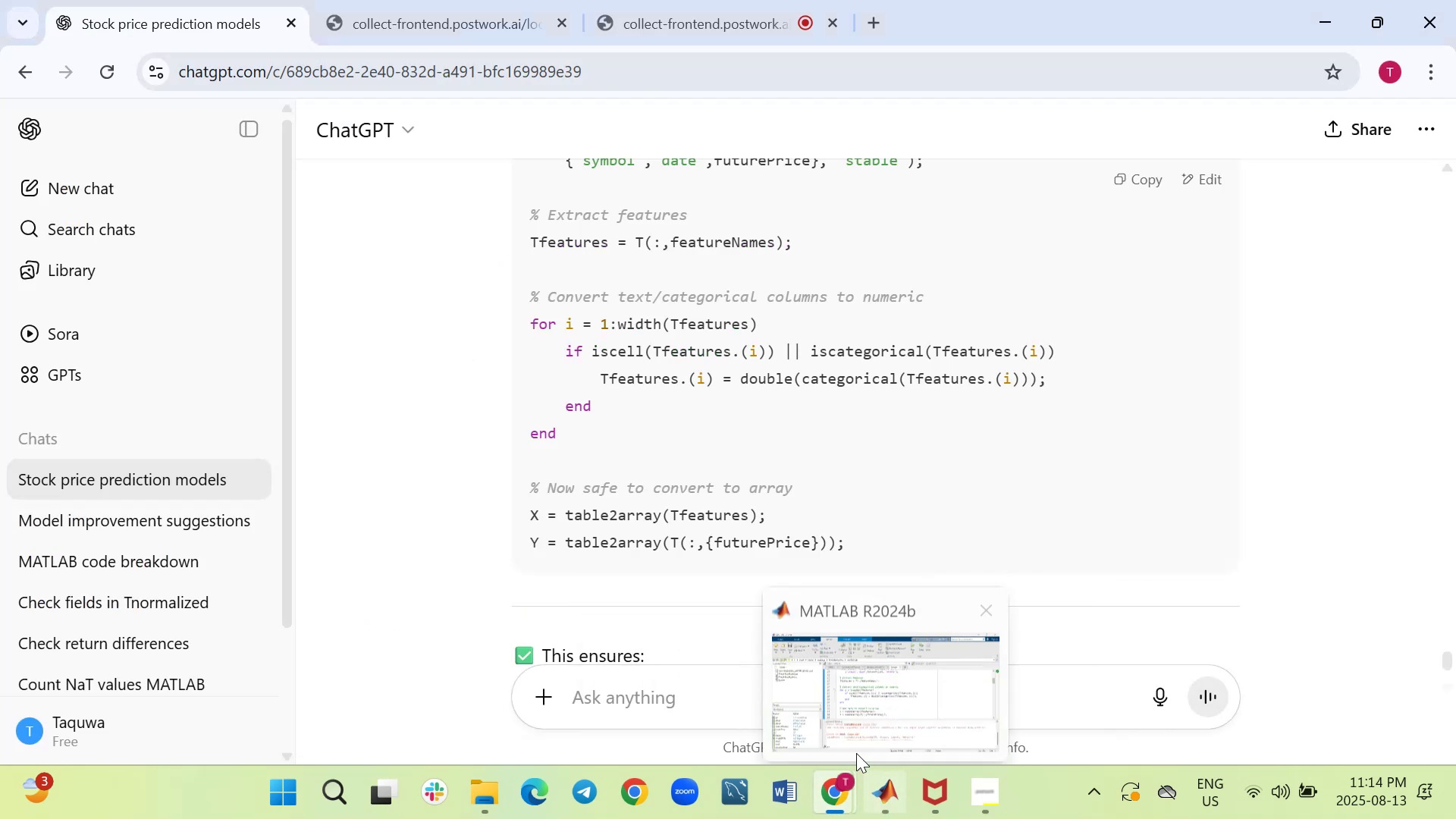 
left_click([839, 696])
 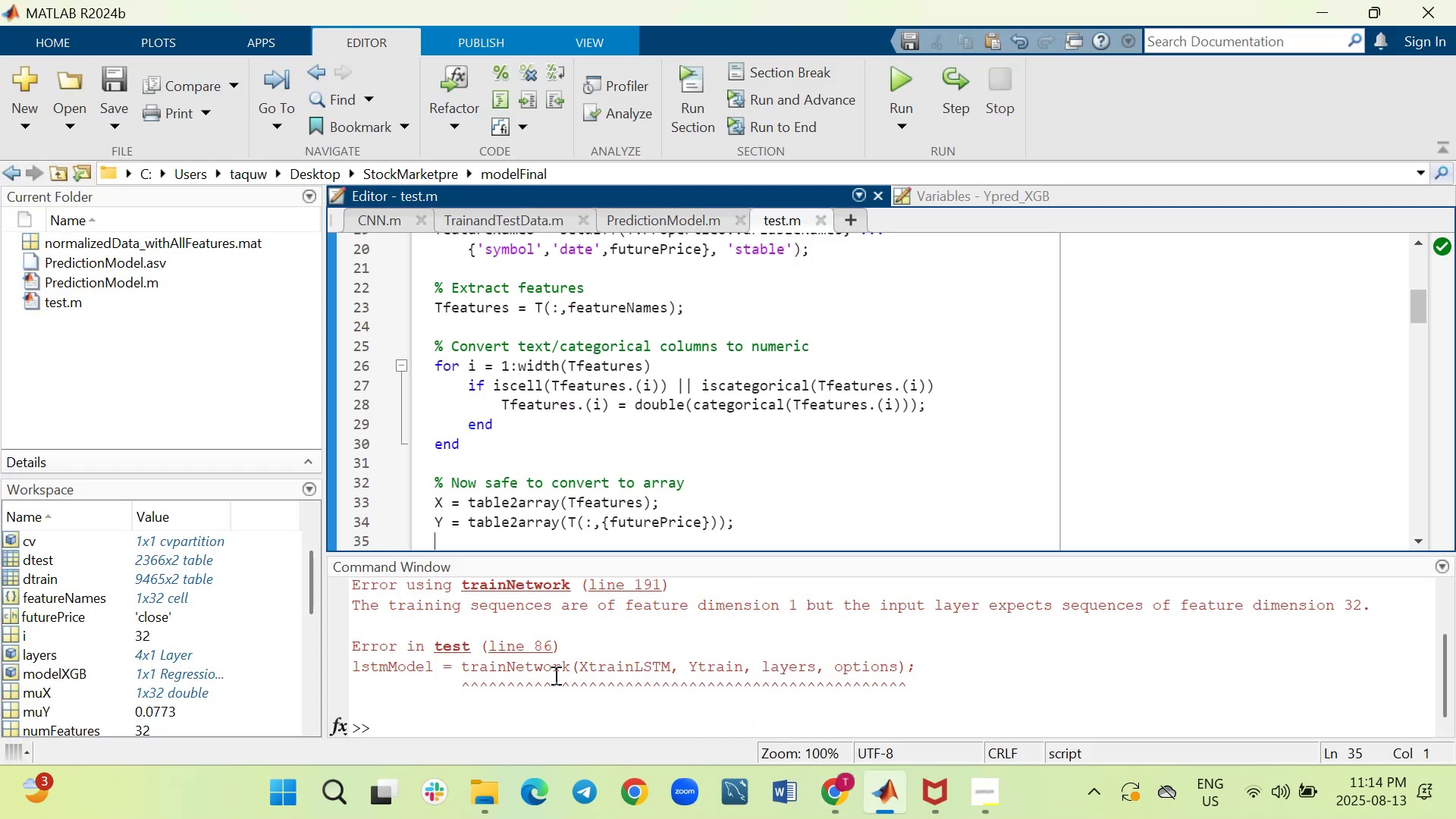 
scroll: coordinate [555, 675], scroll_direction: up, amount: 1.0
 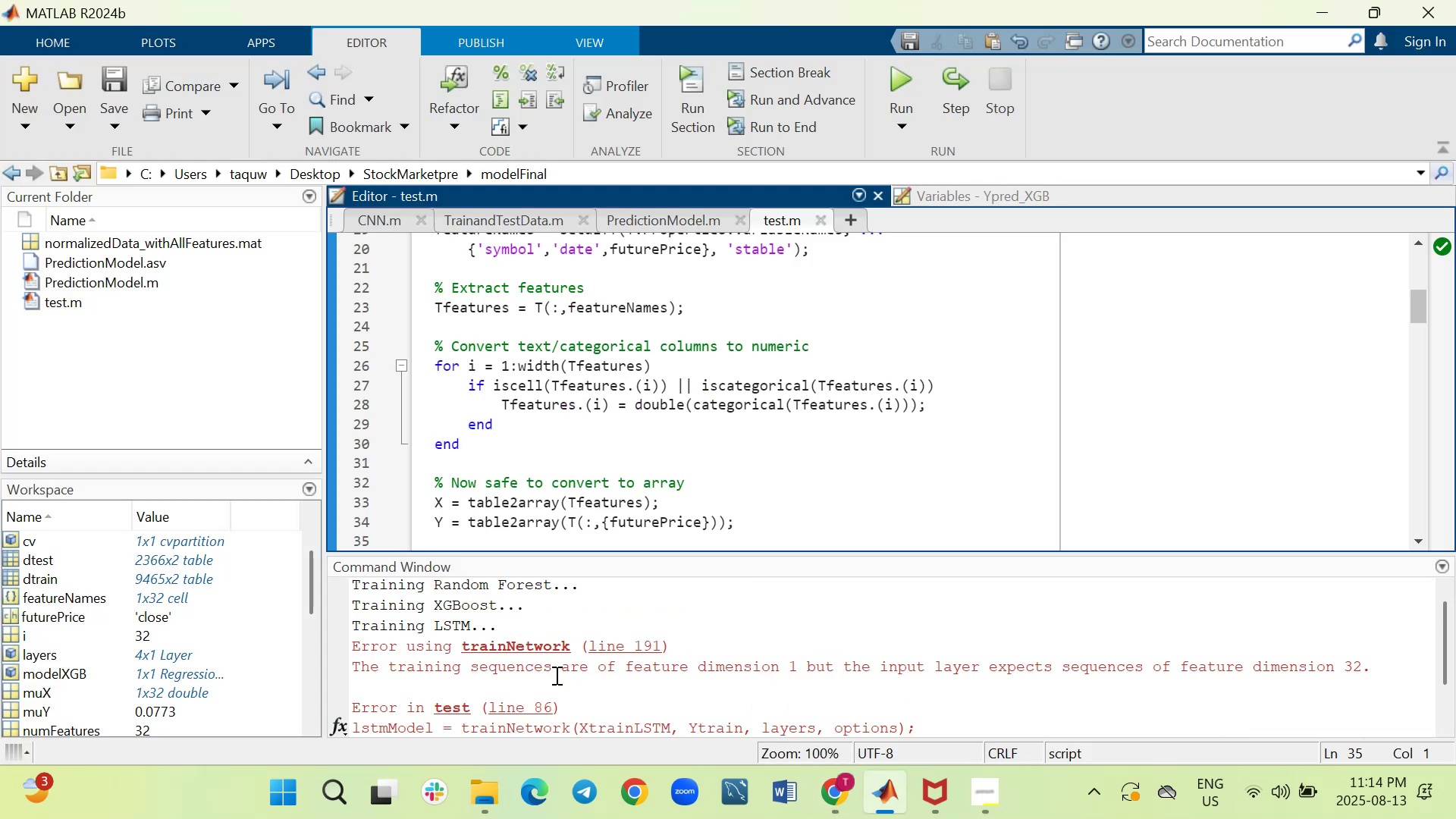 
scroll: coordinate [555, 675], scroll_direction: down, amount: 1.0
 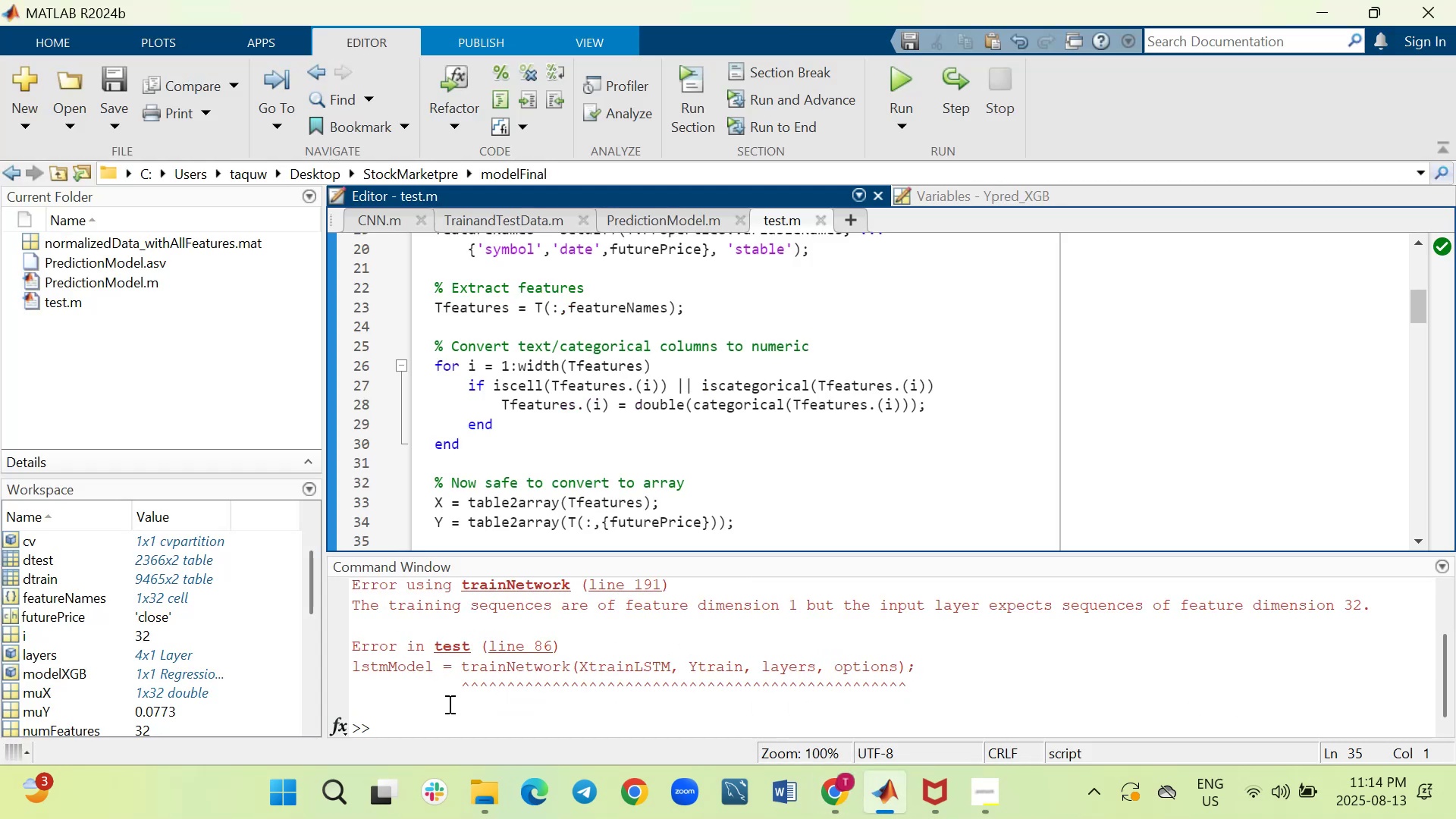 
left_click_drag(start_coordinate=[386, 696], to_coordinate=[344, 632])
 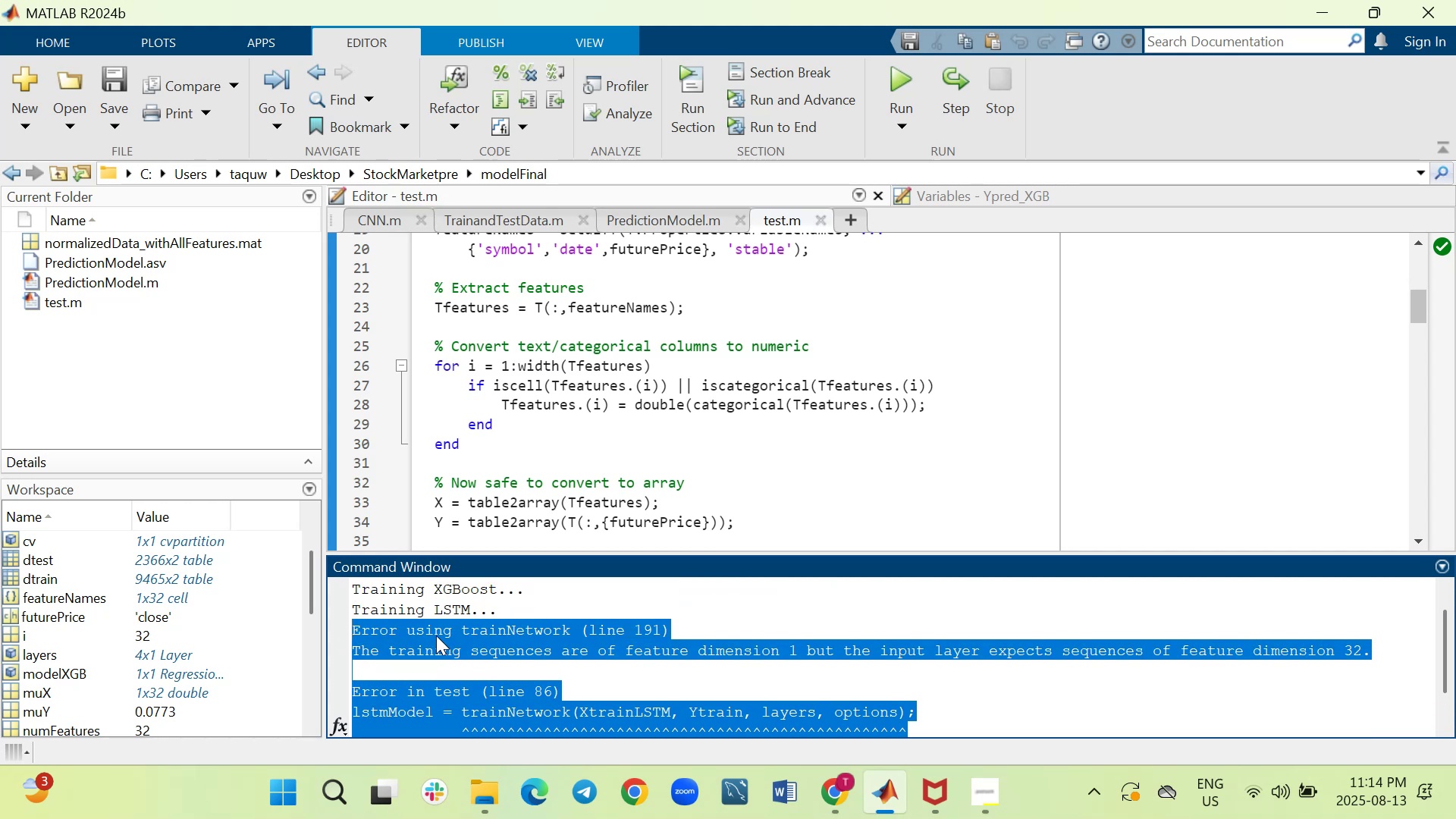 
right_click([436, 635])
 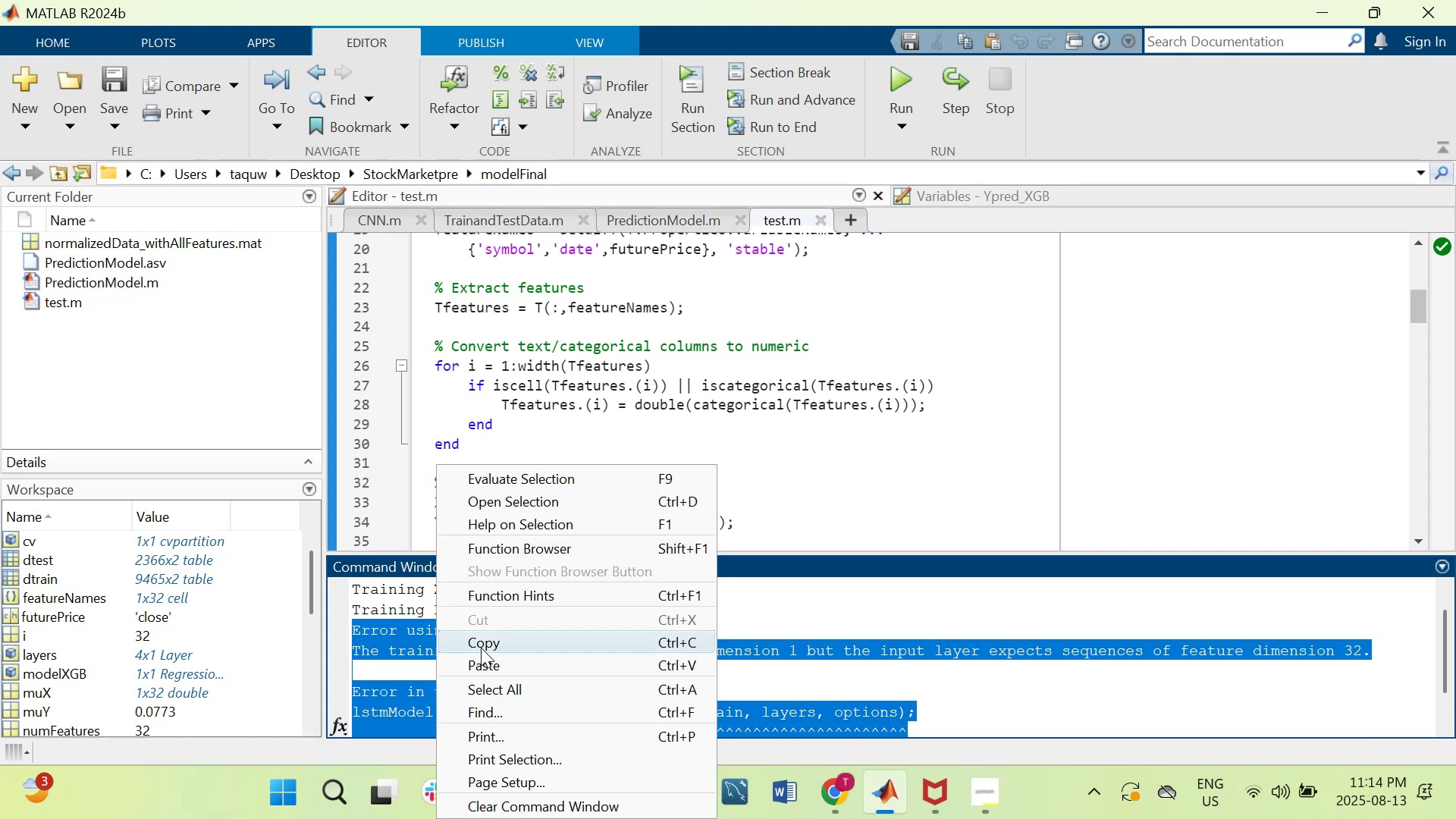 
left_click([481, 648])
 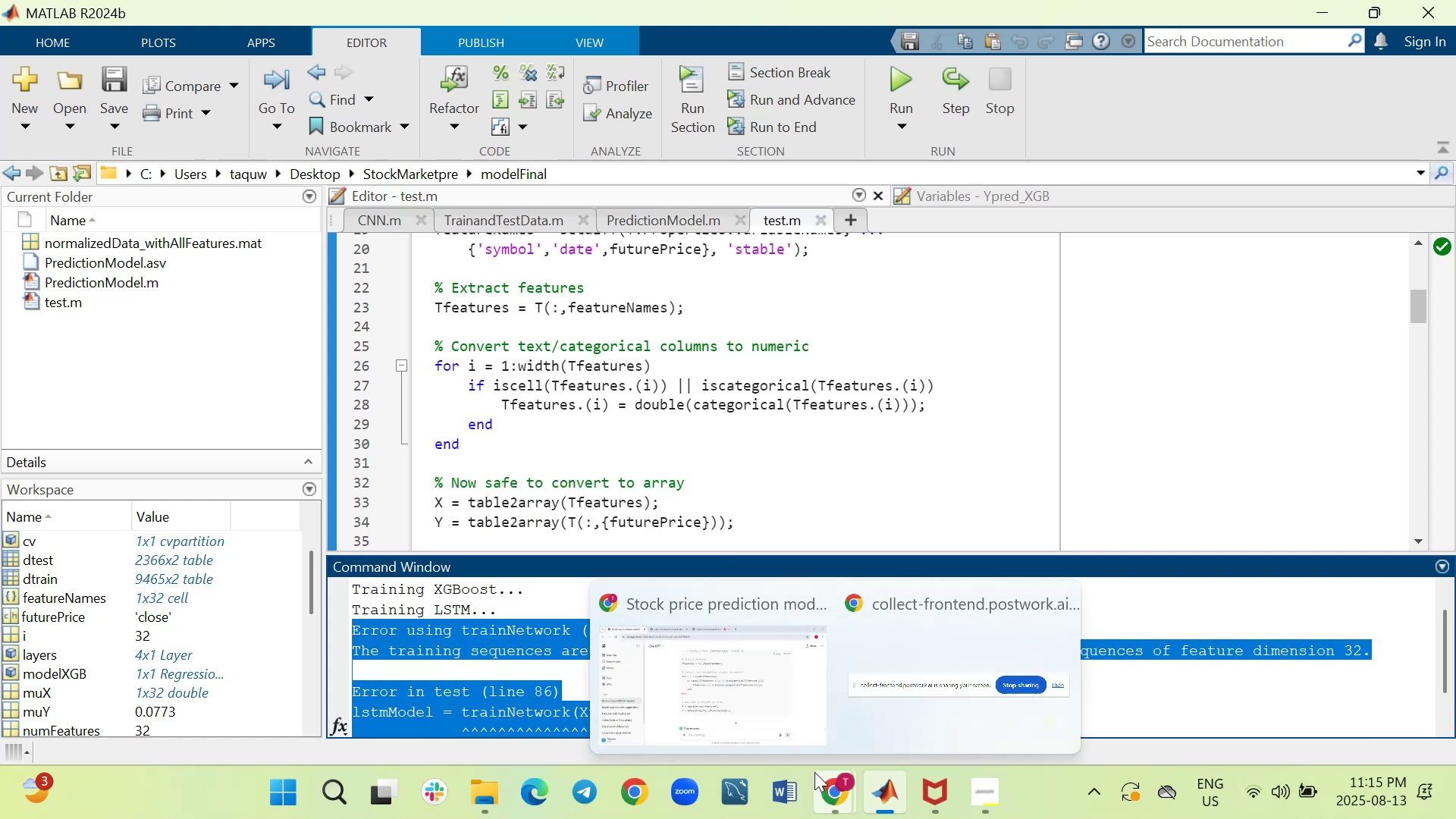 
left_click([719, 688])
 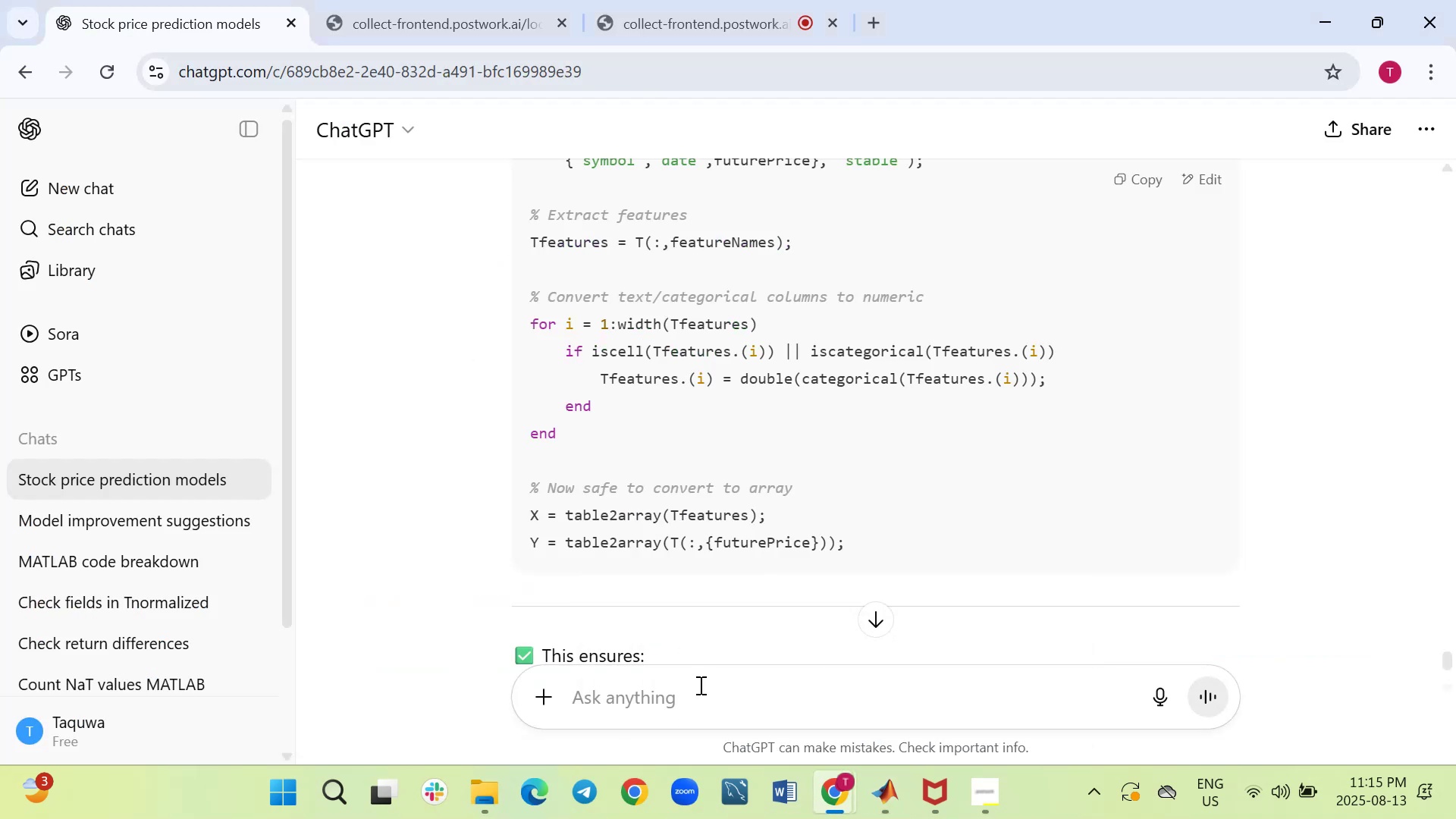 
right_click([698, 685])
 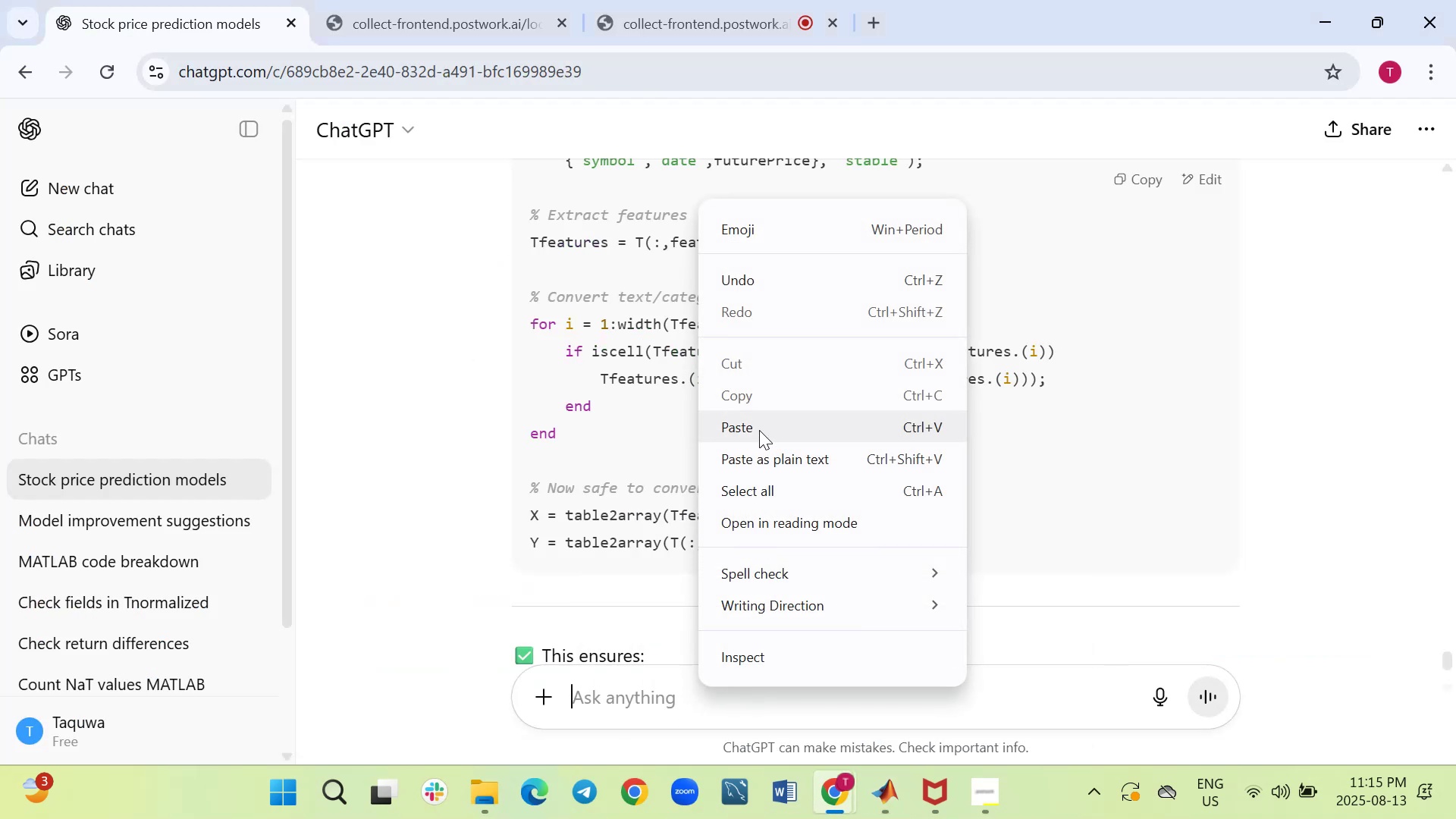 
left_click([759, 430])
 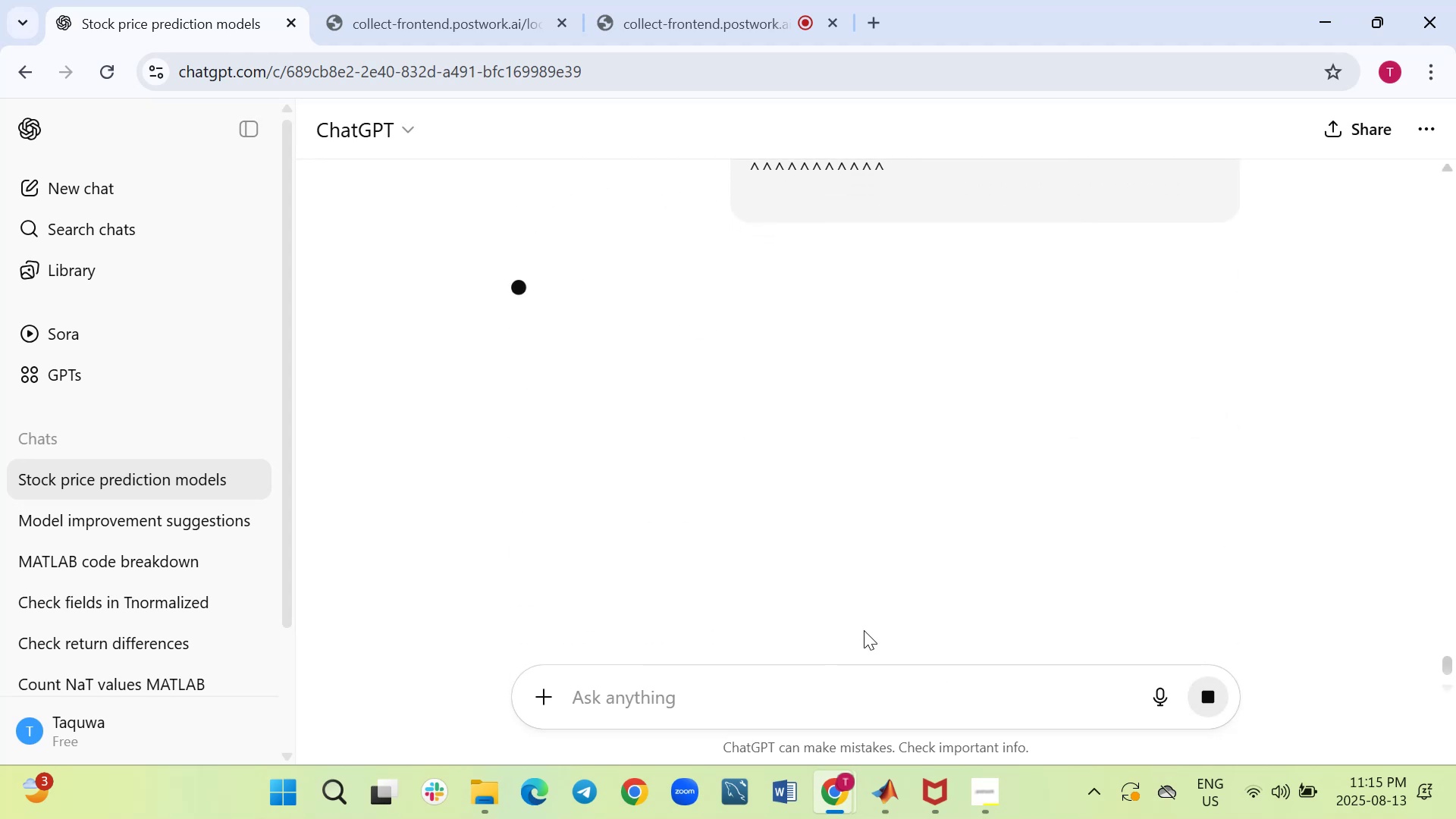 
mouse_move([835, 617])
 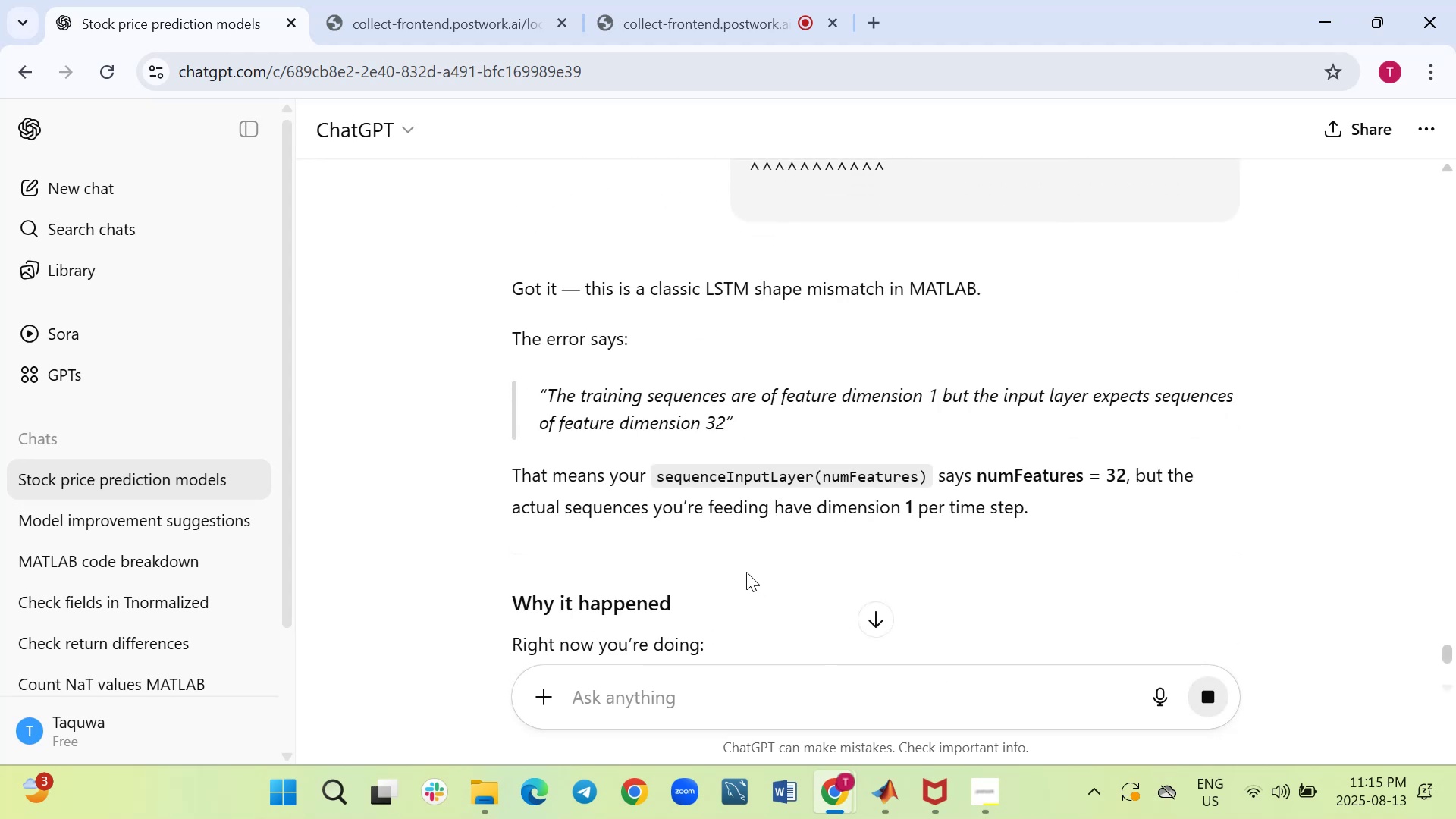 
scroll: coordinate [746, 572], scroll_direction: down, amount: 4.0
 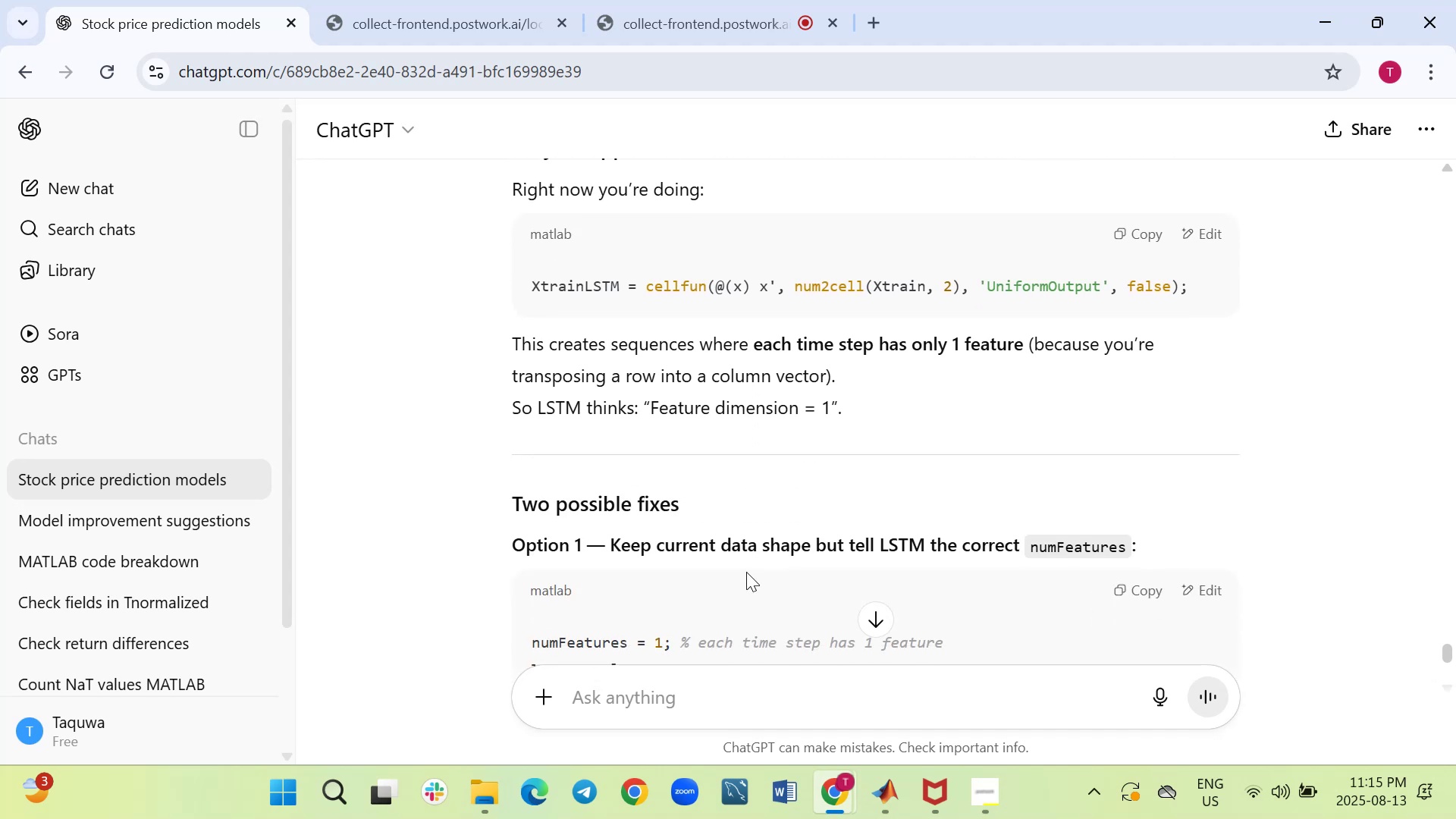 
wait(5.51)
 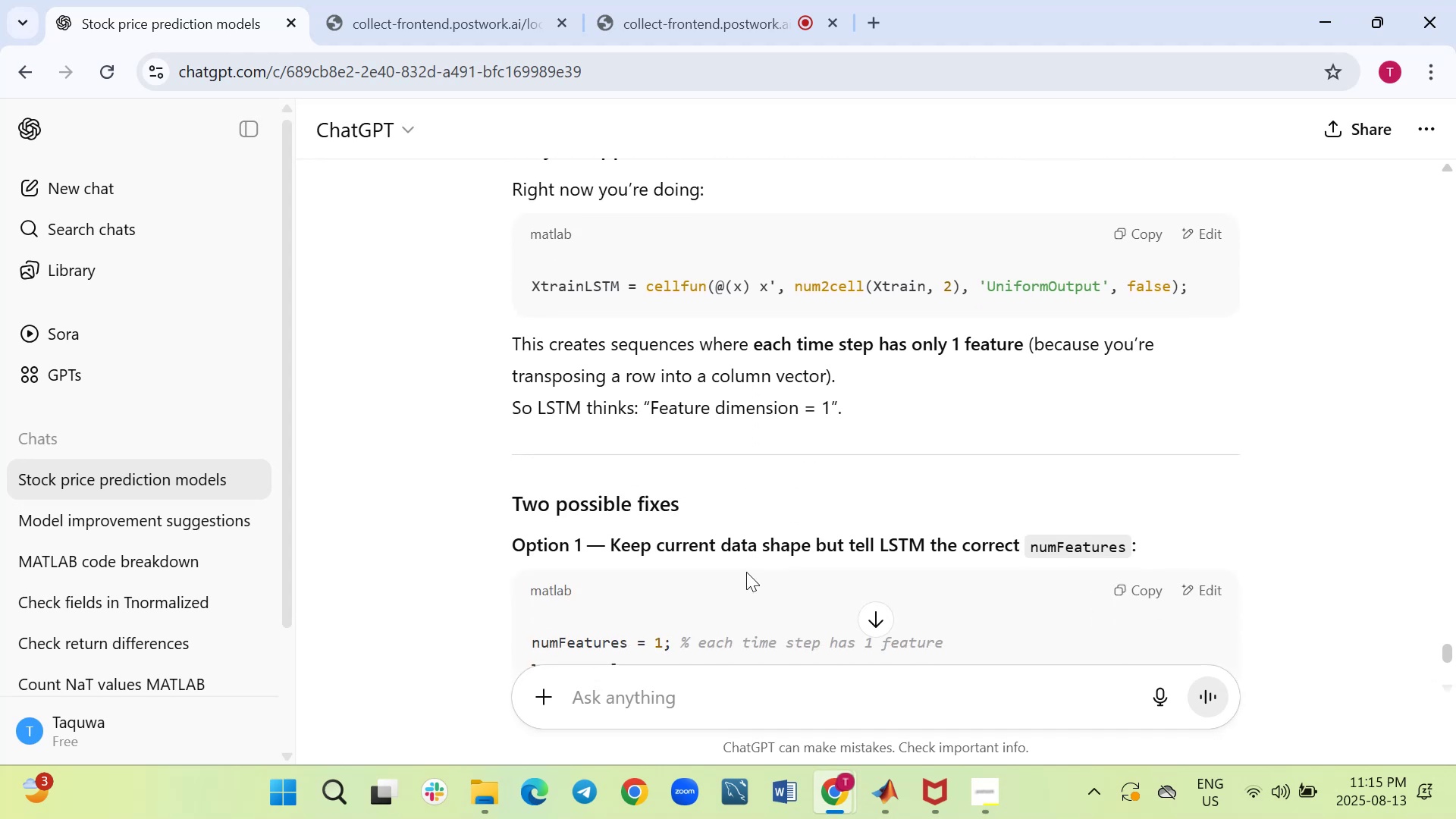 
scroll: coordinate [746, 572], scroll_direction: down, amount: 5.0
 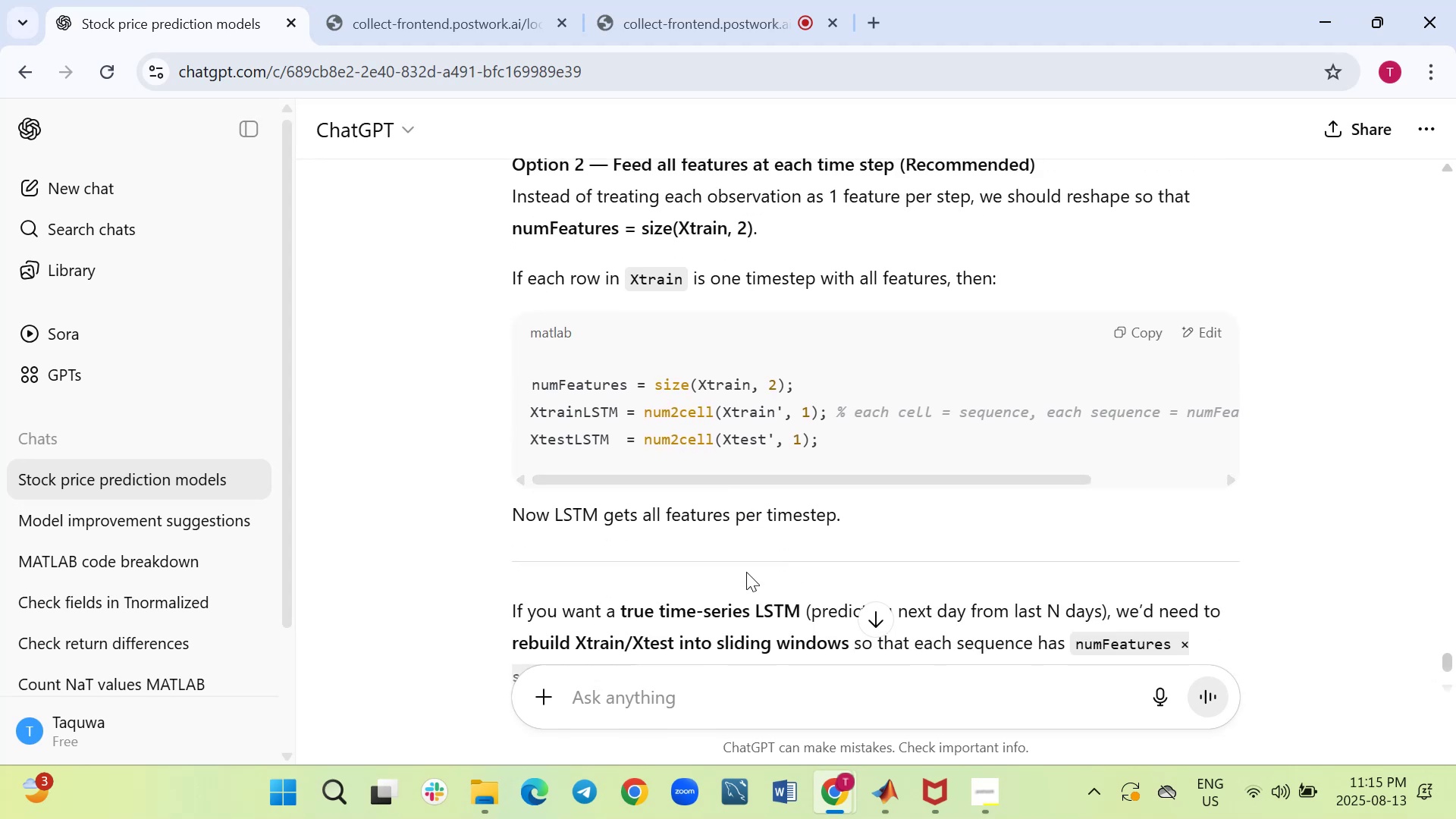 
scroll: coordinate [746, 572], scroll_direction: down, amount: 2.0
 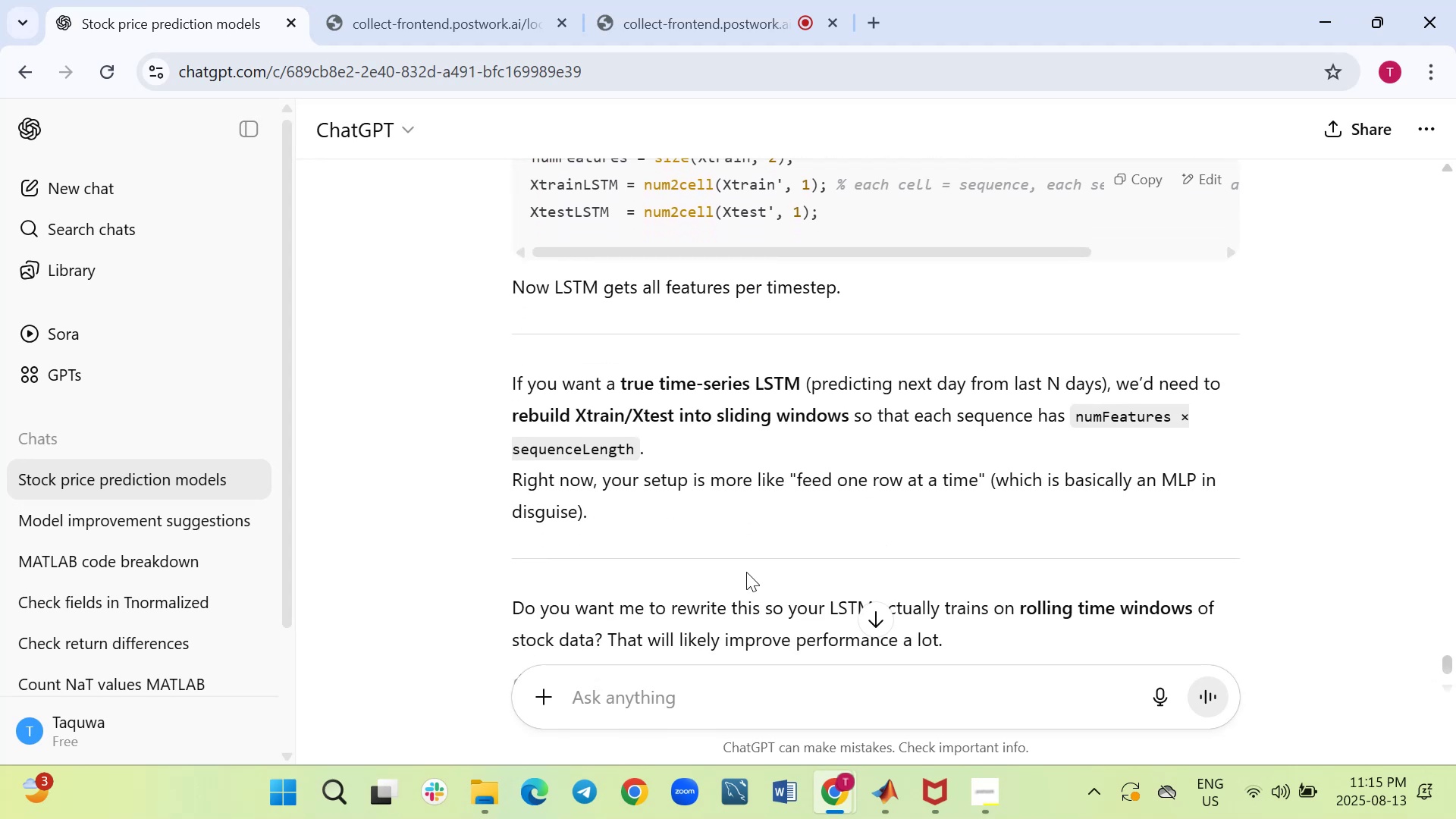 
scroll: coordinate [746, 572], scroll_direction: up, amount: 3.0
 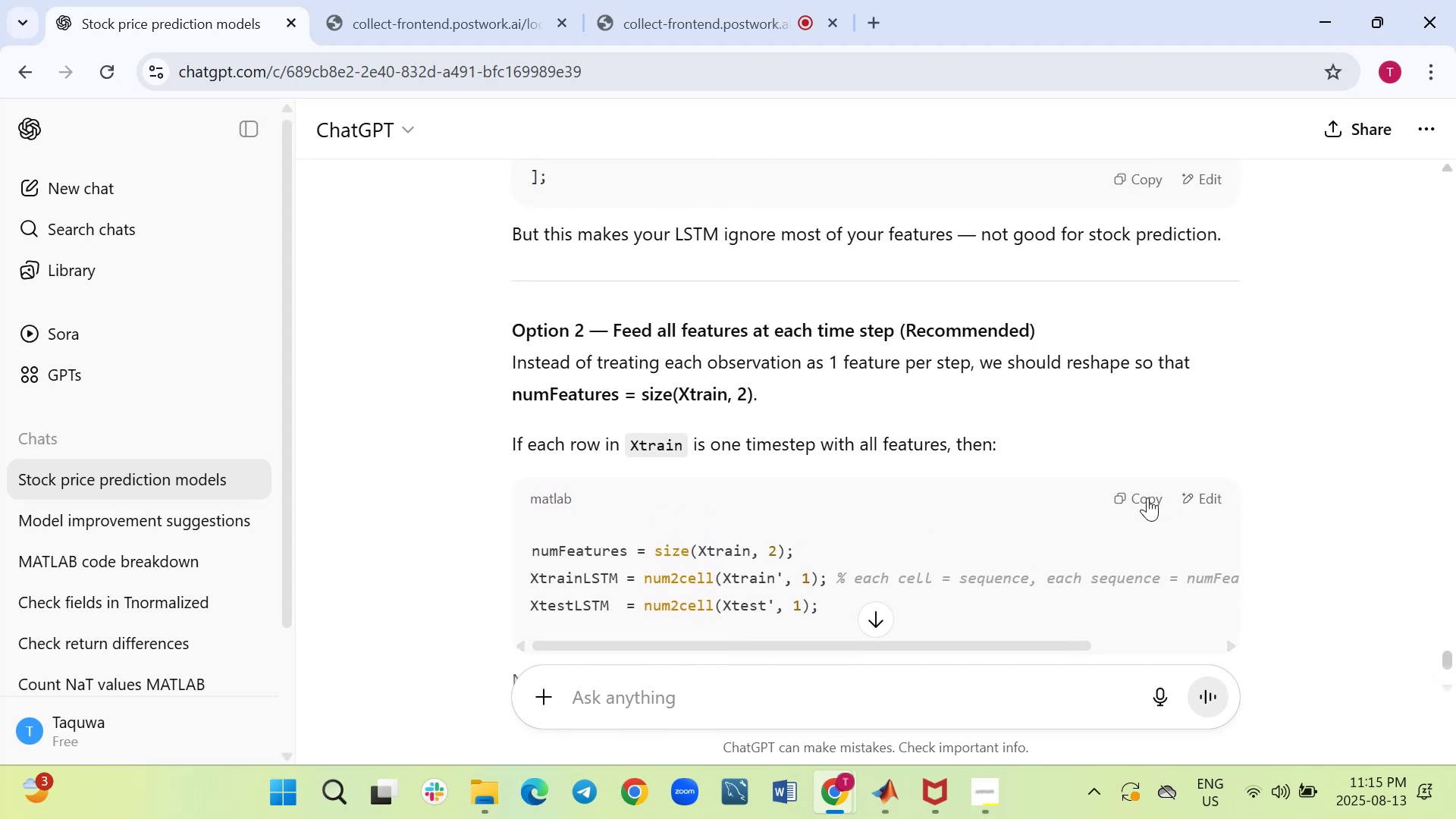 
left_click([1146, 498])
 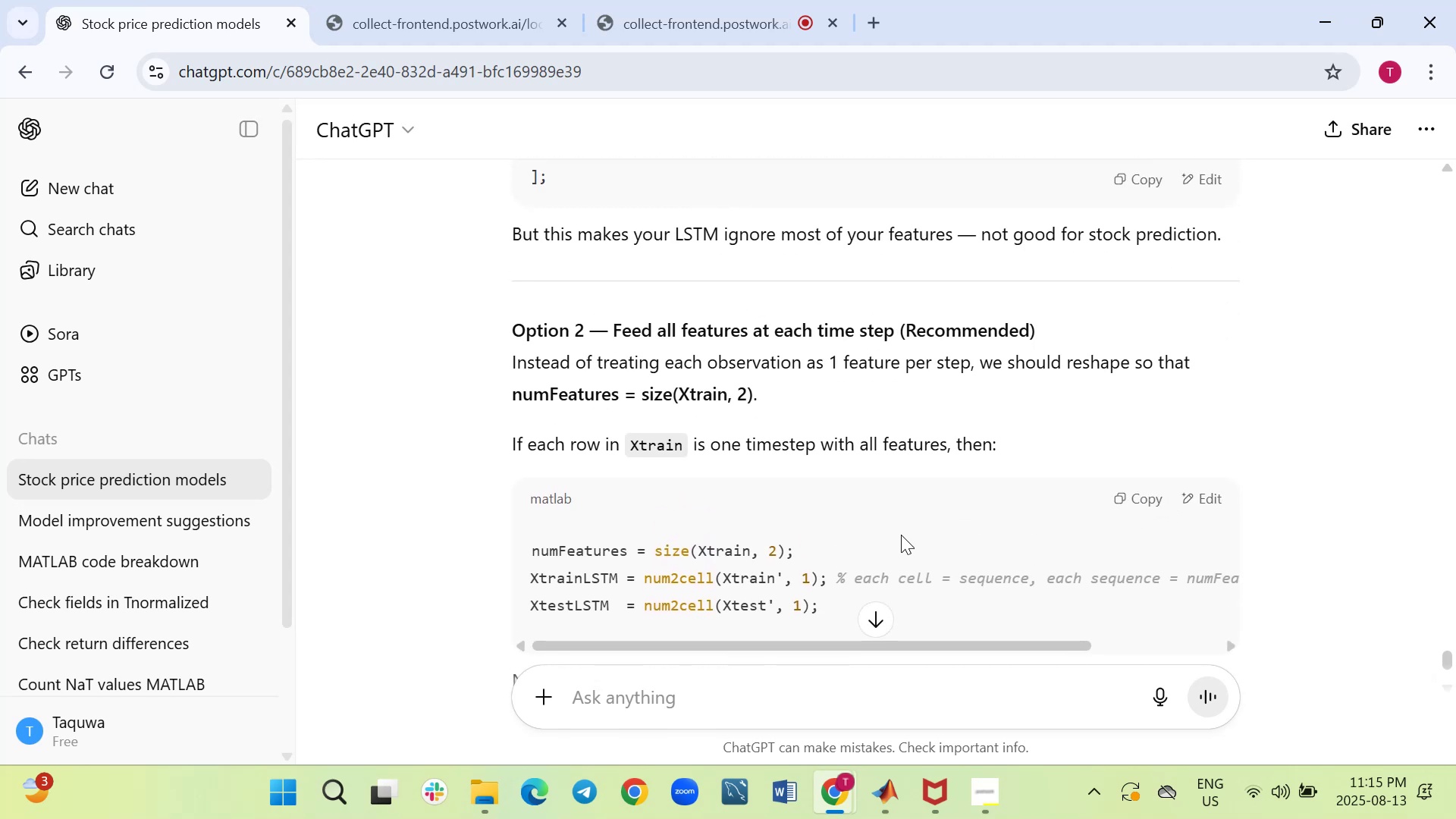 
scroll: coordinate [901, 535], scroll_direction: up, amount: 3.0
 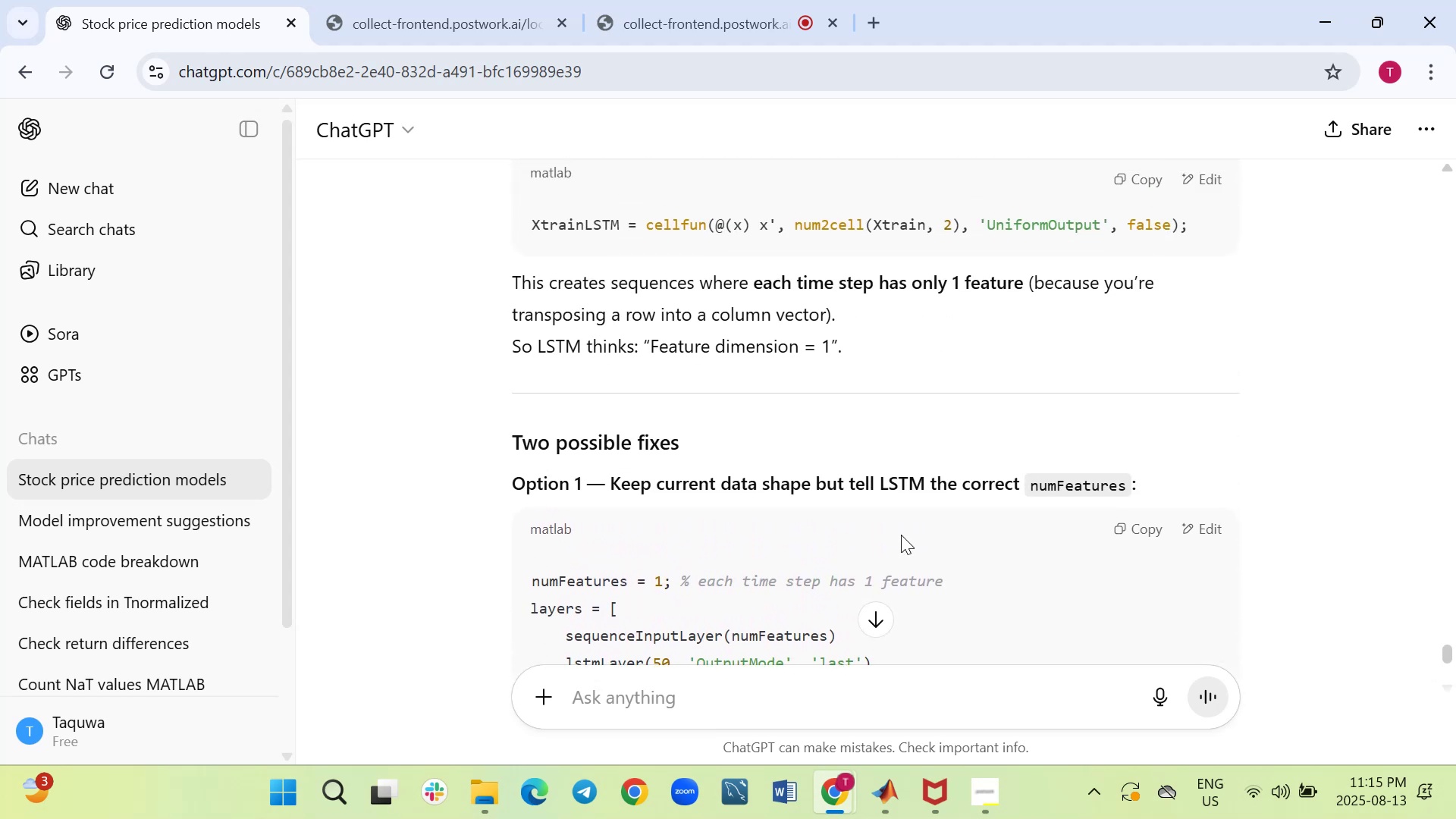 
scroll: coordinate [901, 535], scroll_direction: down, amount: 3.0
 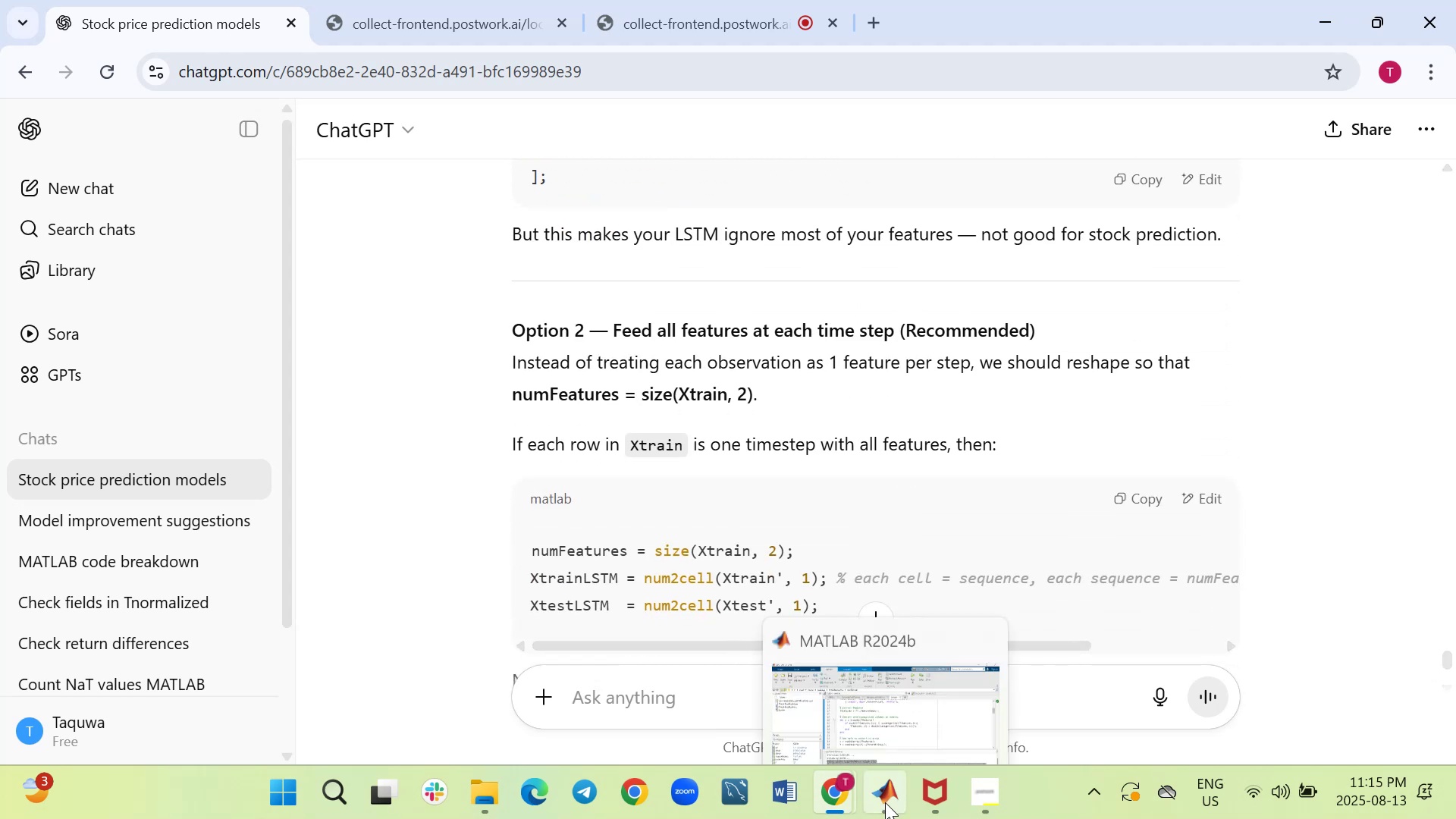 
left_click([888, 666])
 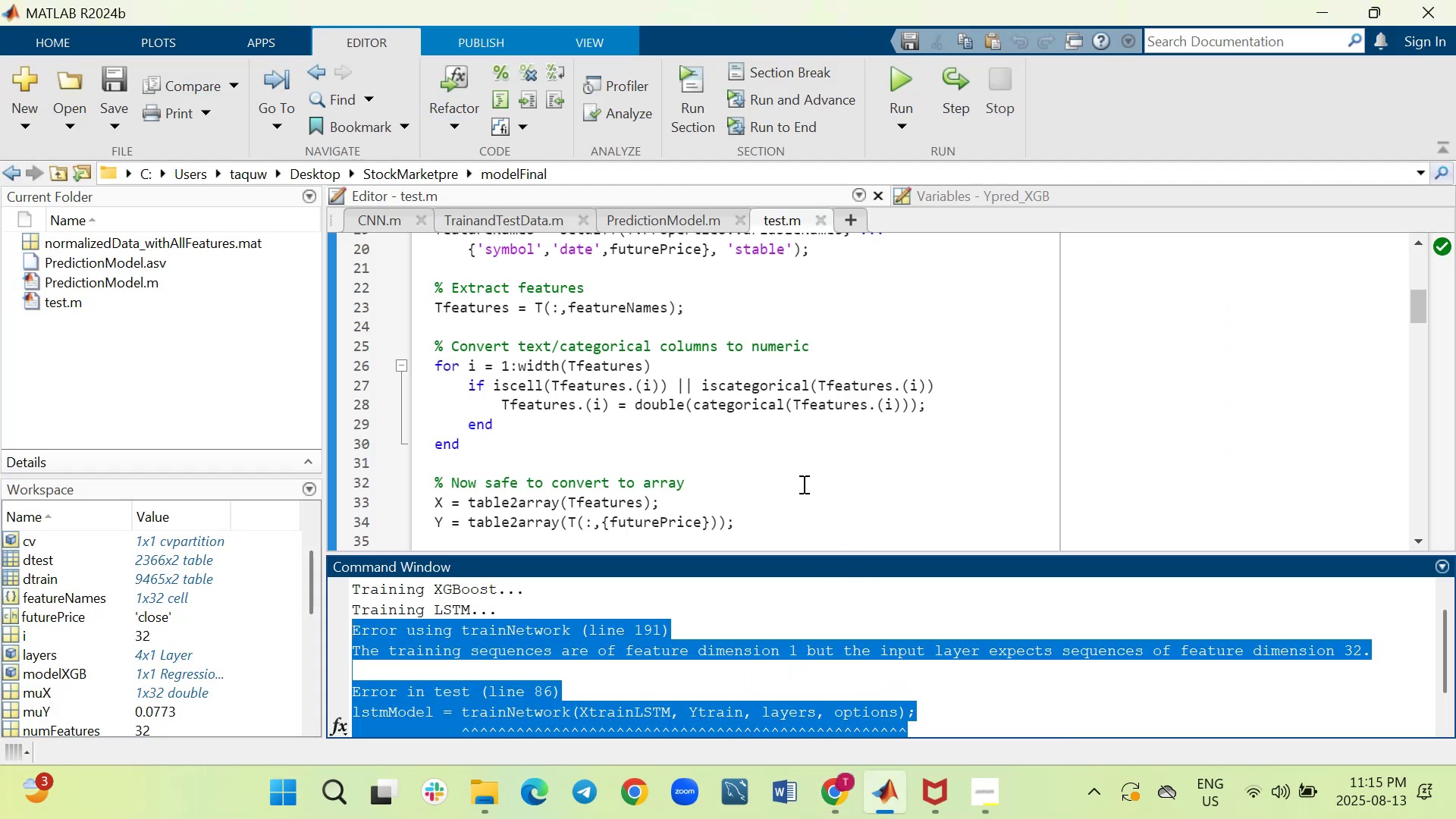 
scroll: coordinate [805, 485], scroll_direction: down, amount: 3.0
 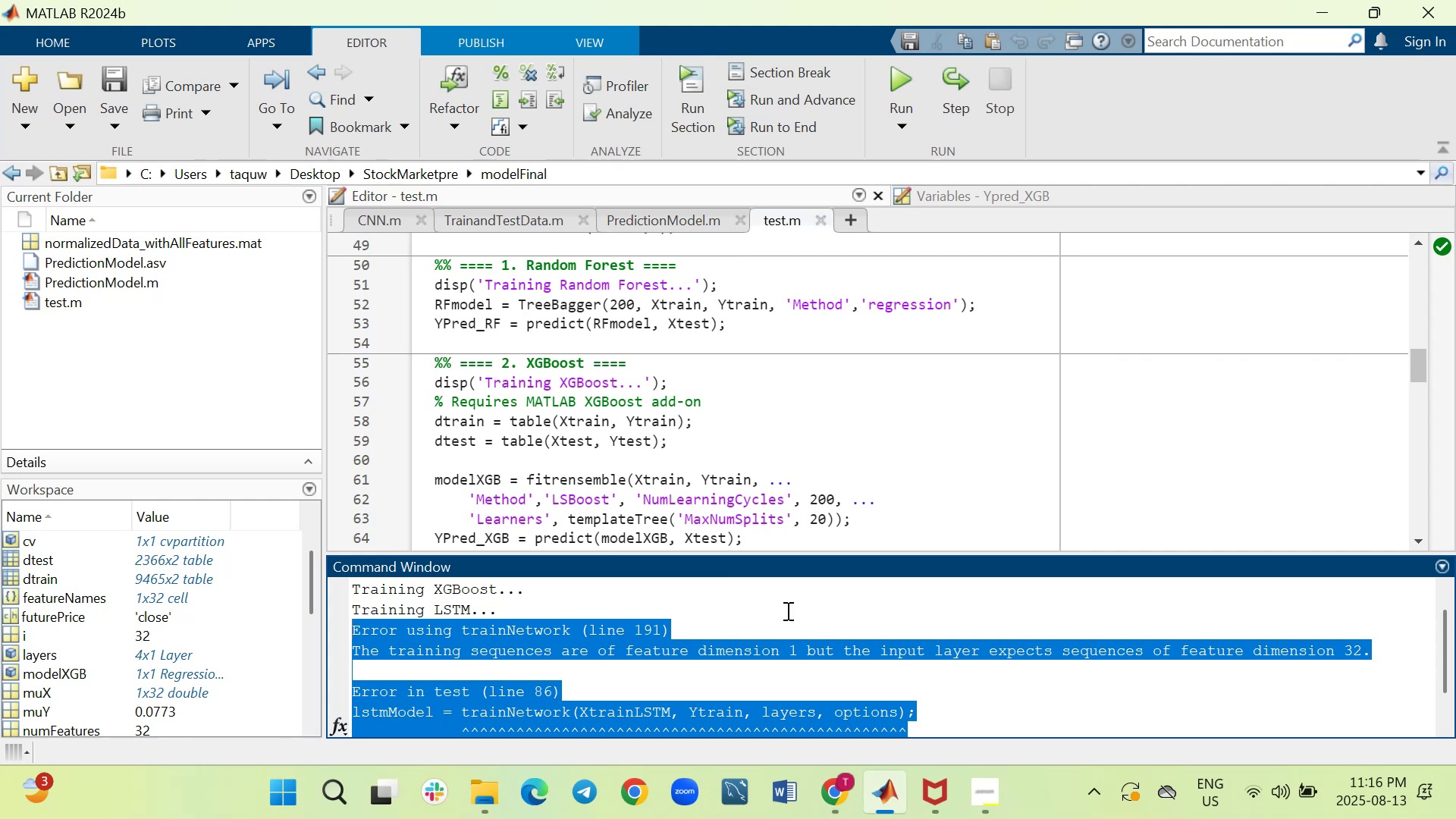 
wait(6.3)
 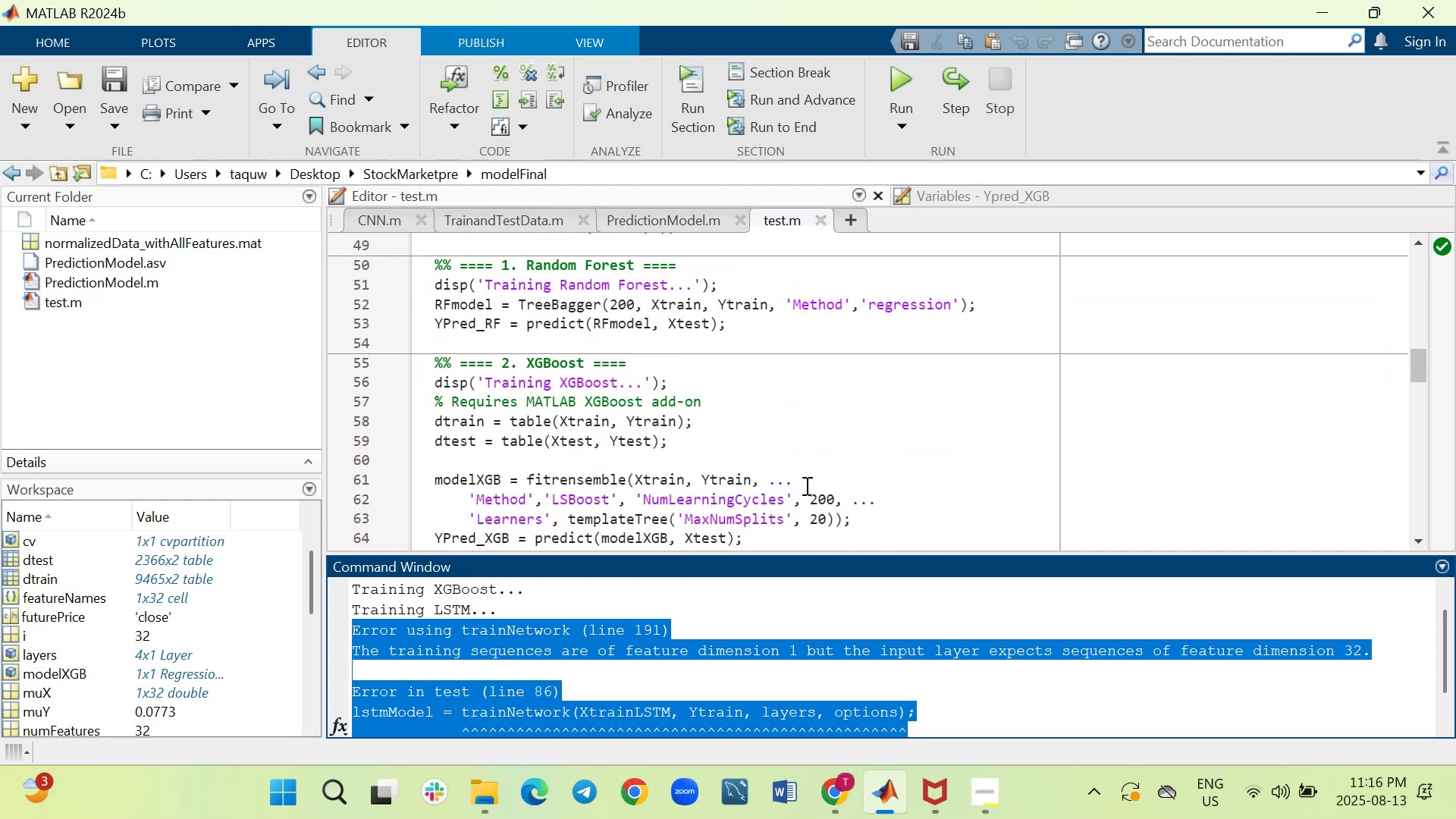 
scroll: coordinate [838, 456], scroll_direction: down, amount: 5.0
 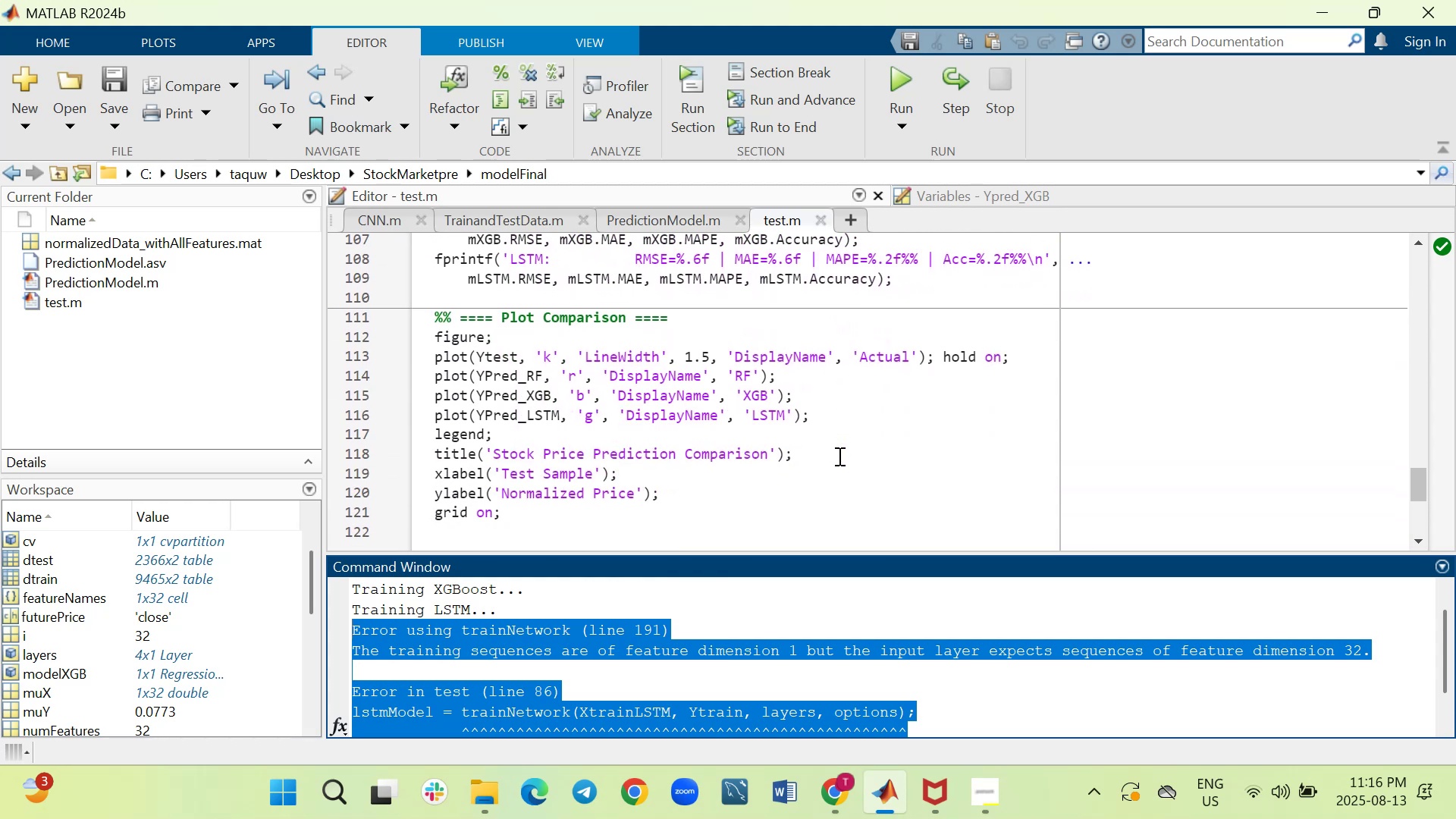 
scroll: coordinate [838, 456], scroll_direction: up, amount: 7.0
 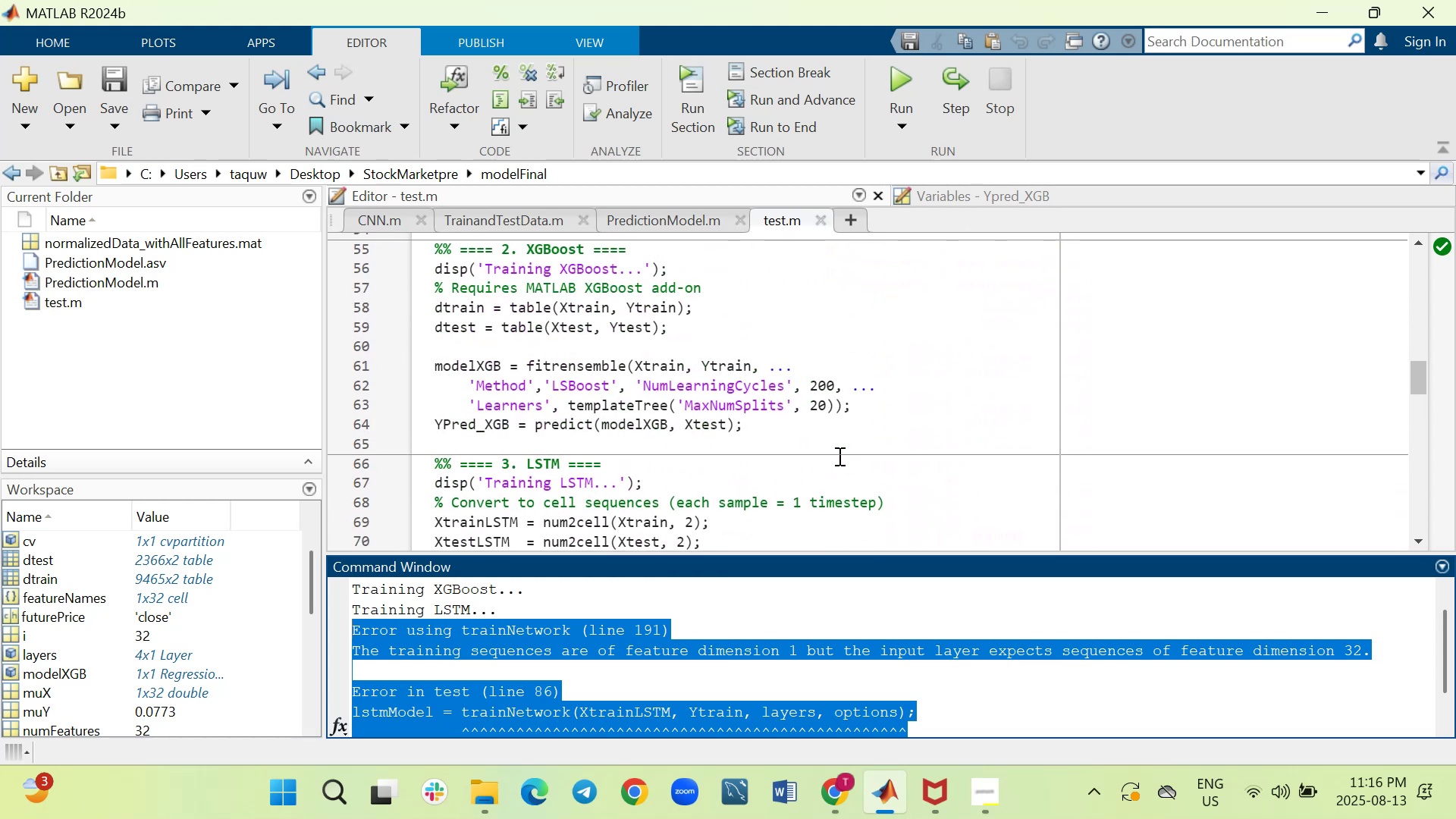 
scroll: coordinate [838, 456], scroll_direction: down, amount: 1.0
 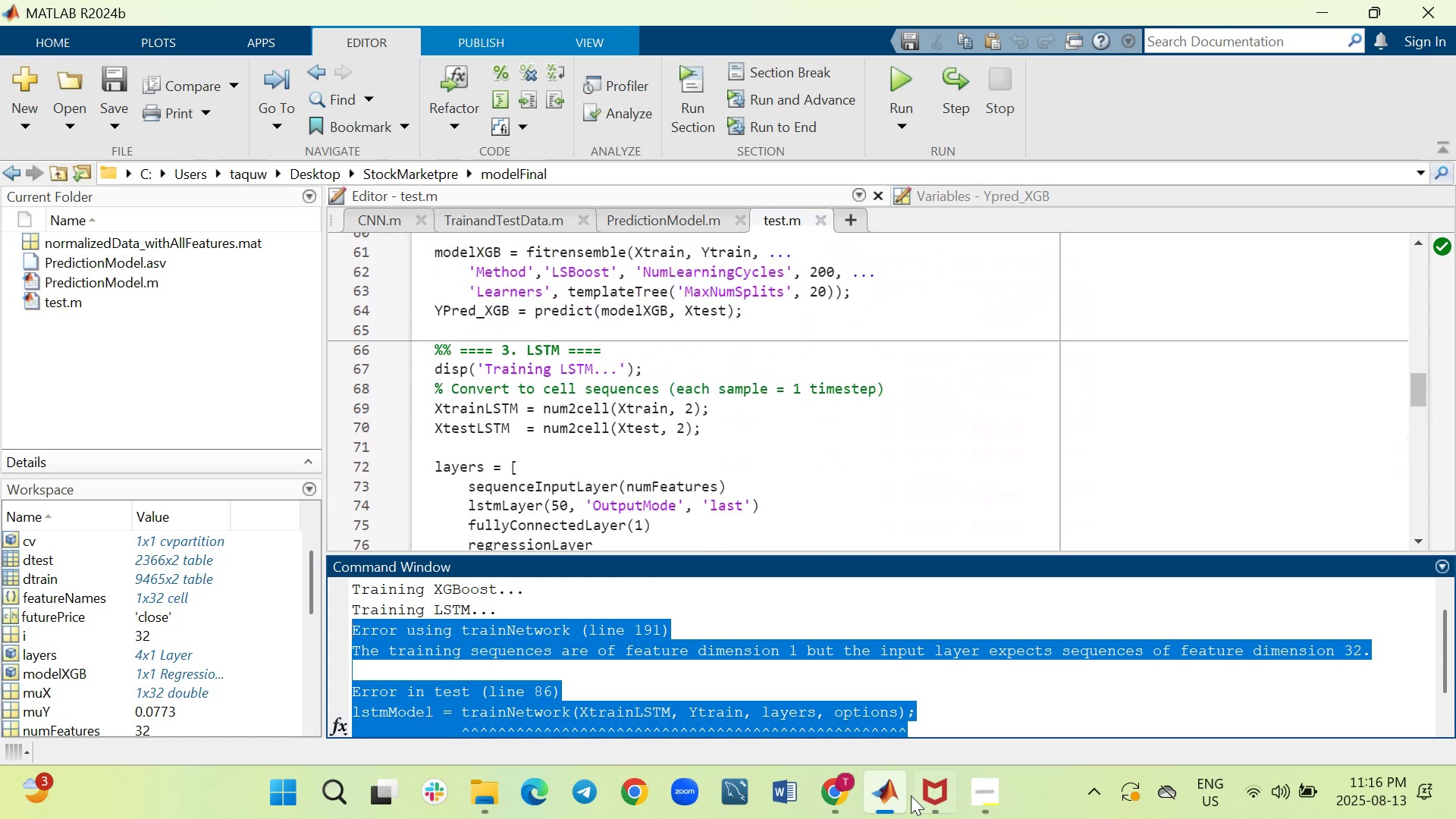 
left_click([883, 798])
 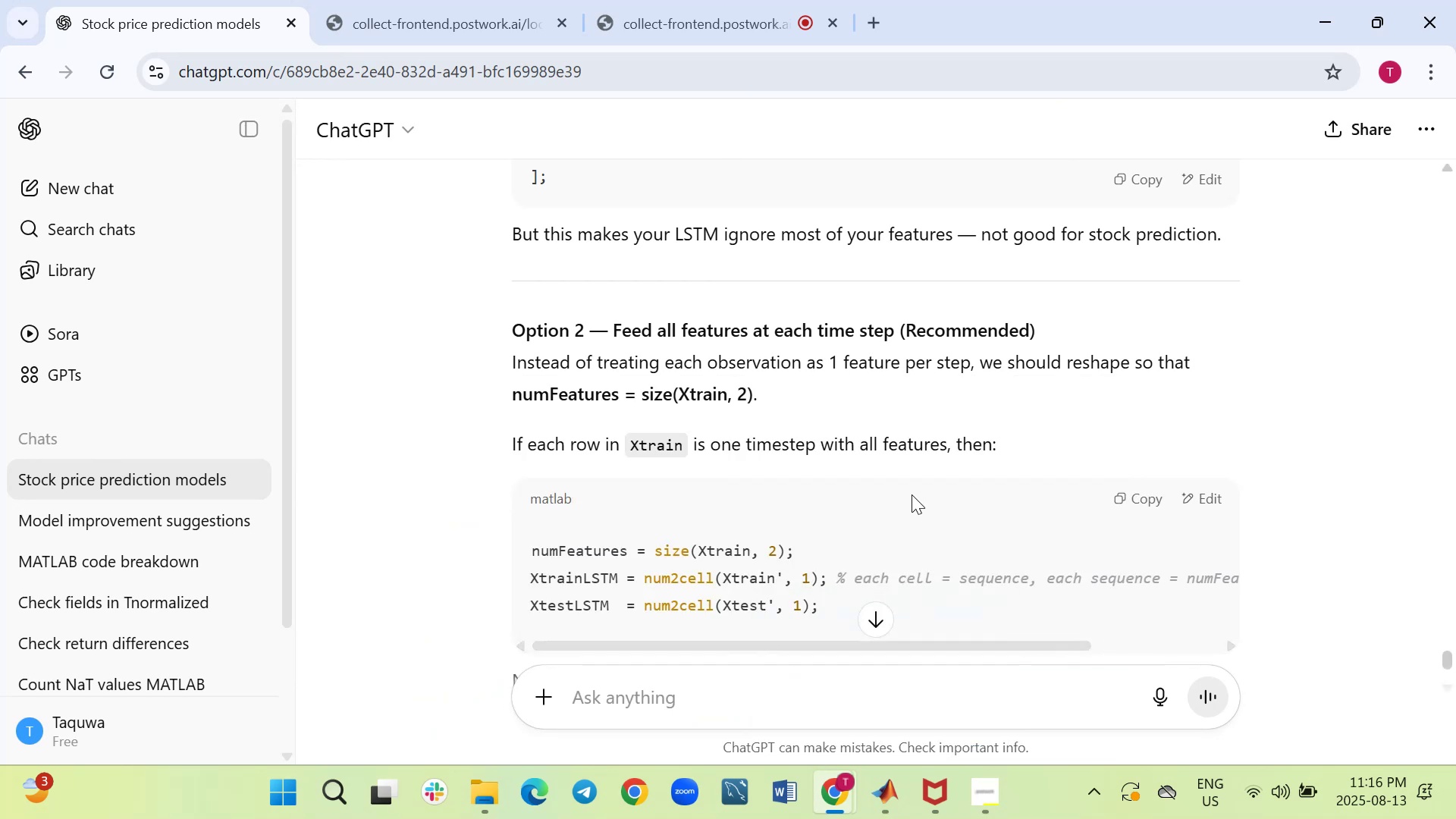 
scroll: coordinate [919, 488], scroll_direction: up, amount: 3.0
 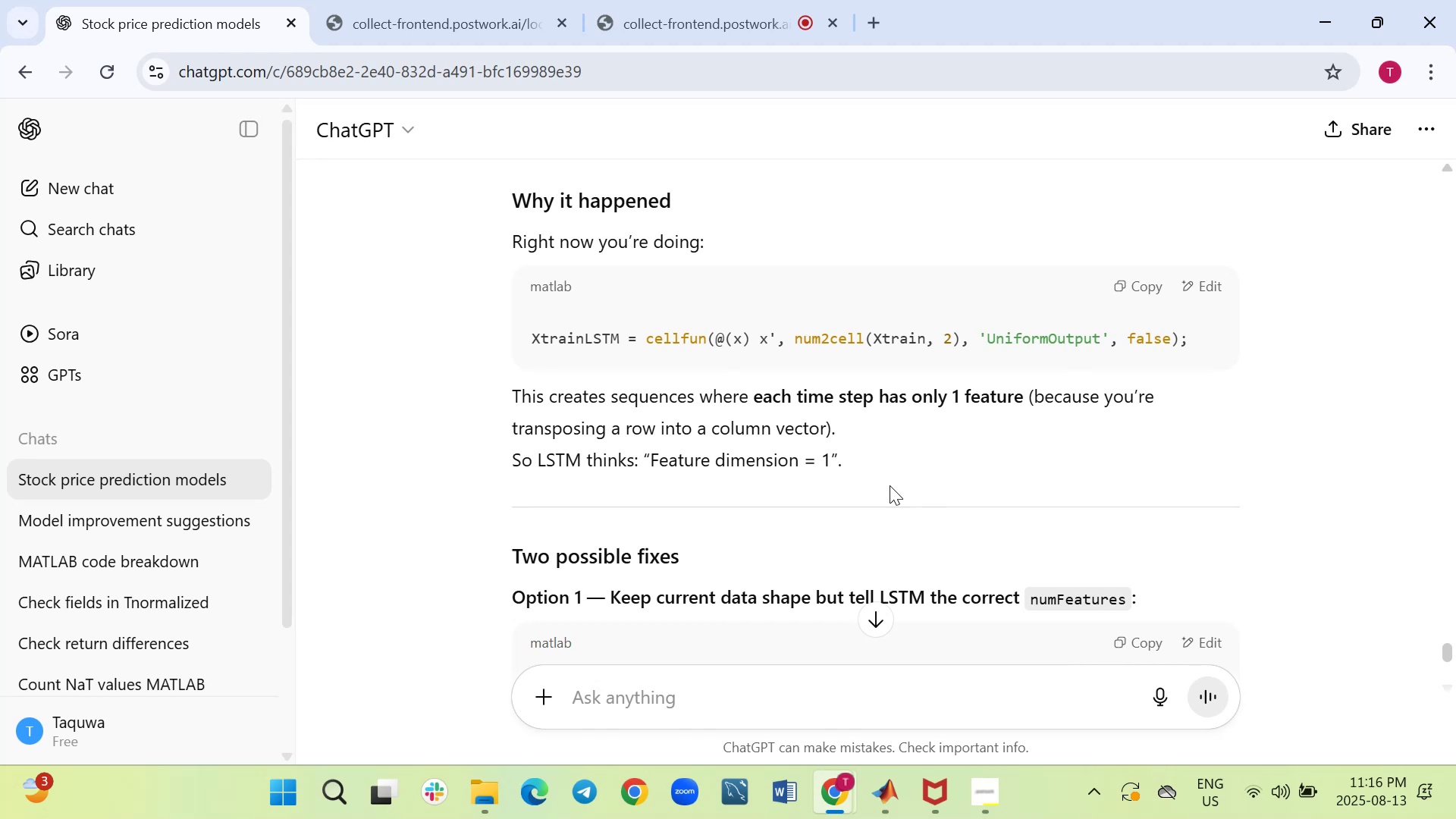 
wait(13.13)
 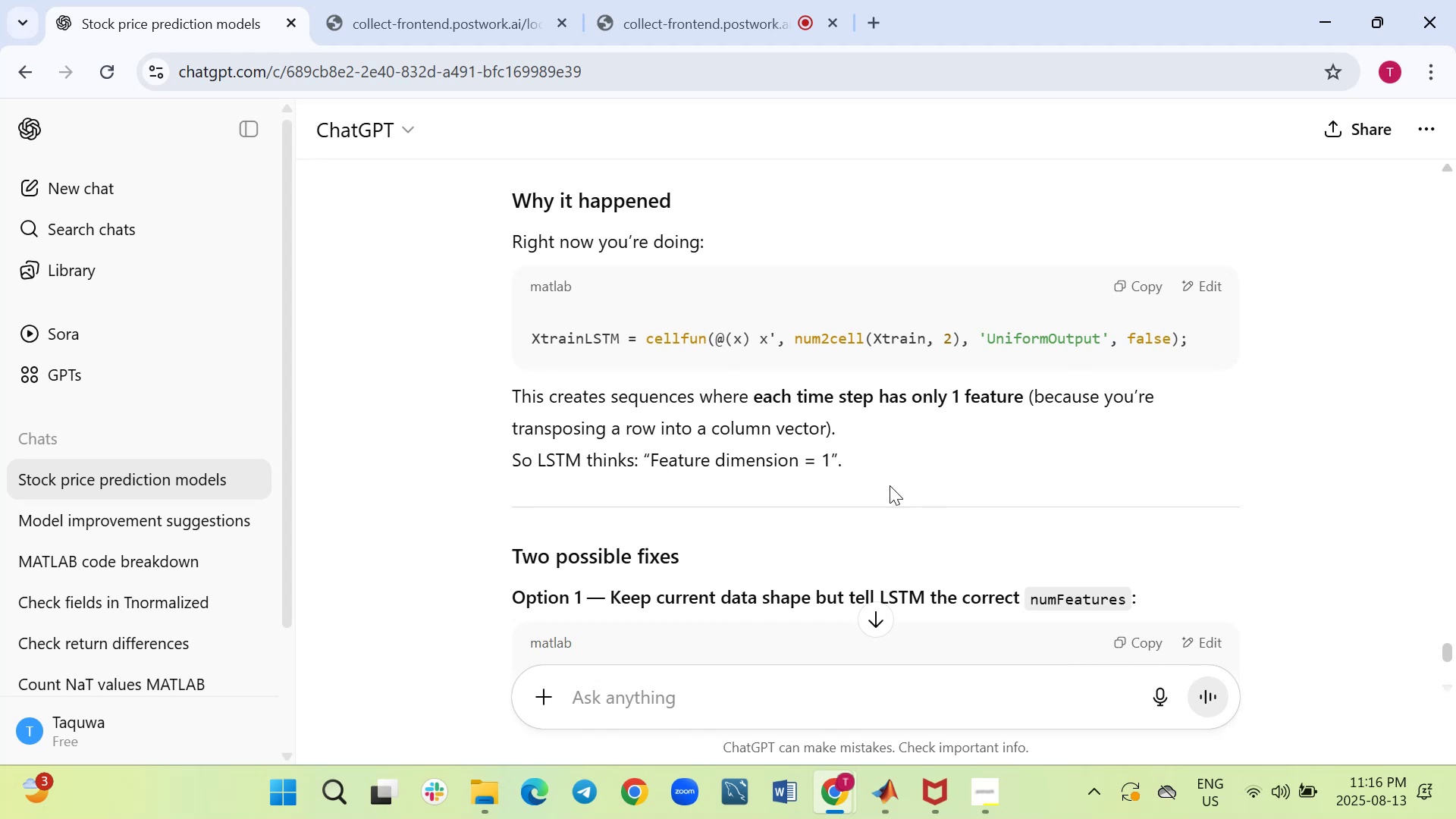 
left_click([840, 682])
 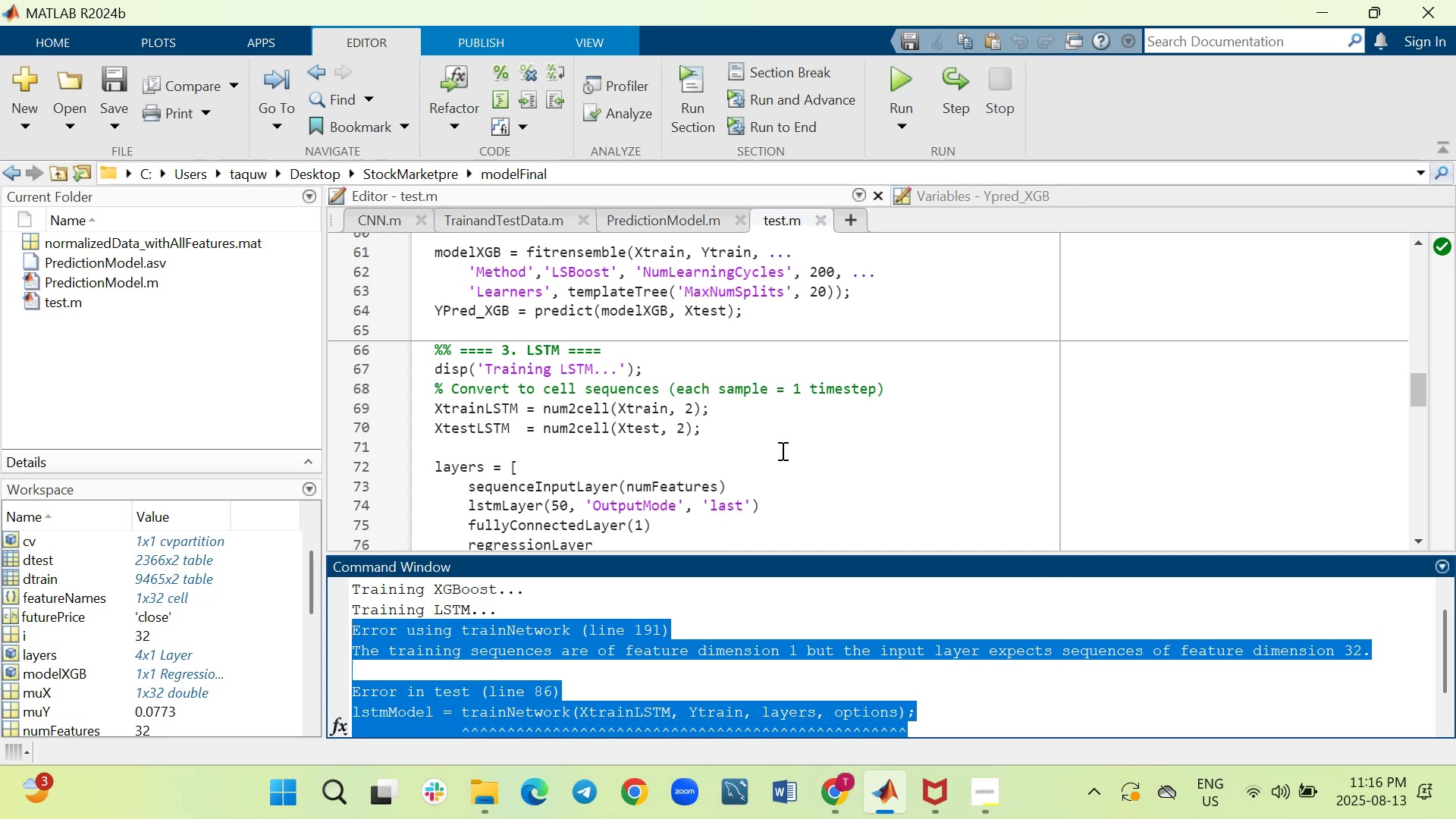 
wait(7.63)
 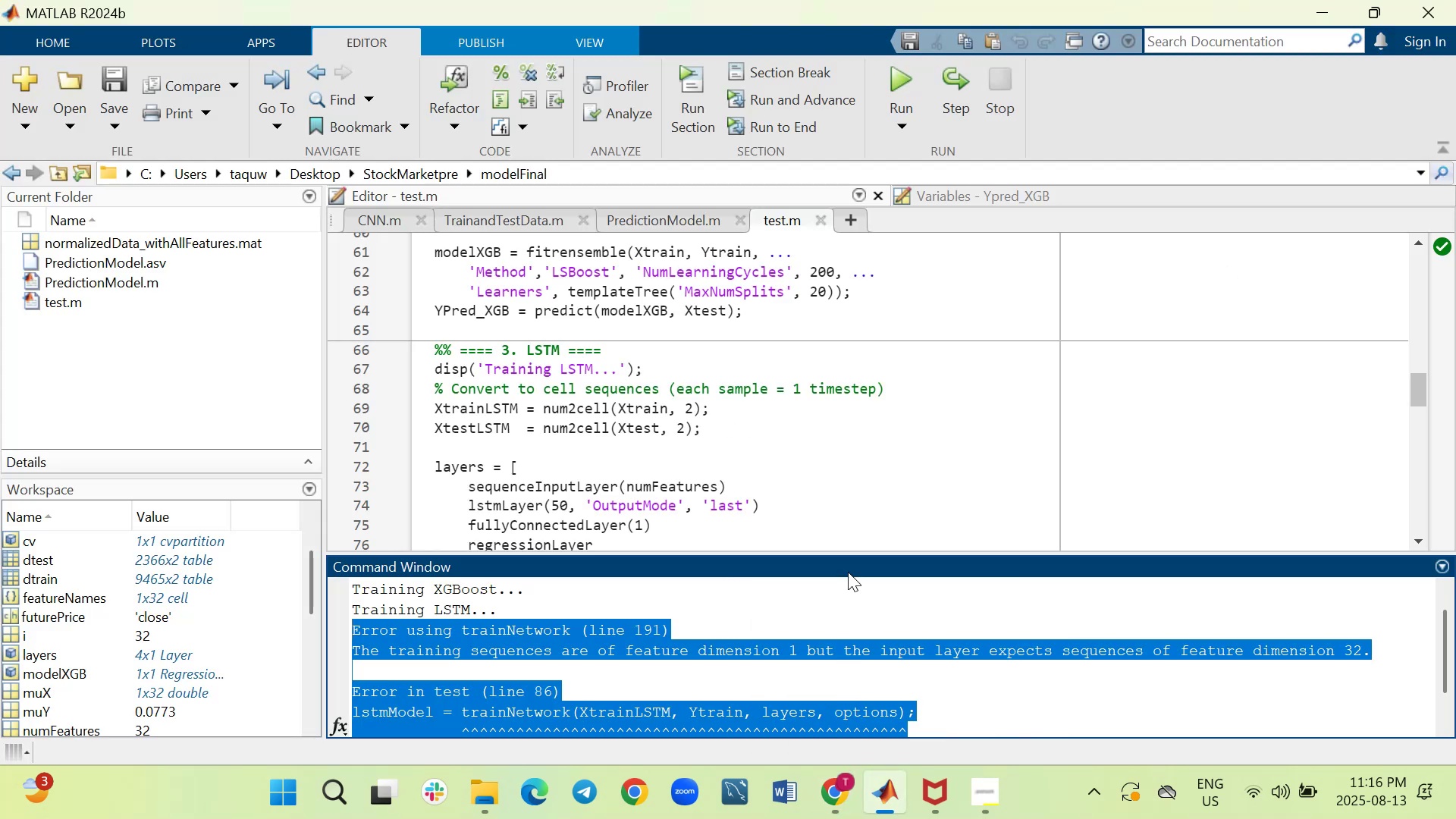 
scroll: coordinate [782, 461], scroll_direction: up, amount: 1.0
 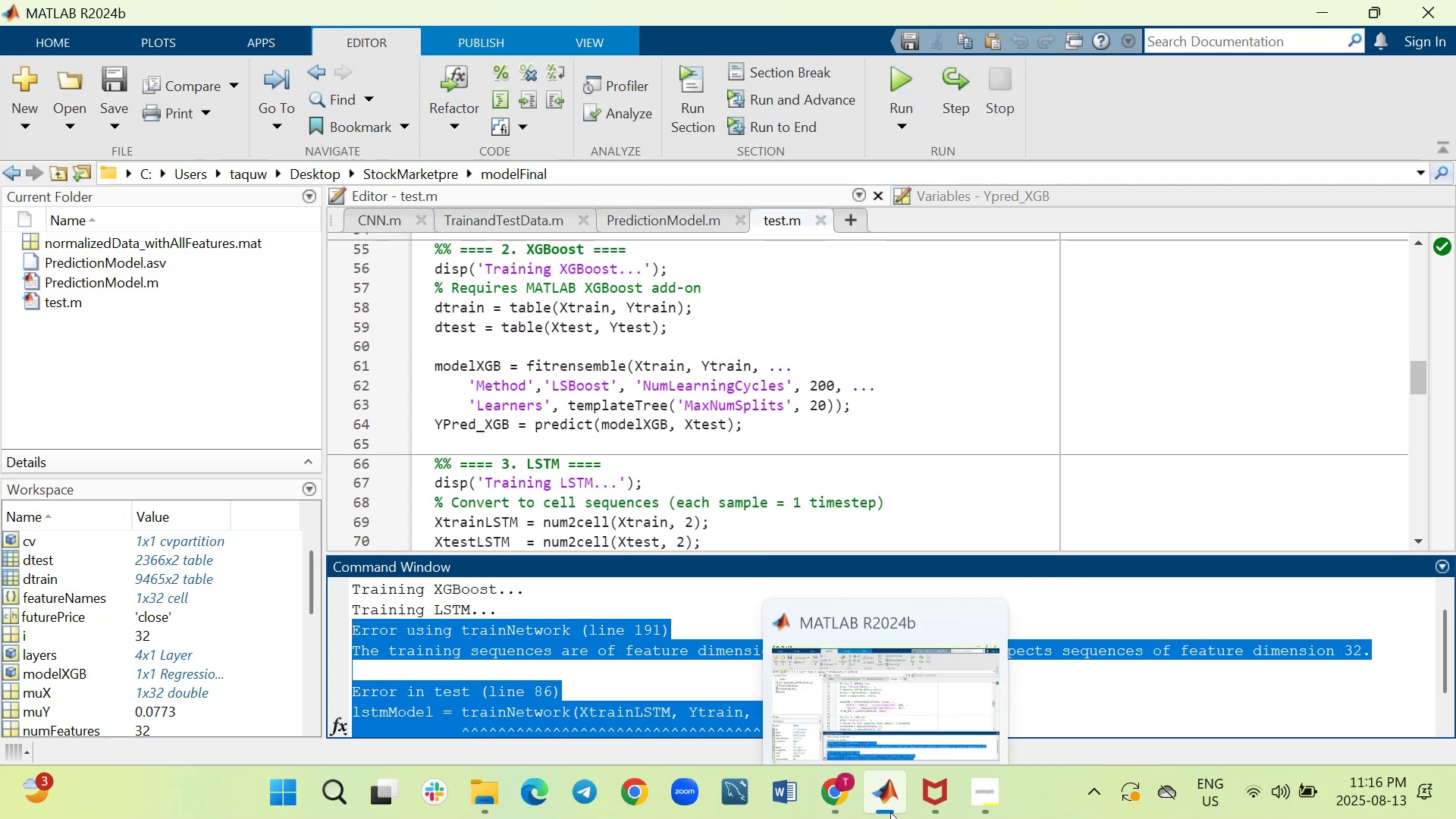 
wait(5.27)
 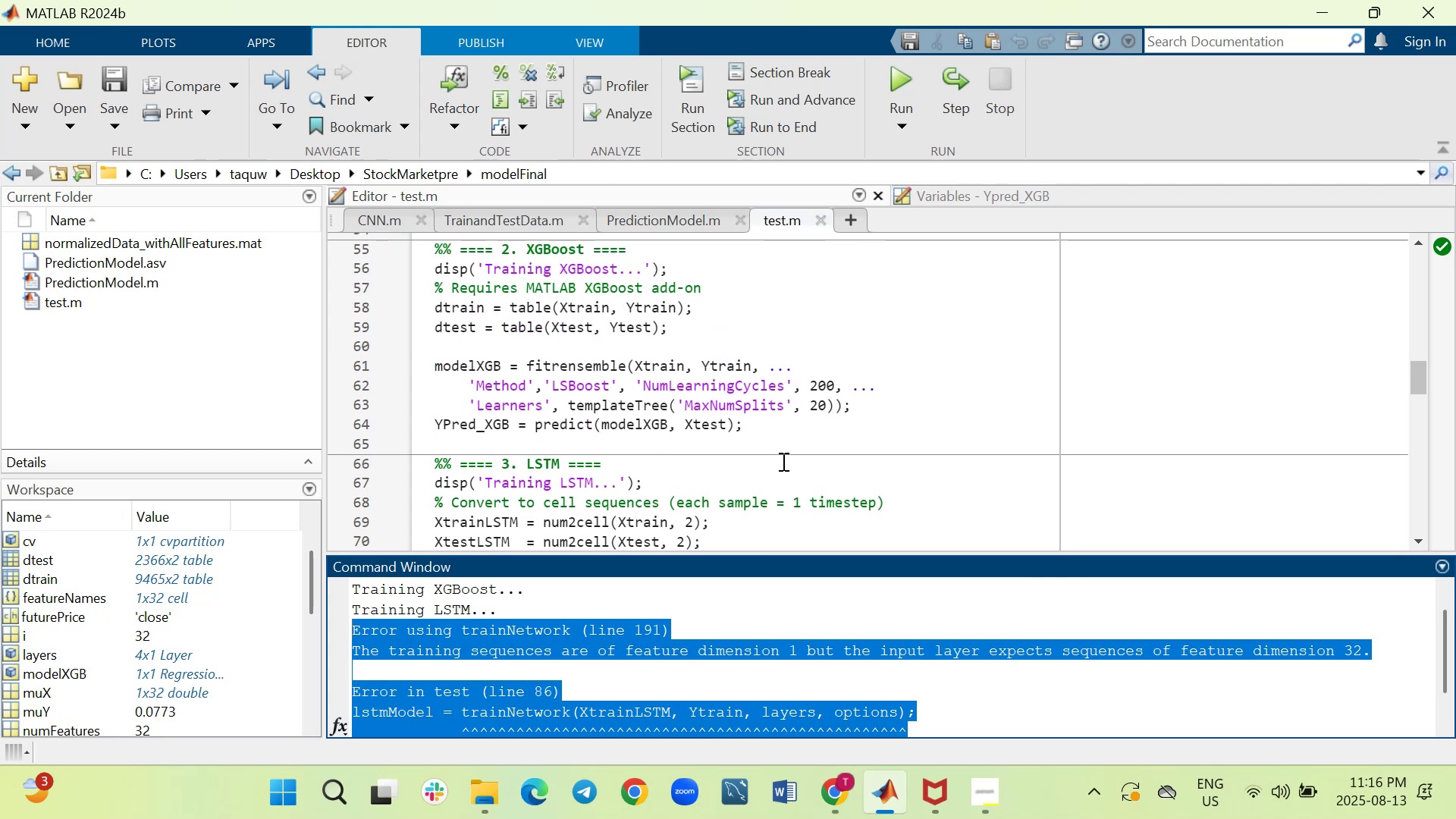 
left_click([770, 665])
 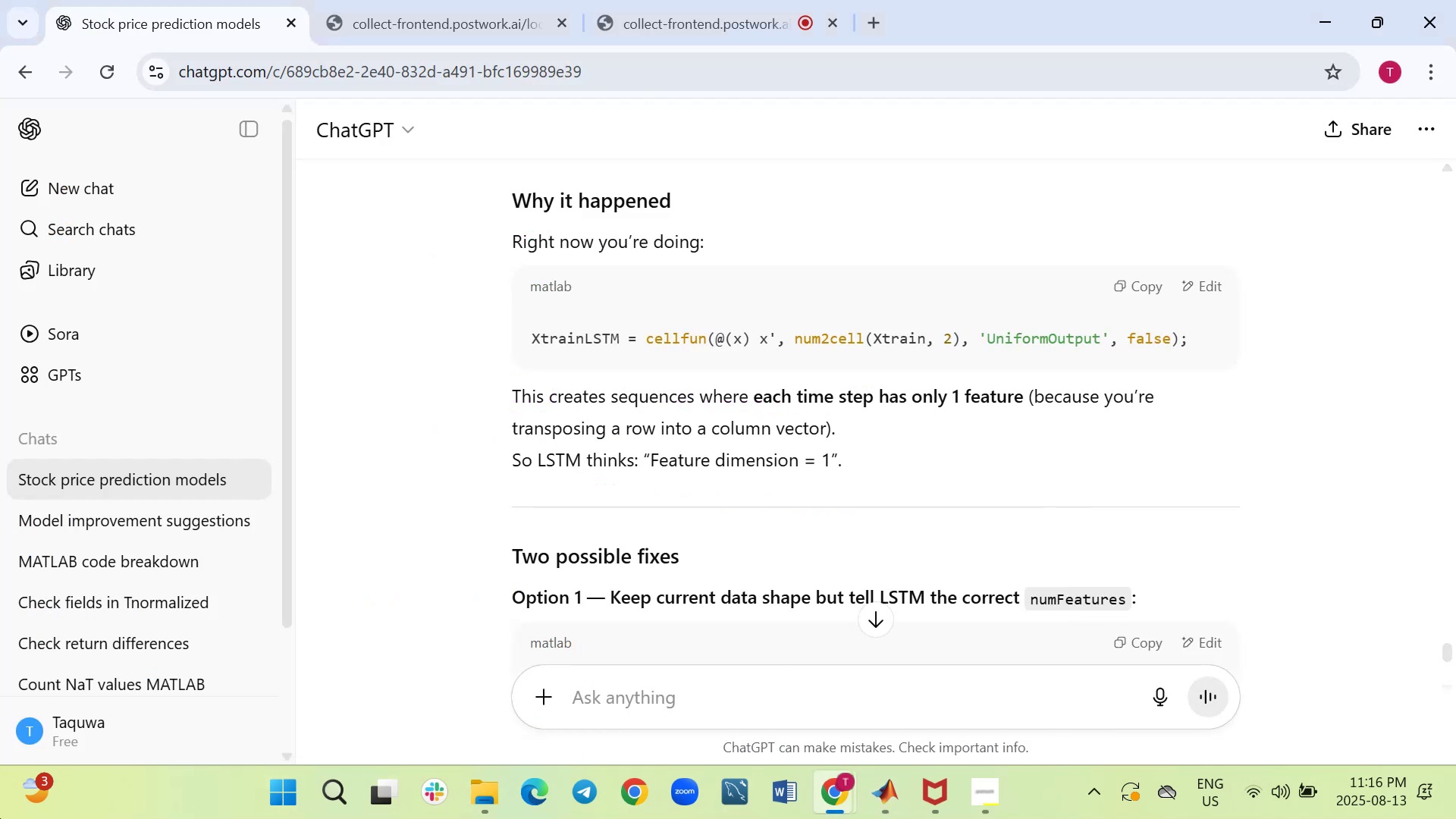 
type(fix this in origional code)
 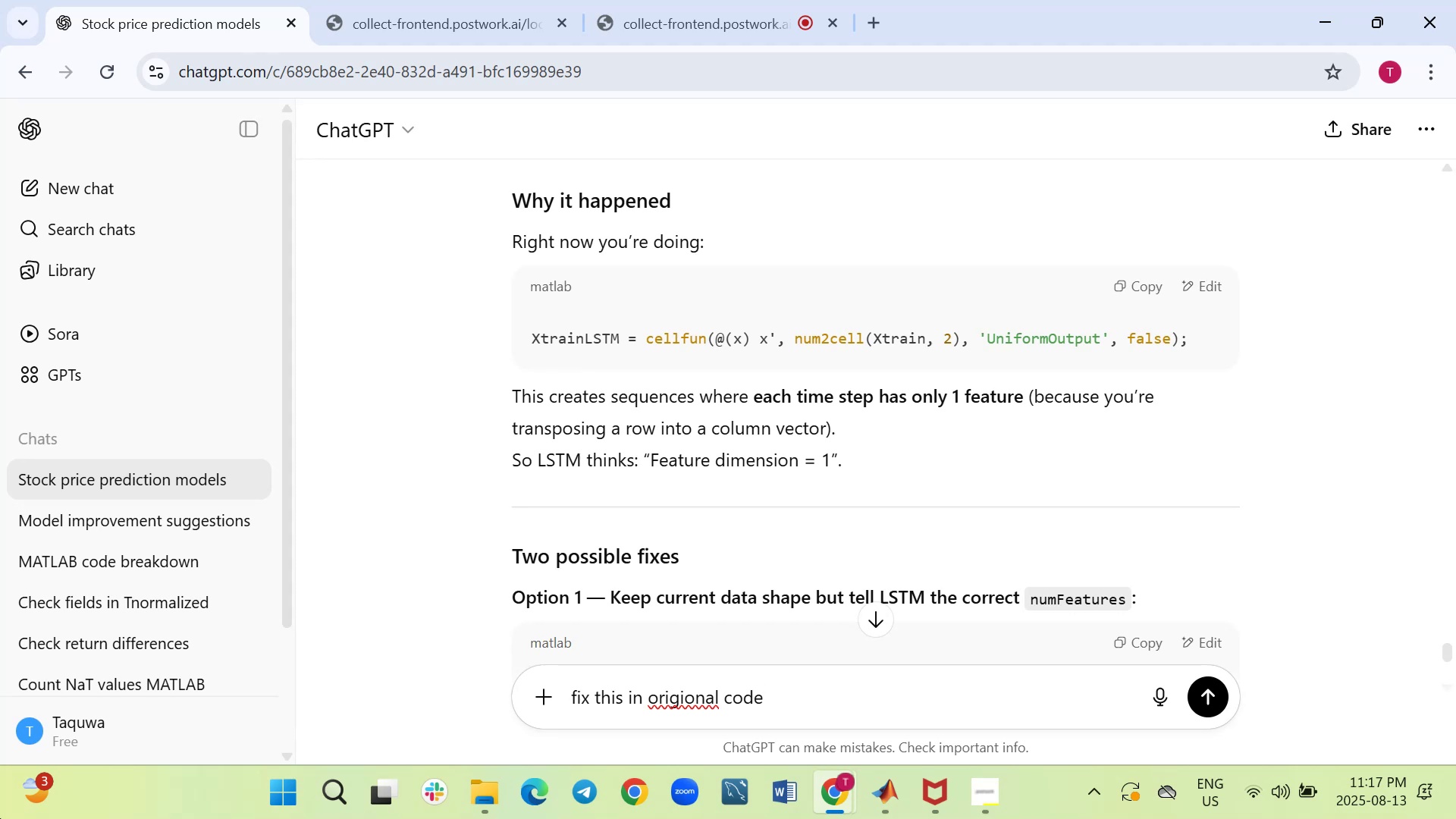 
key(Enter)
 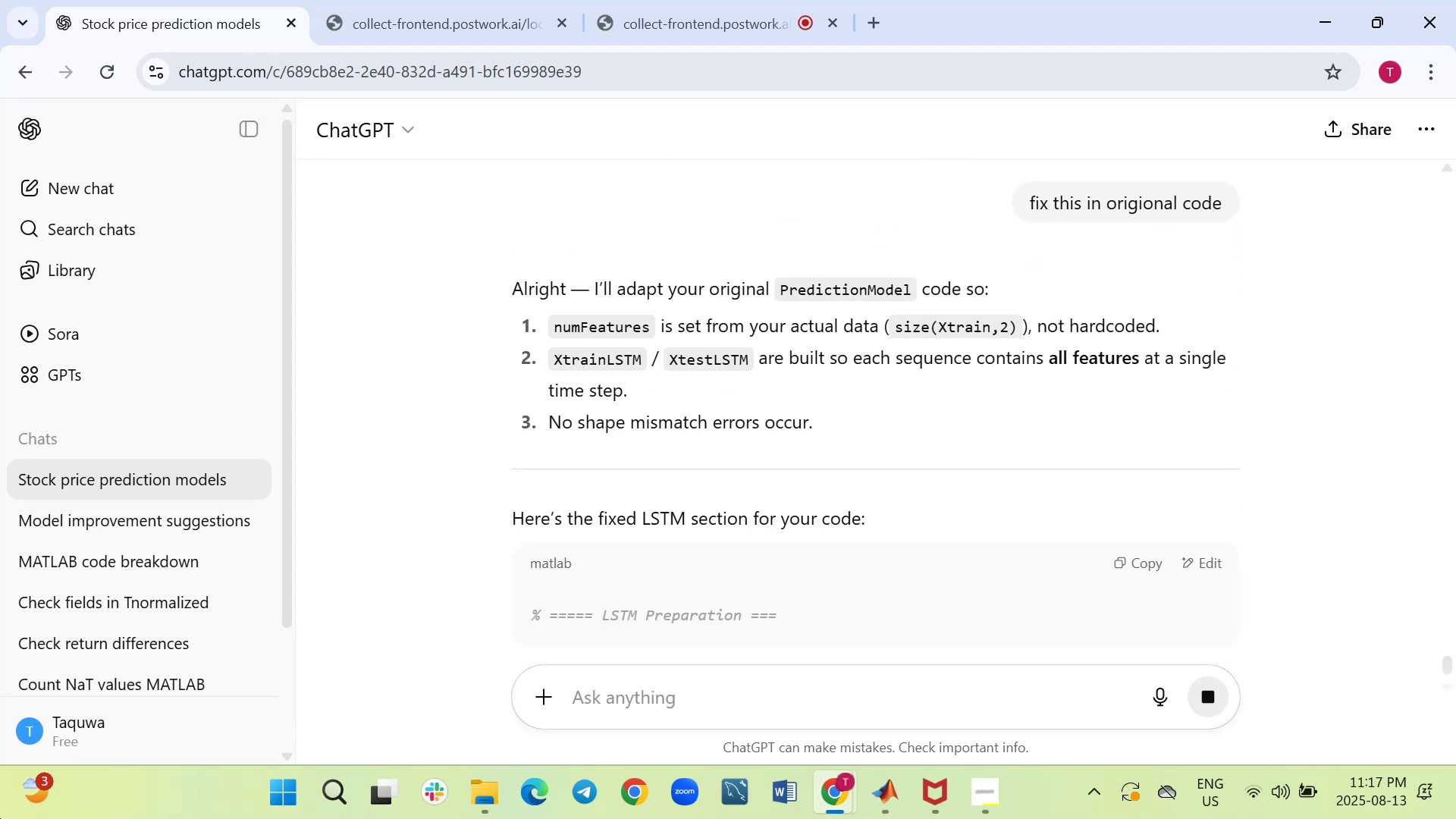 
wait(8.09)
 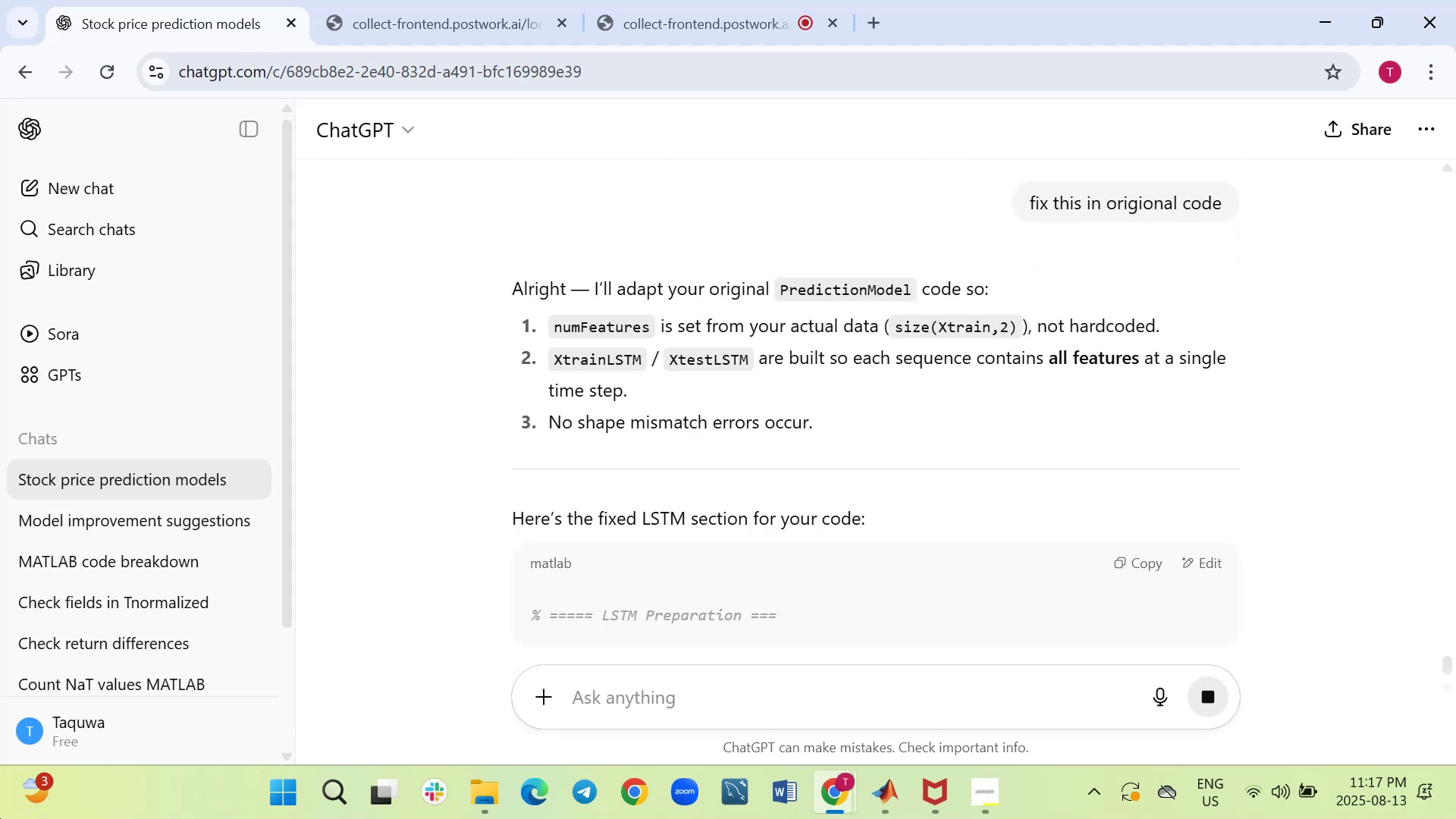 
scroll: coordinate [846, 359], scroll_direction: down, amount: 7.0
 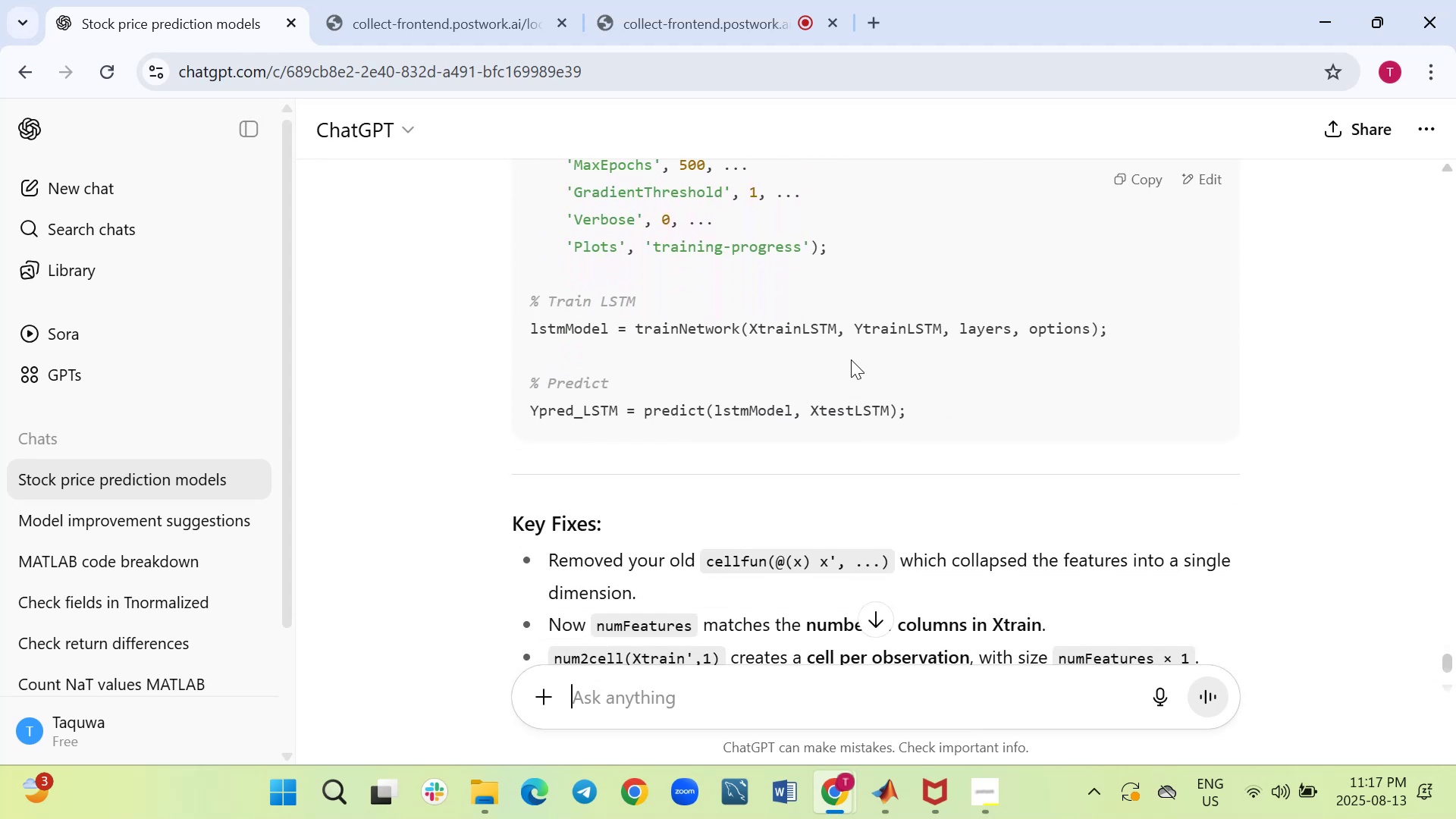 
scroll: coordinate [851, 359], scroll_direction: up, amount: 6.0
 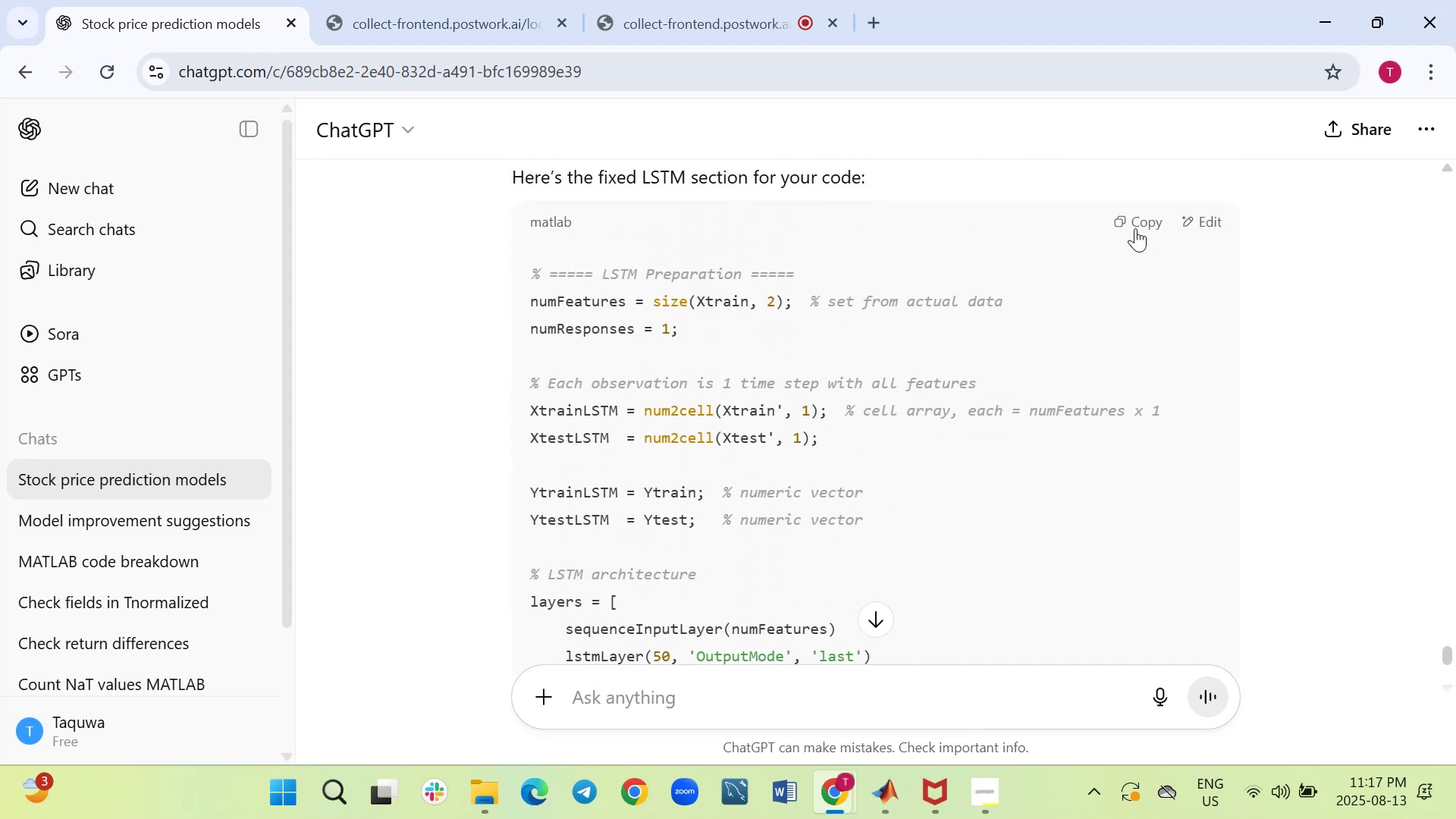 
left_click([1138, 223])
 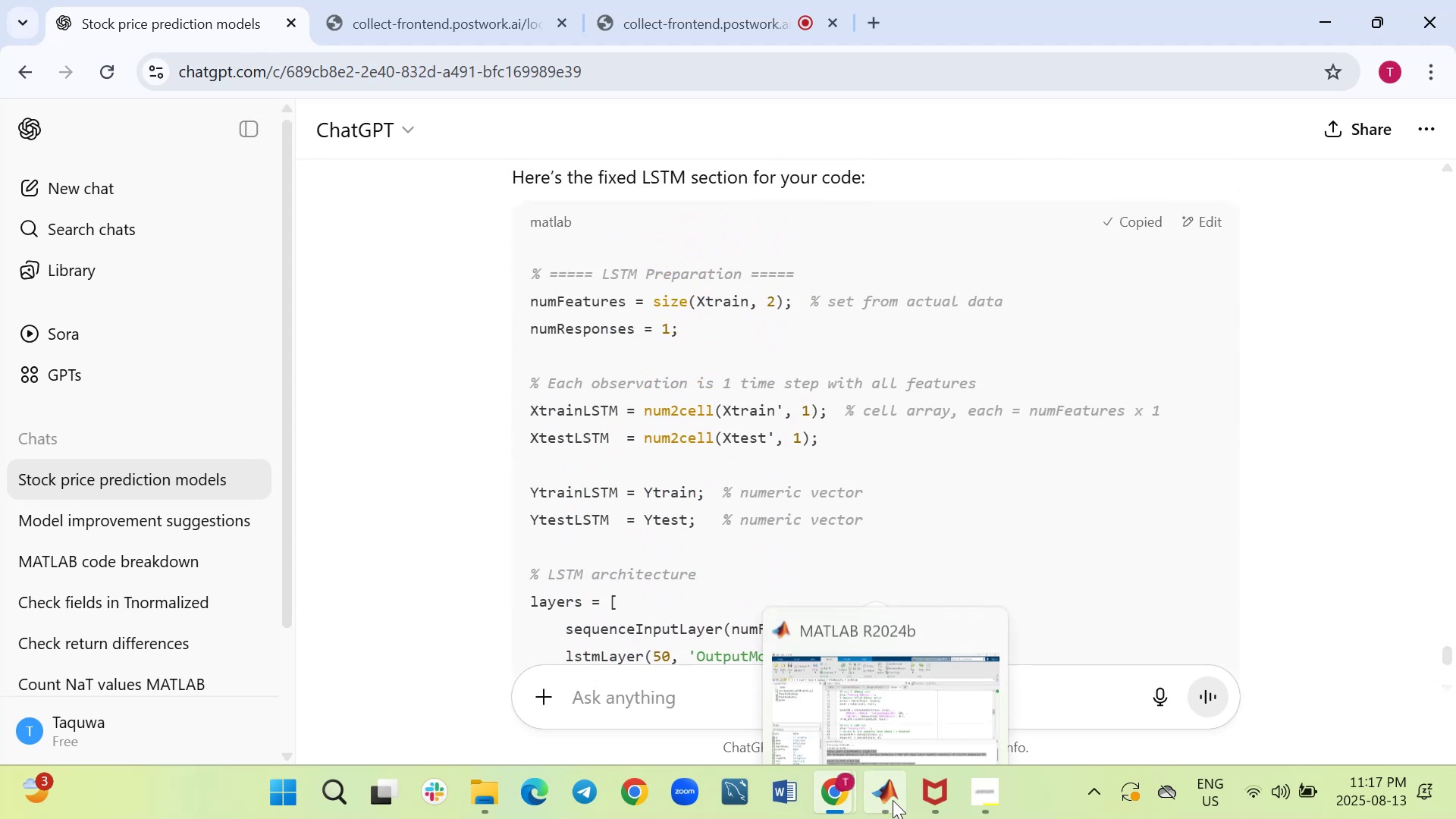 
left_click([890, 651])
 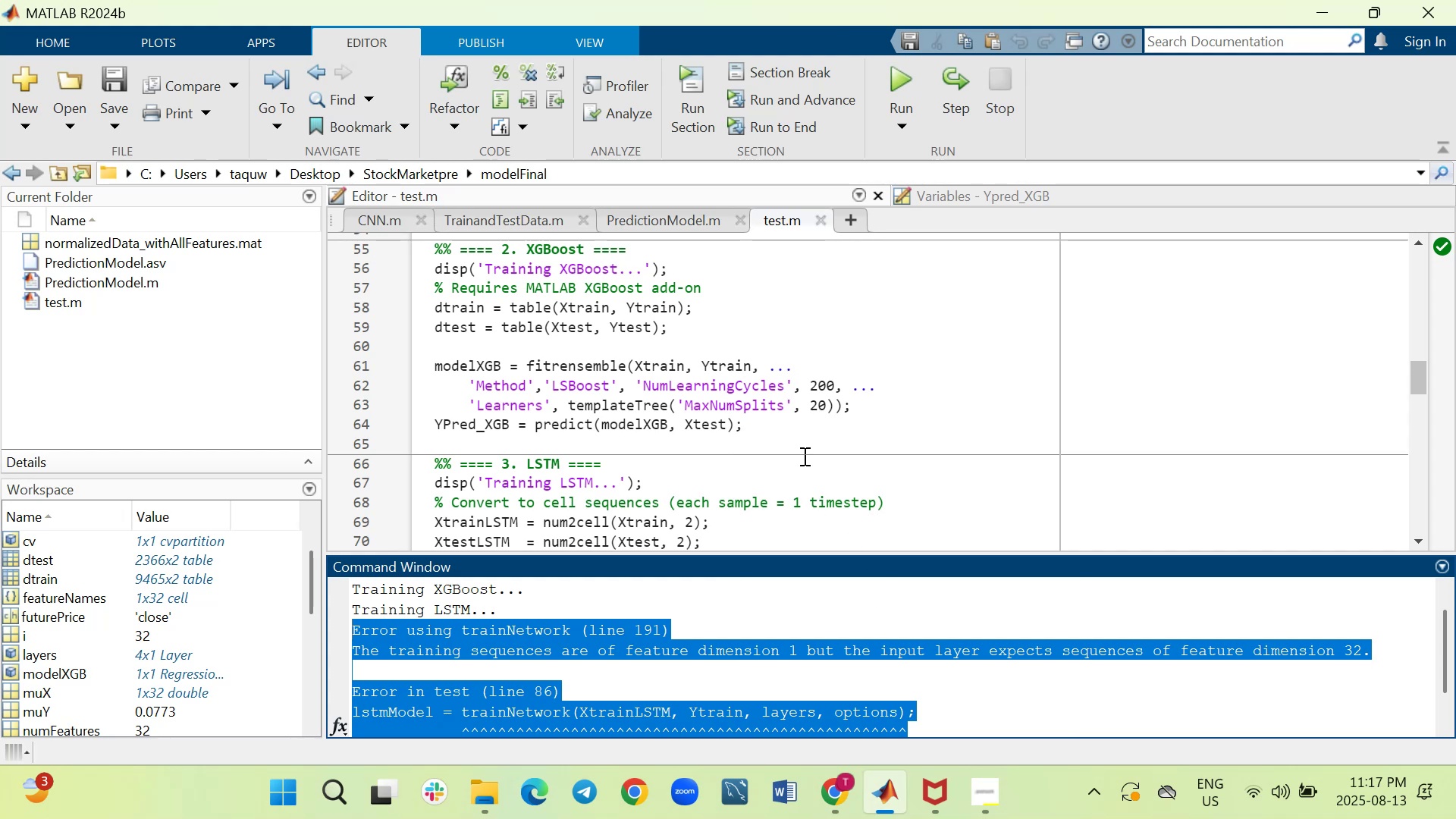 
left_click([802, 457])
 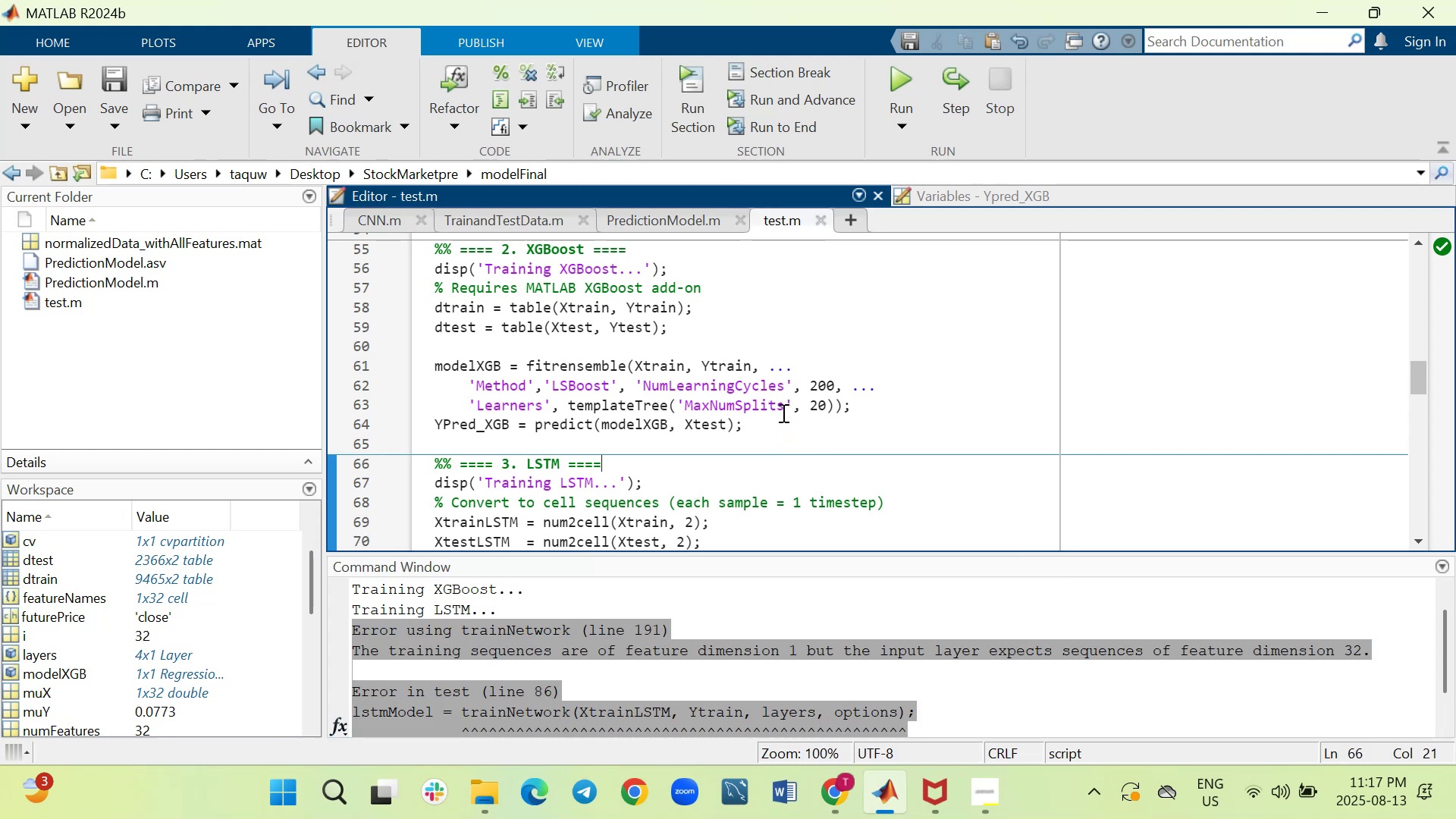 
scroll: coordinate [782, 413], scroll_direction: up, amount: 1.0
 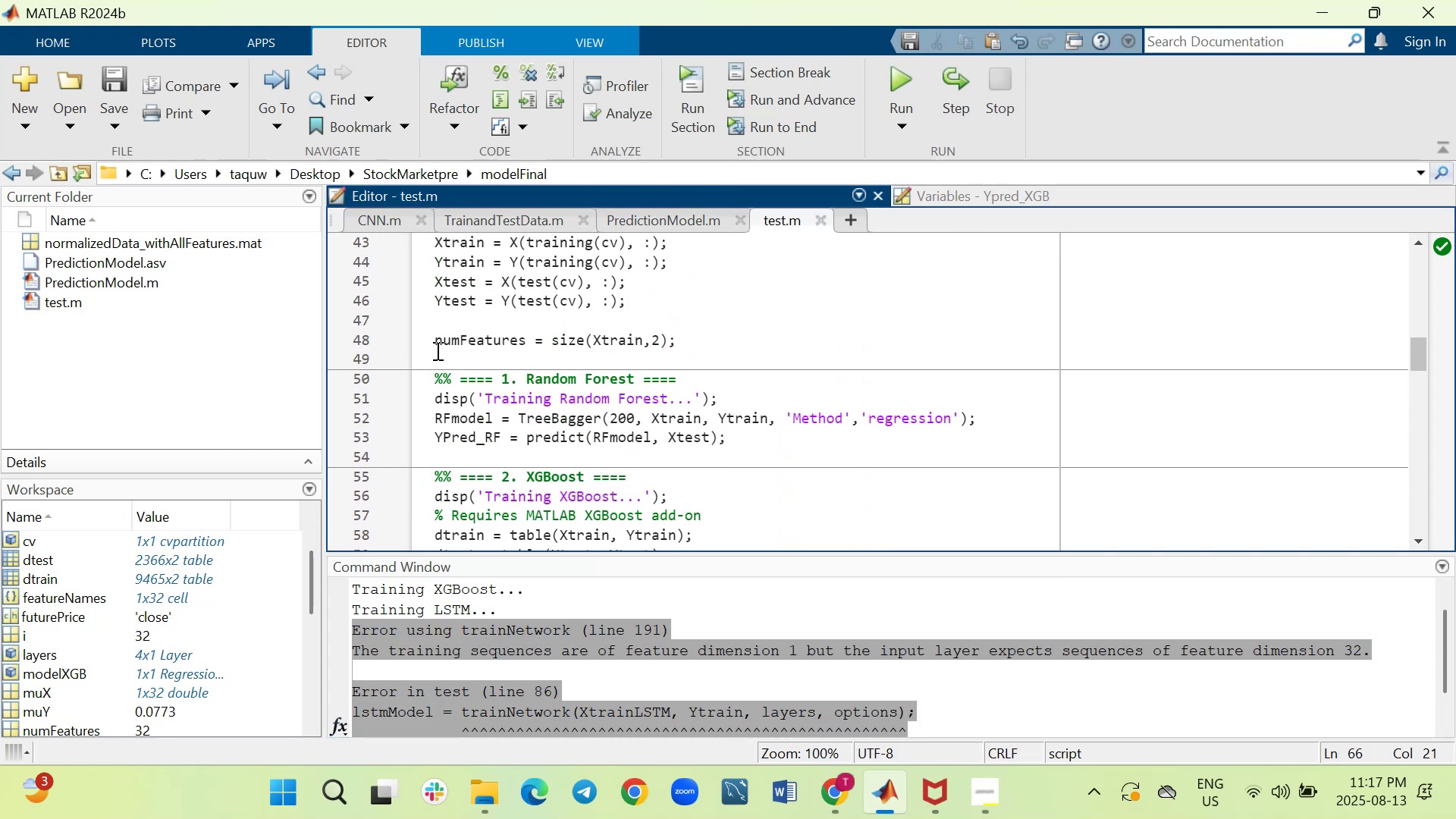 
left_click_drag(start_coordinate=[430, 339], to_coordinate=[431, 355])
 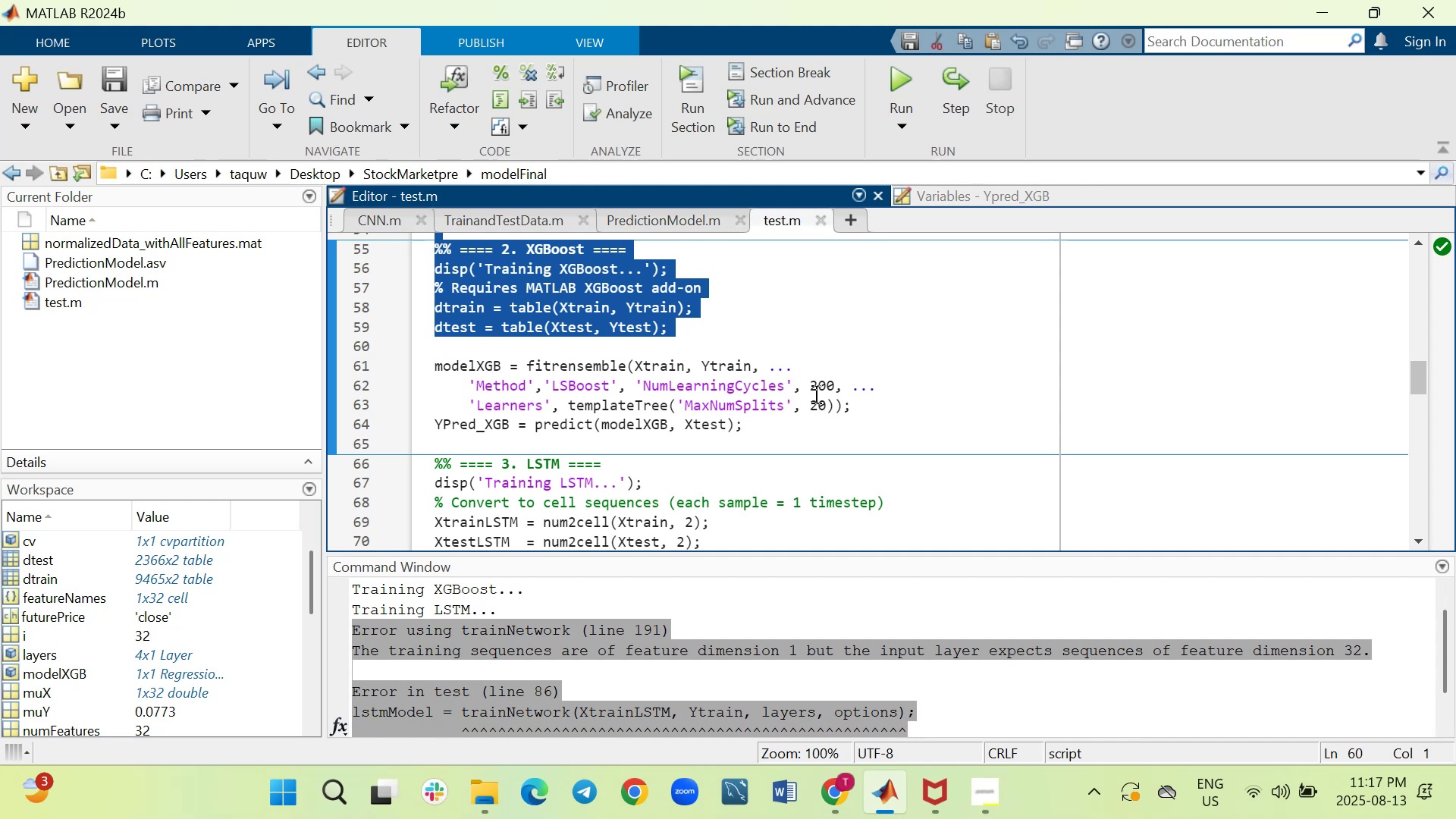 
scroll: coordinate [814, 396], scroll_direction: down, amount: 1.0
 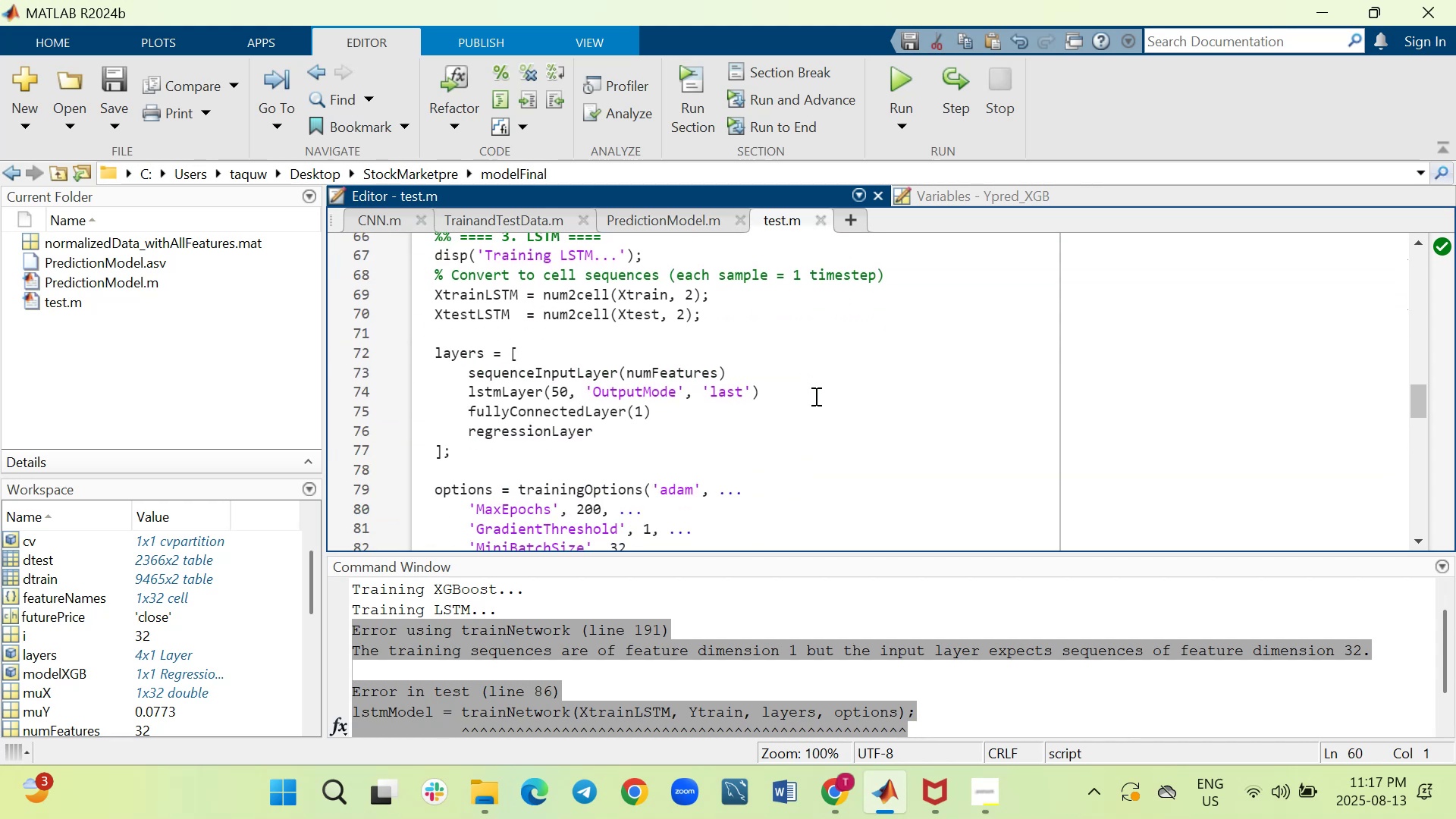 
scroll: coordinate [814, 396], scroll_direction: up, amount: 1.0
 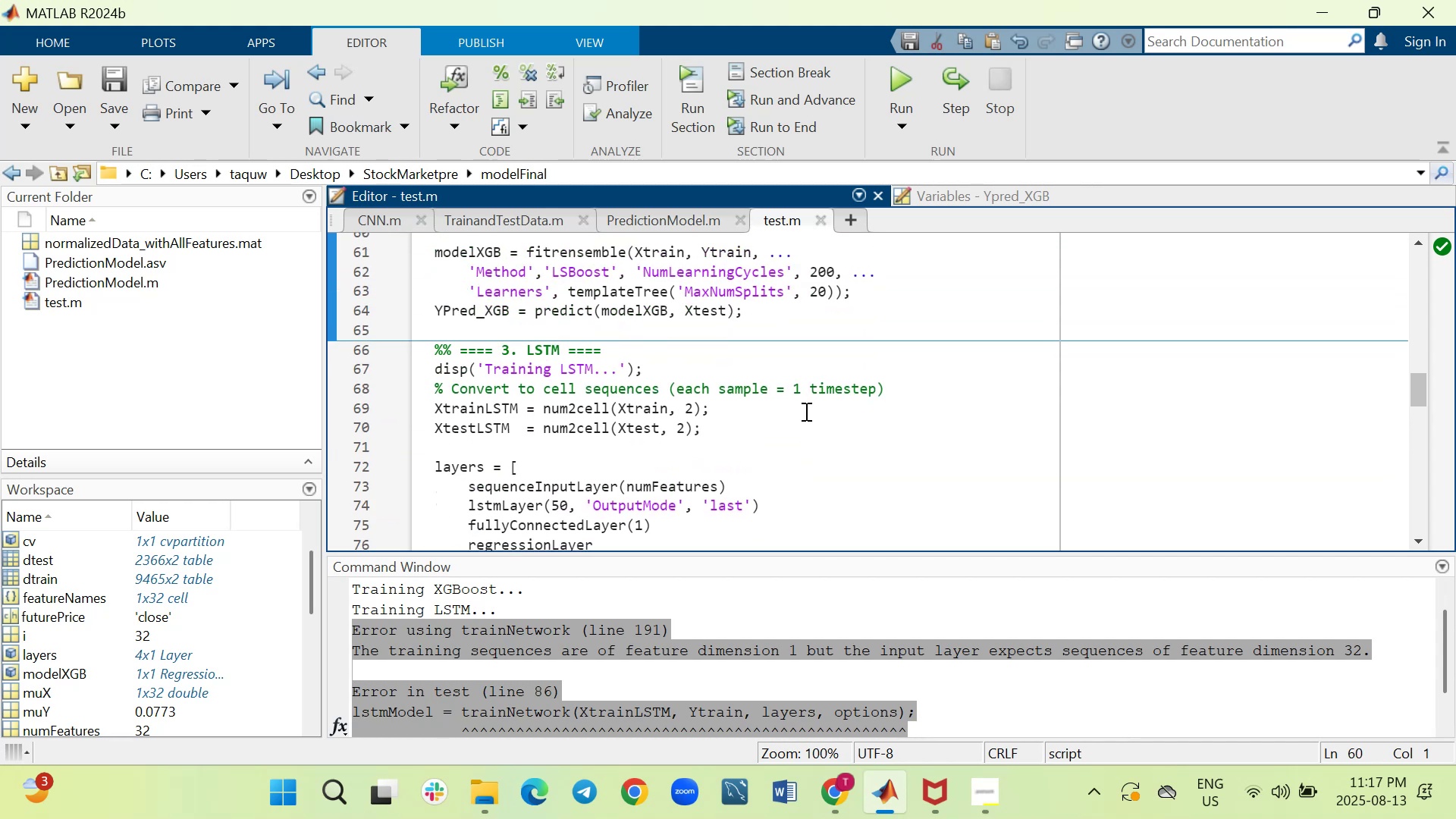 
left_click([801, 419])
 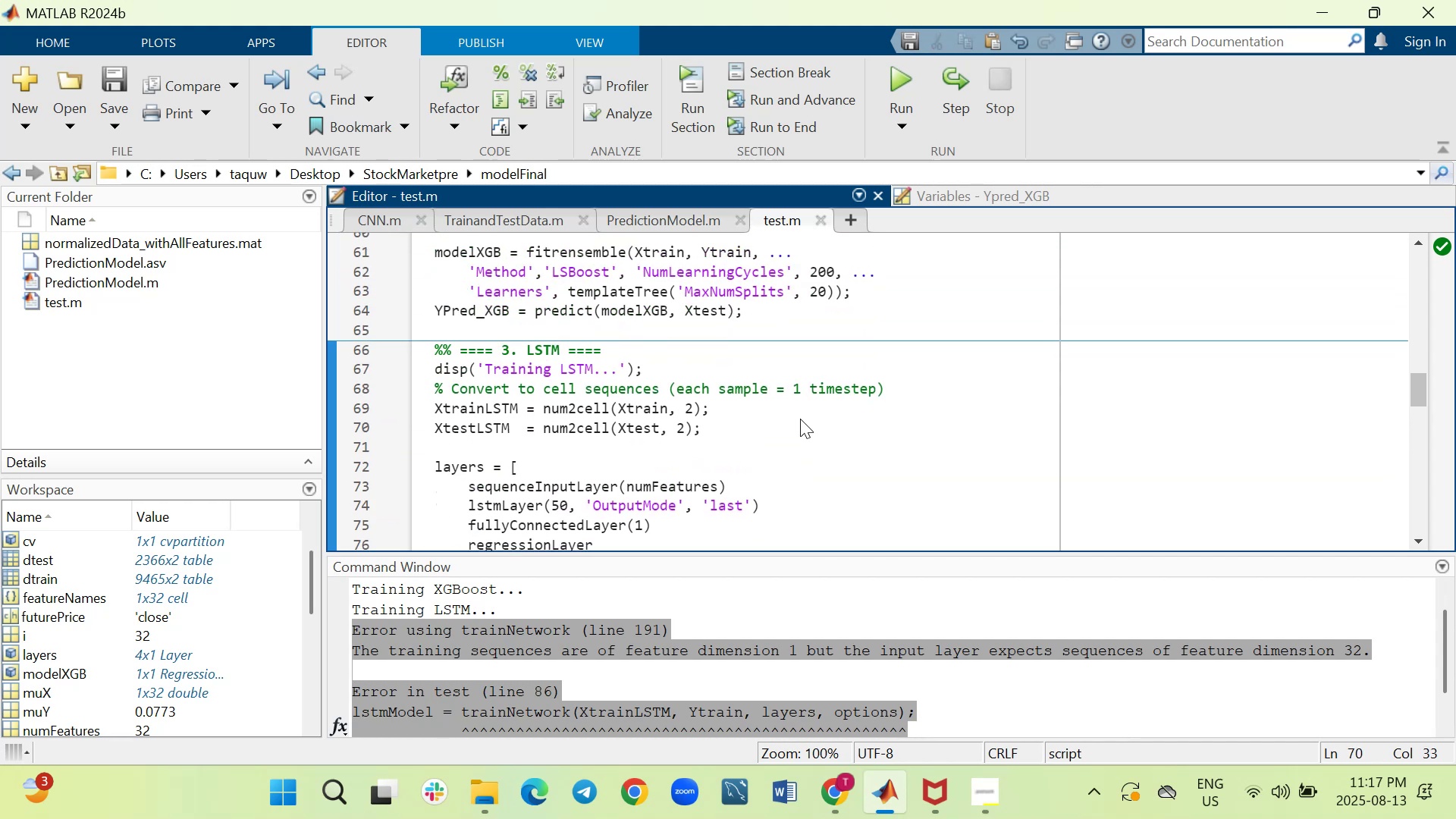 
scroll: coordinate [800, 419], scroll_direction: down, amount: 2.0
 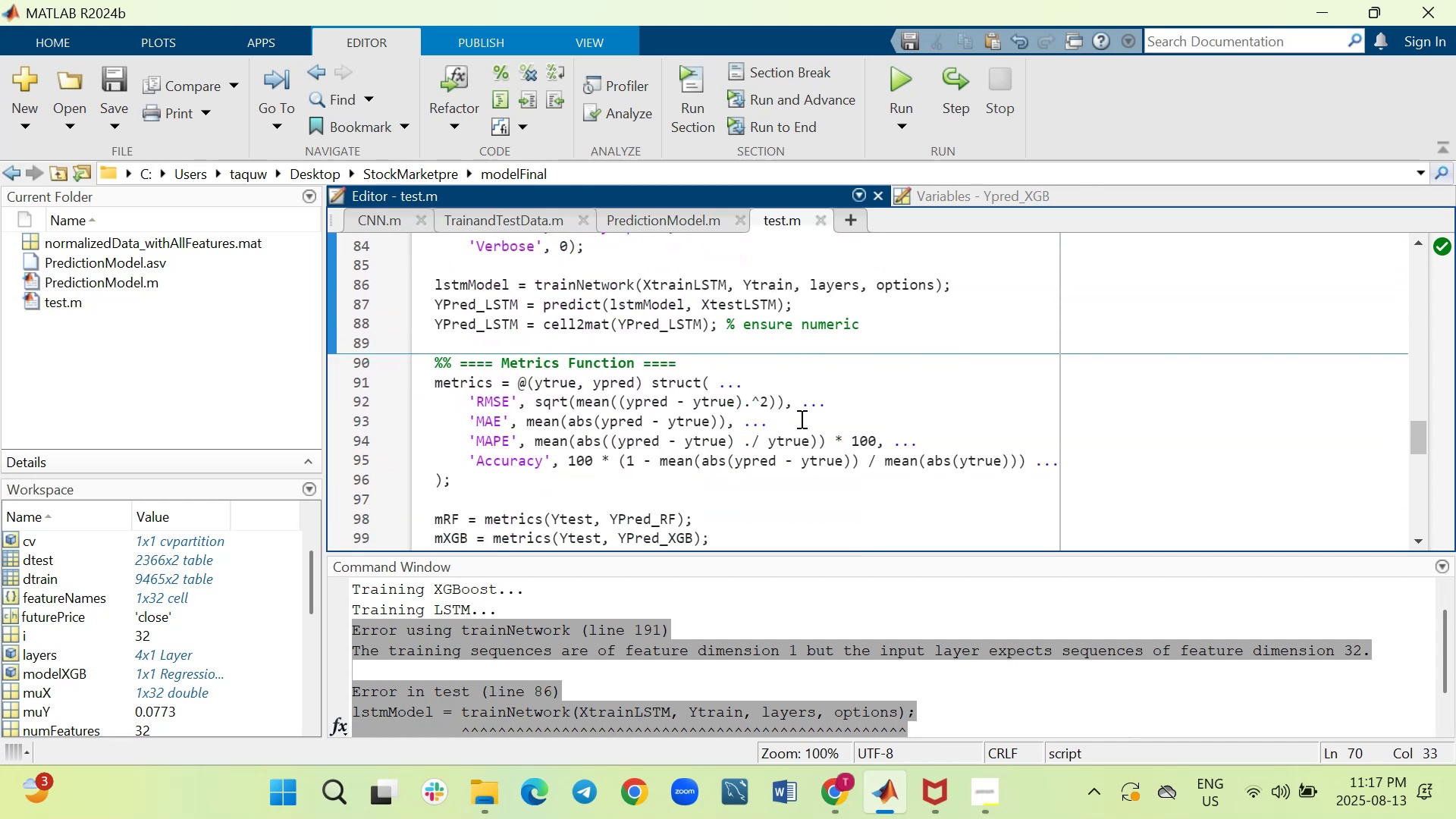 
scroll: coordinate [798, 401], scroll_direction: up, amount: 8.0
 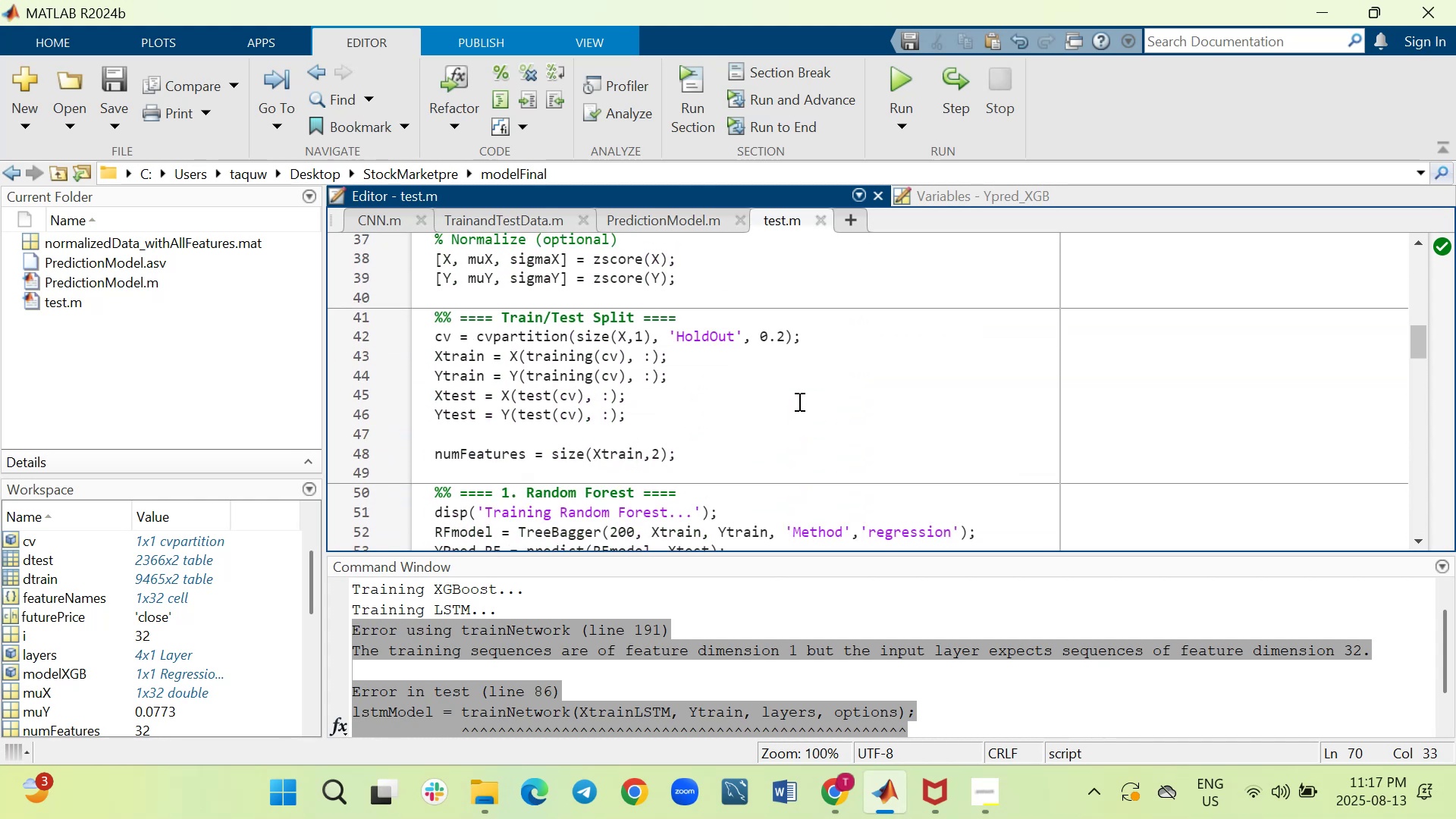 
scroll: coordinate [798, 401], scroll_direction: down, amount: 2.0
 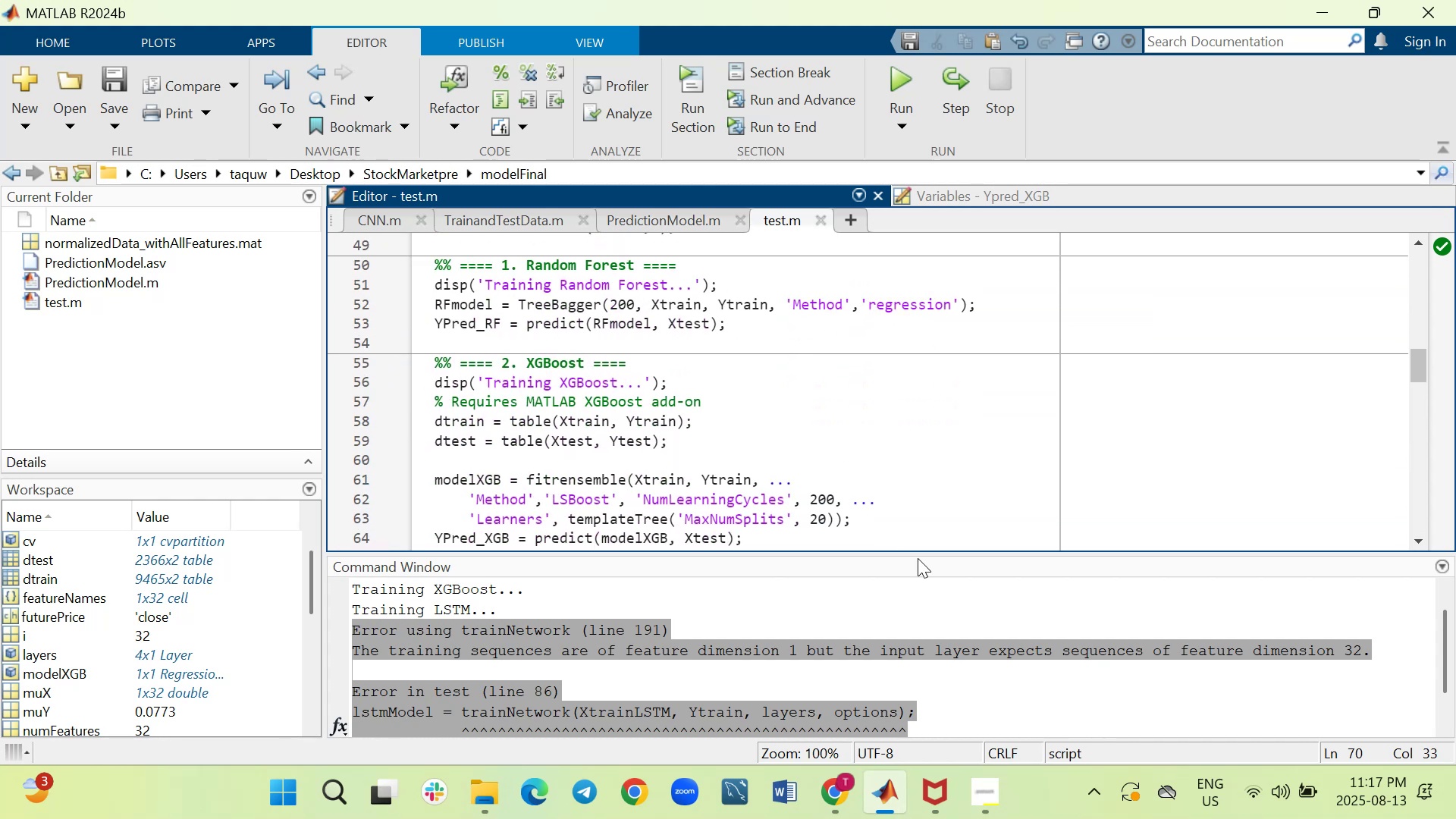 
left_click_drag(start_coordinate=[918, 552], to_coordinate=[905, 588])
 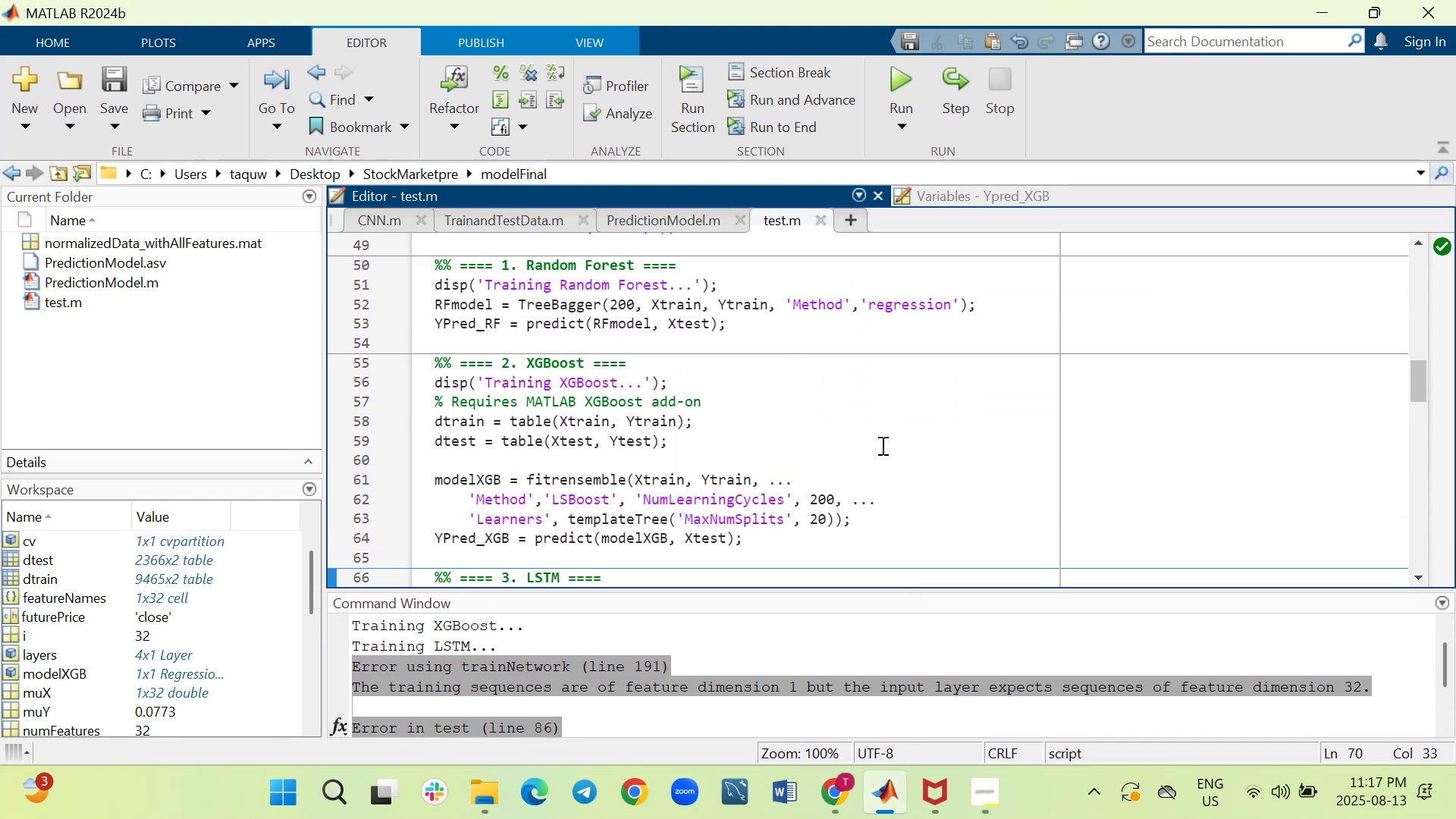 
left_click_drag(start_coordinate=[881, 445], to_coordinate=[881, 449])
 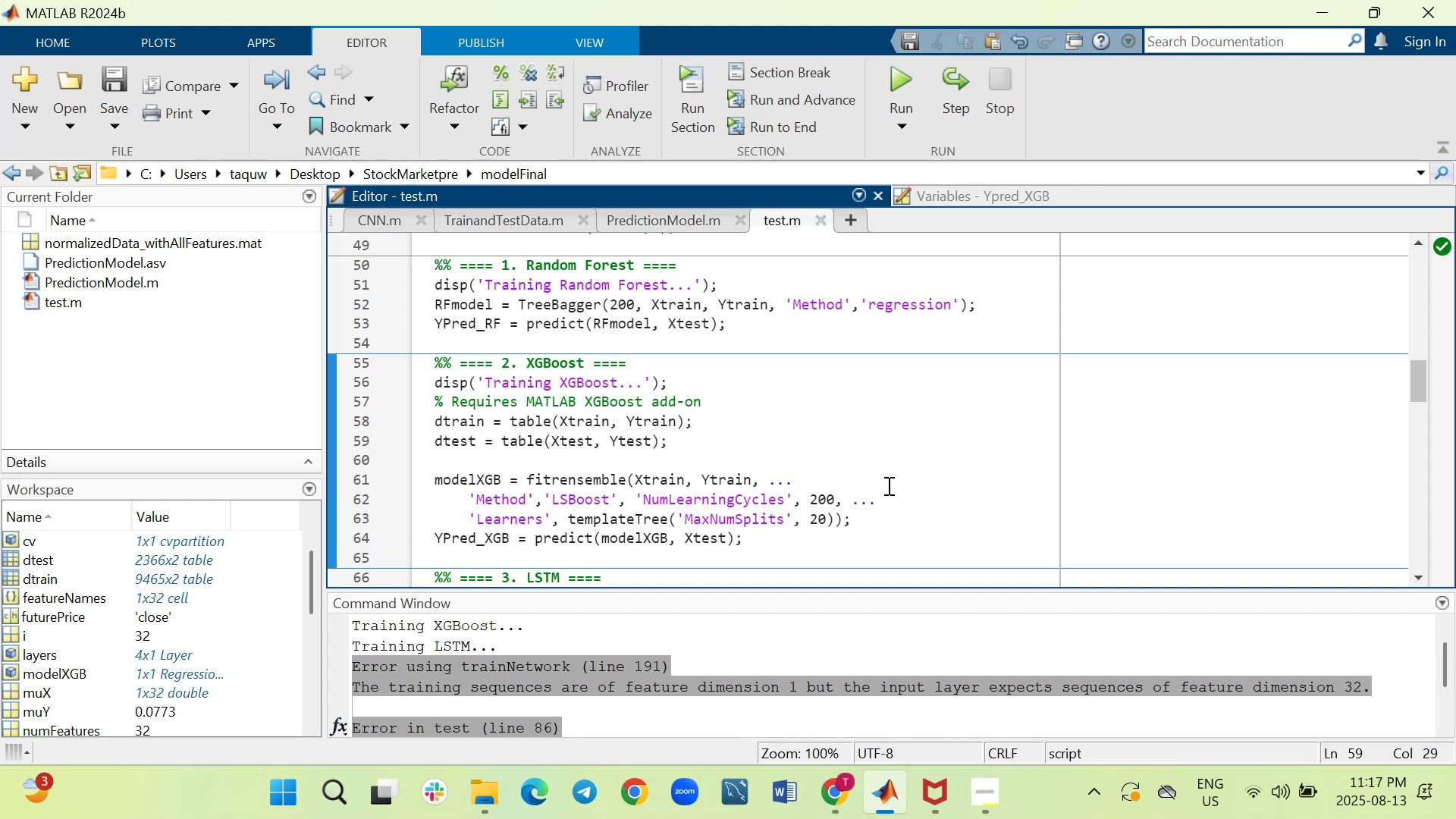 
wait(5.68)
 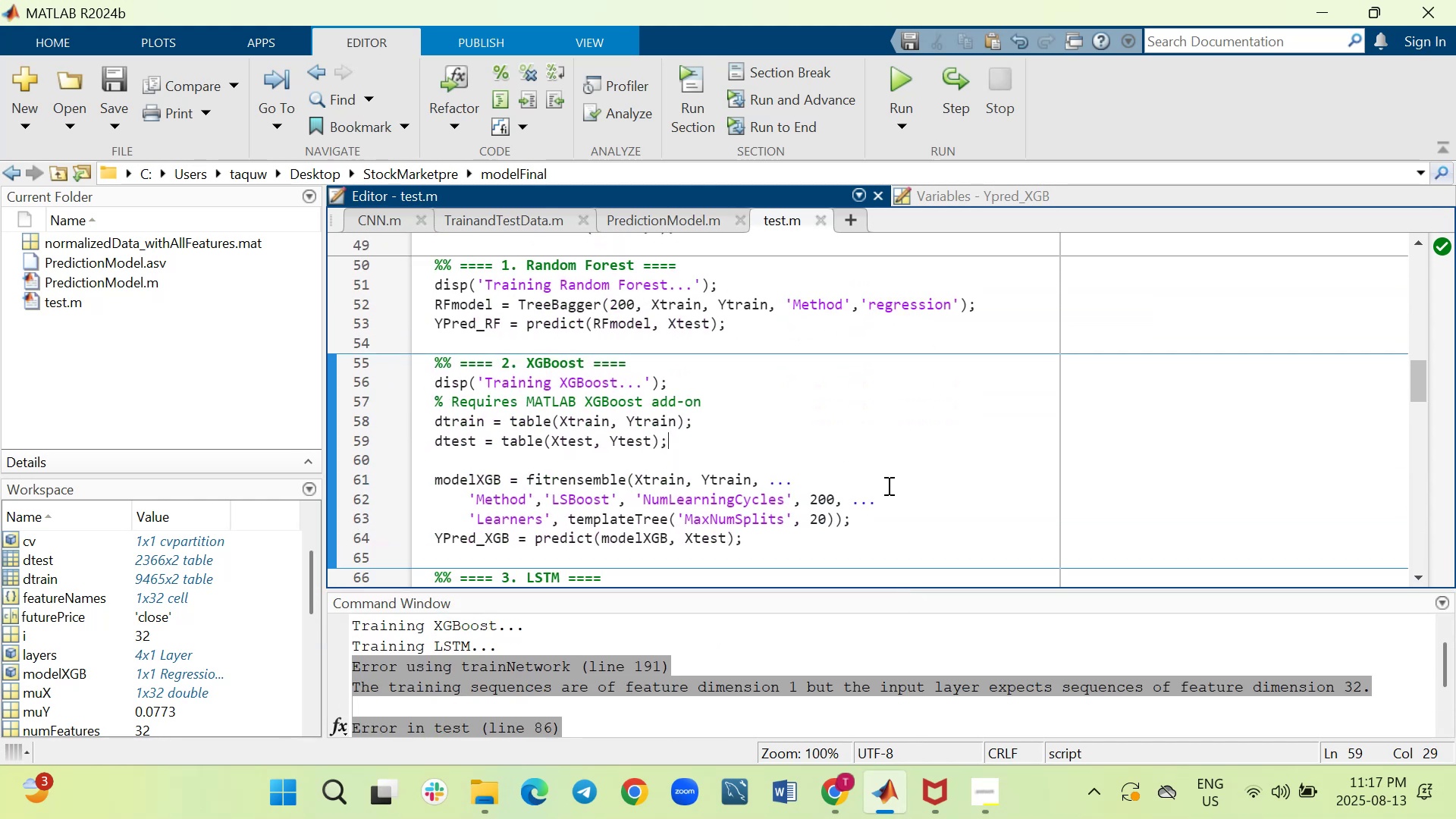 
key(Control+ControlLeft)
 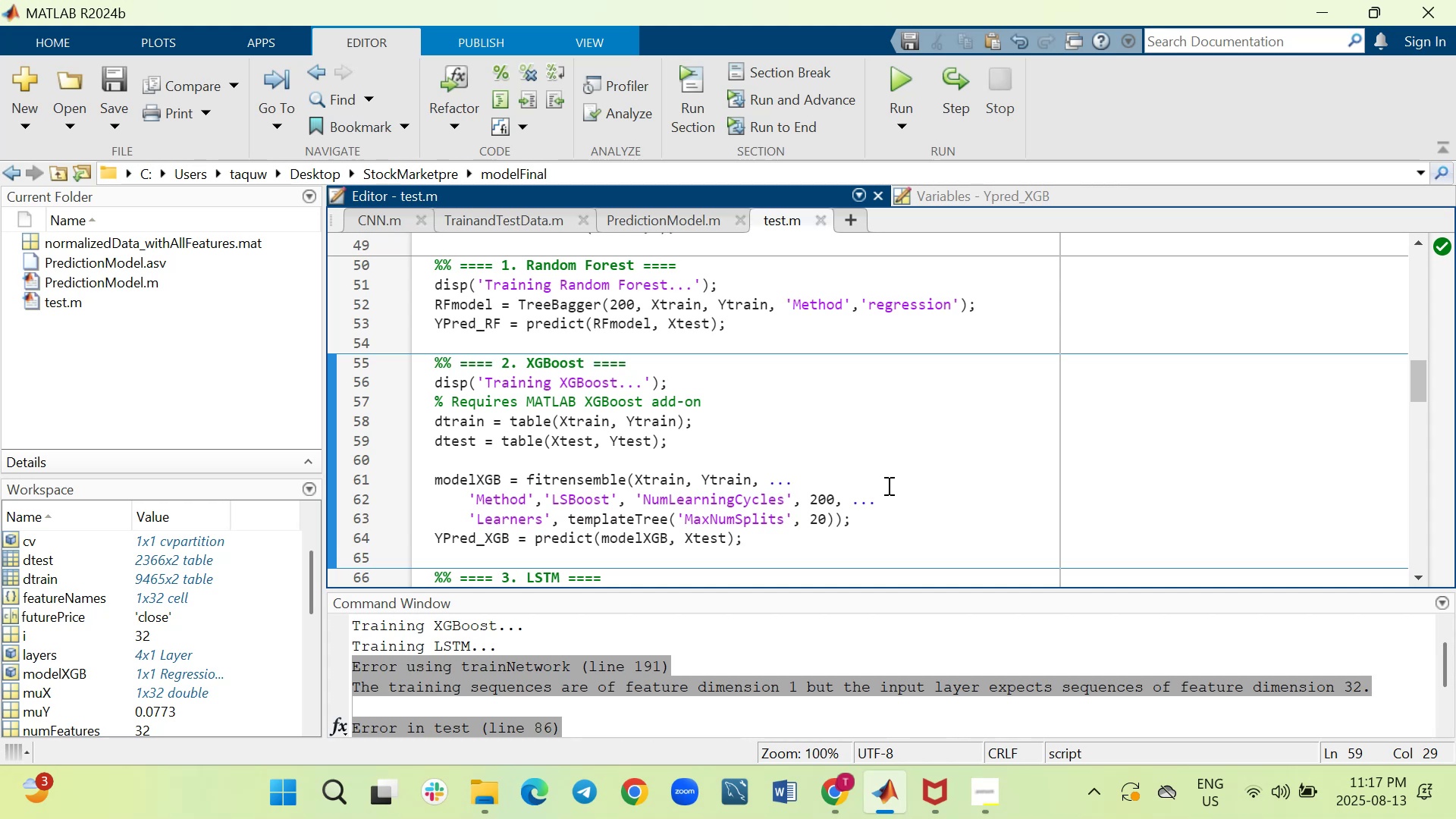 
key(Control+A)
 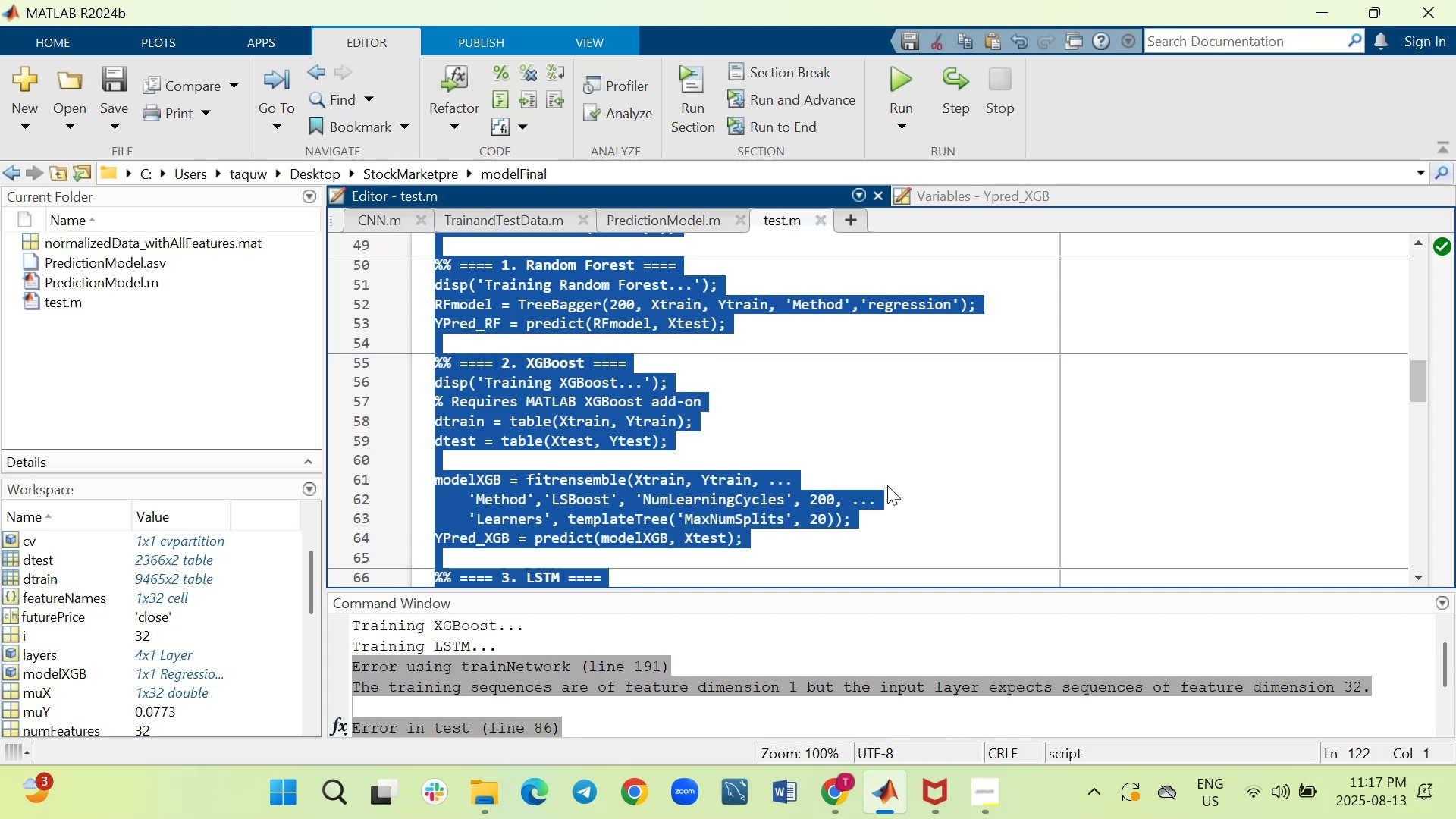 
key(Control+C)
 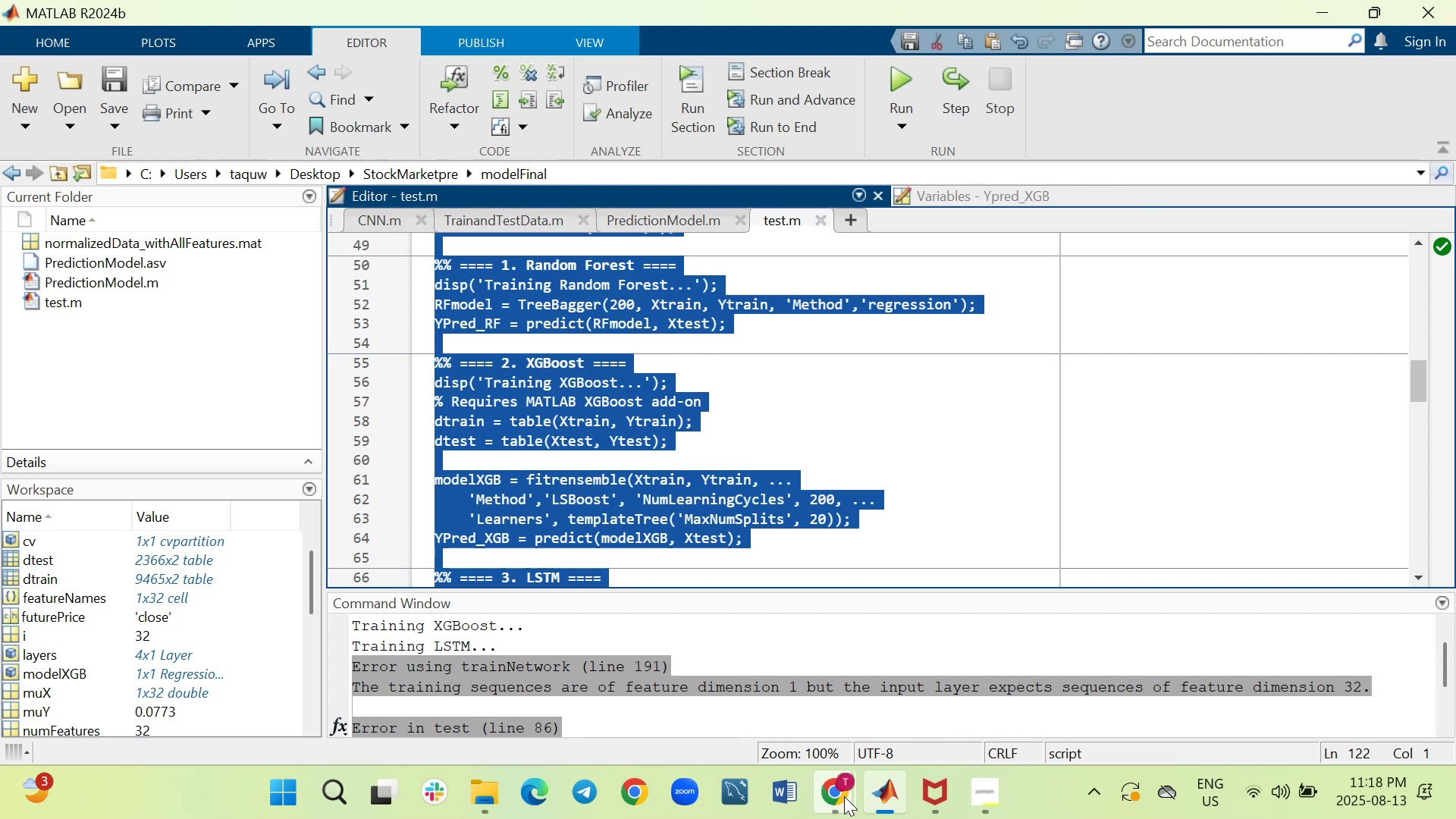 
left_click([738, 692])
 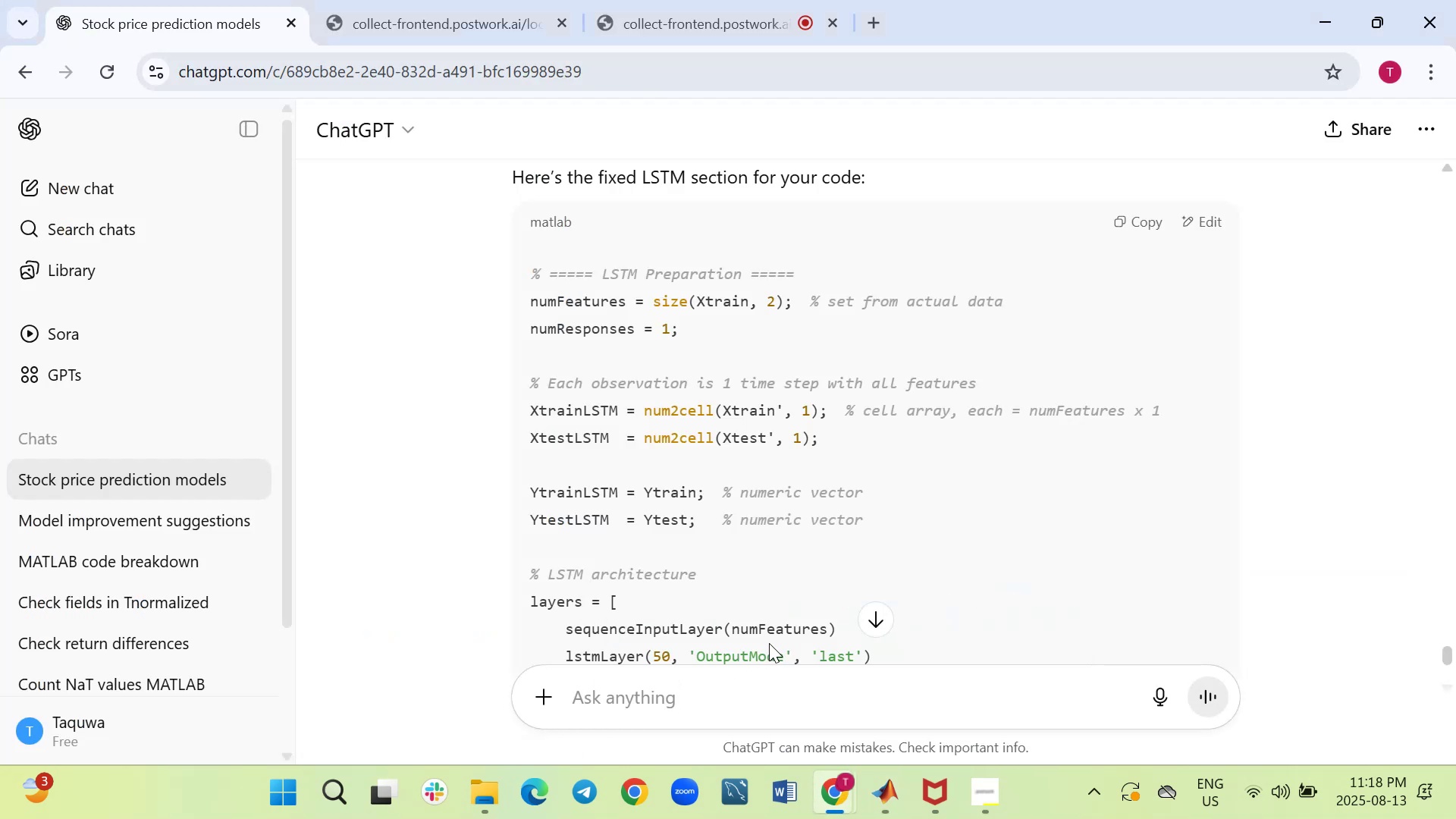 
scroll: coordinate [766, 642], scroll_direction: down, amount: 10.0
 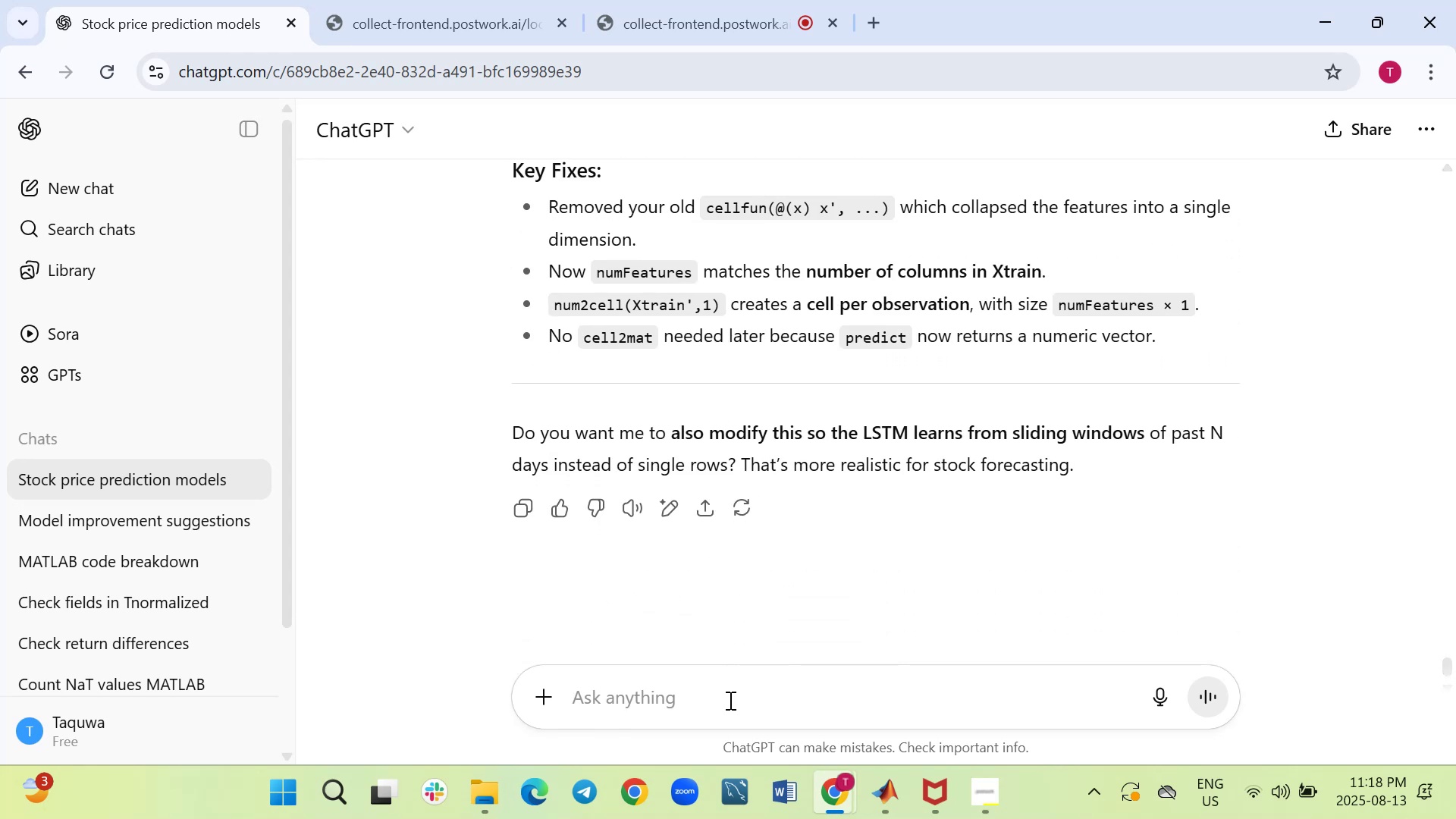 
type(fix this)
 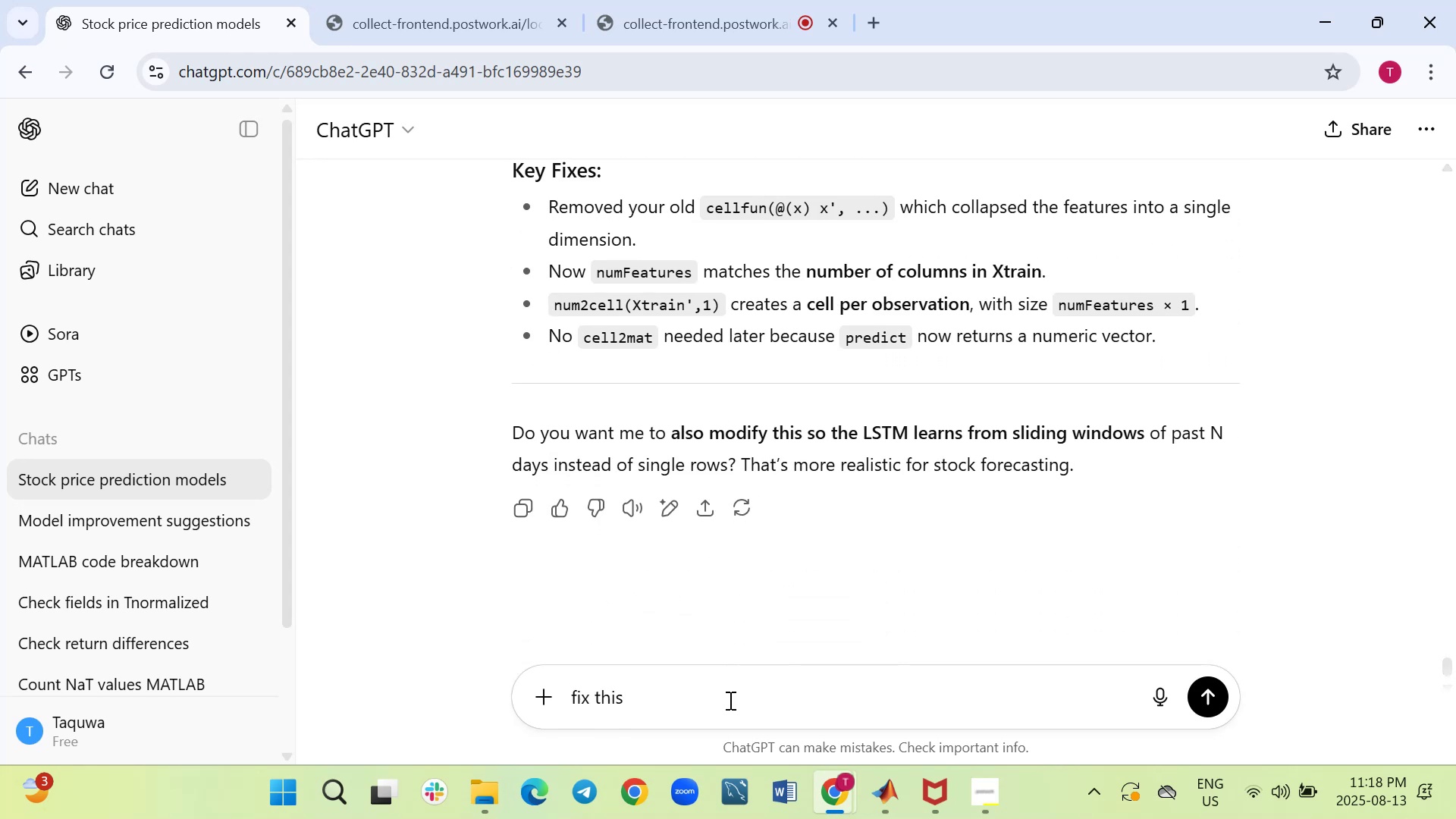 
key(Shift+Enter)
 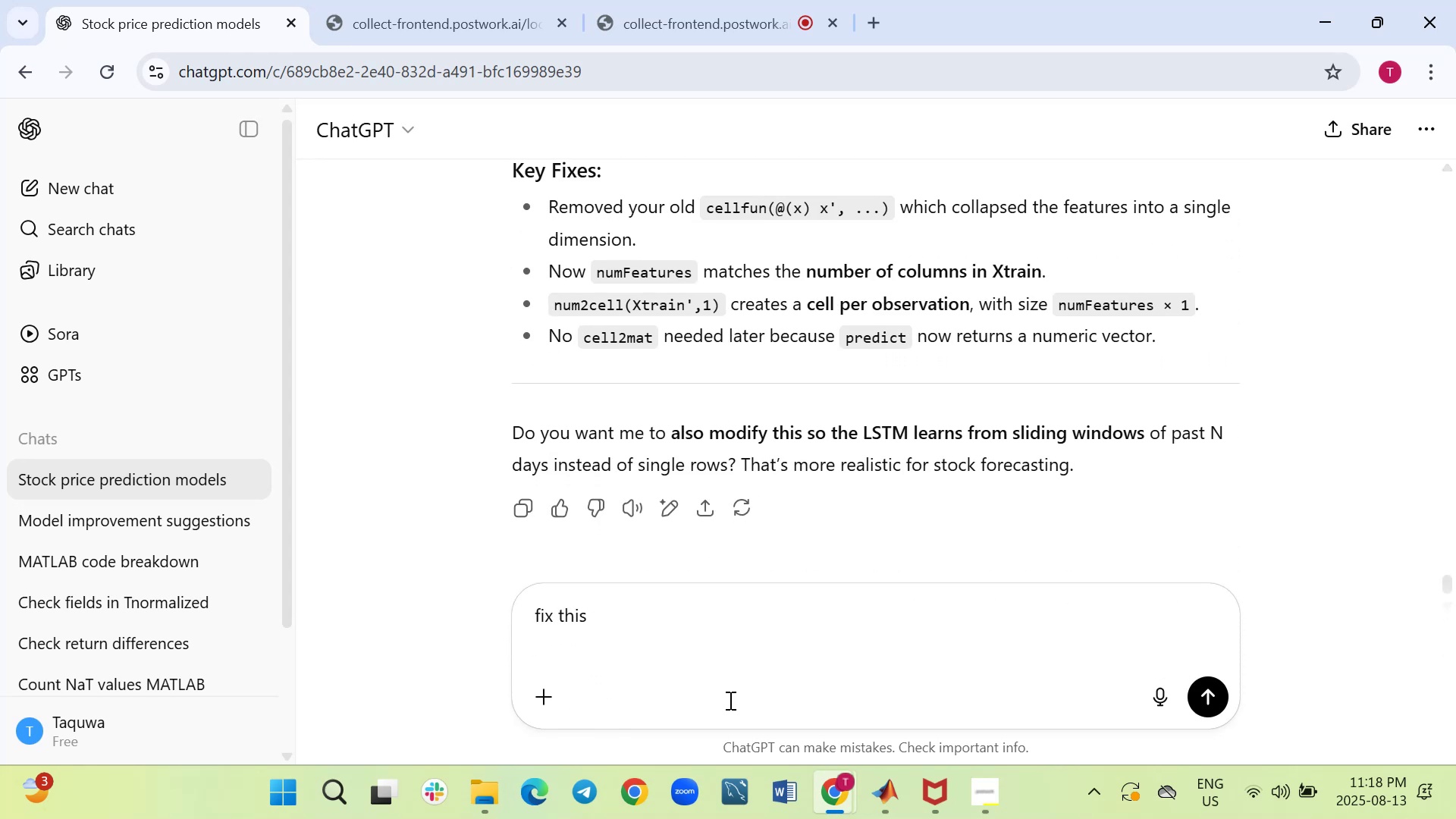 
key(Control+V)
 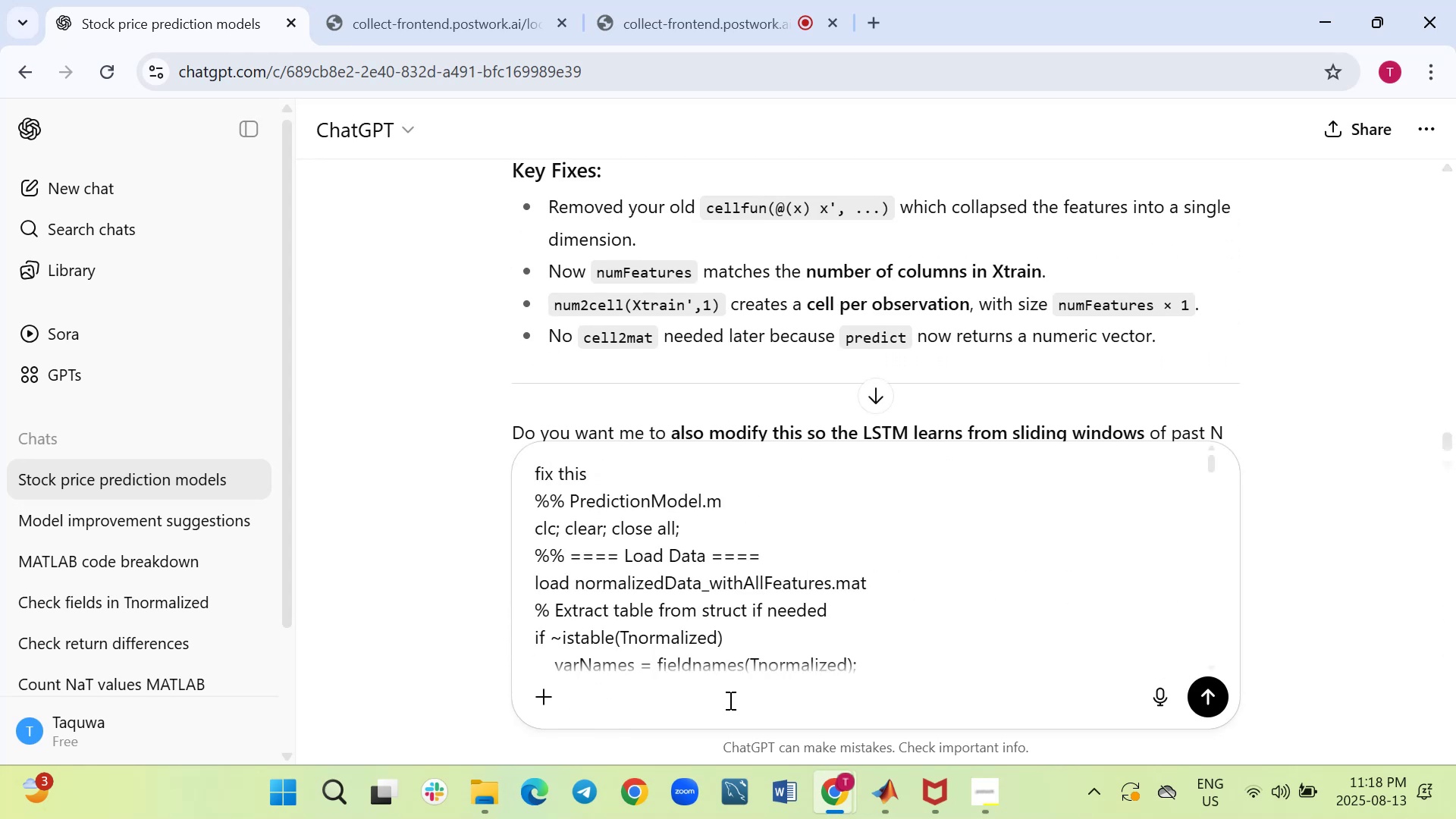 
key(Enter)
 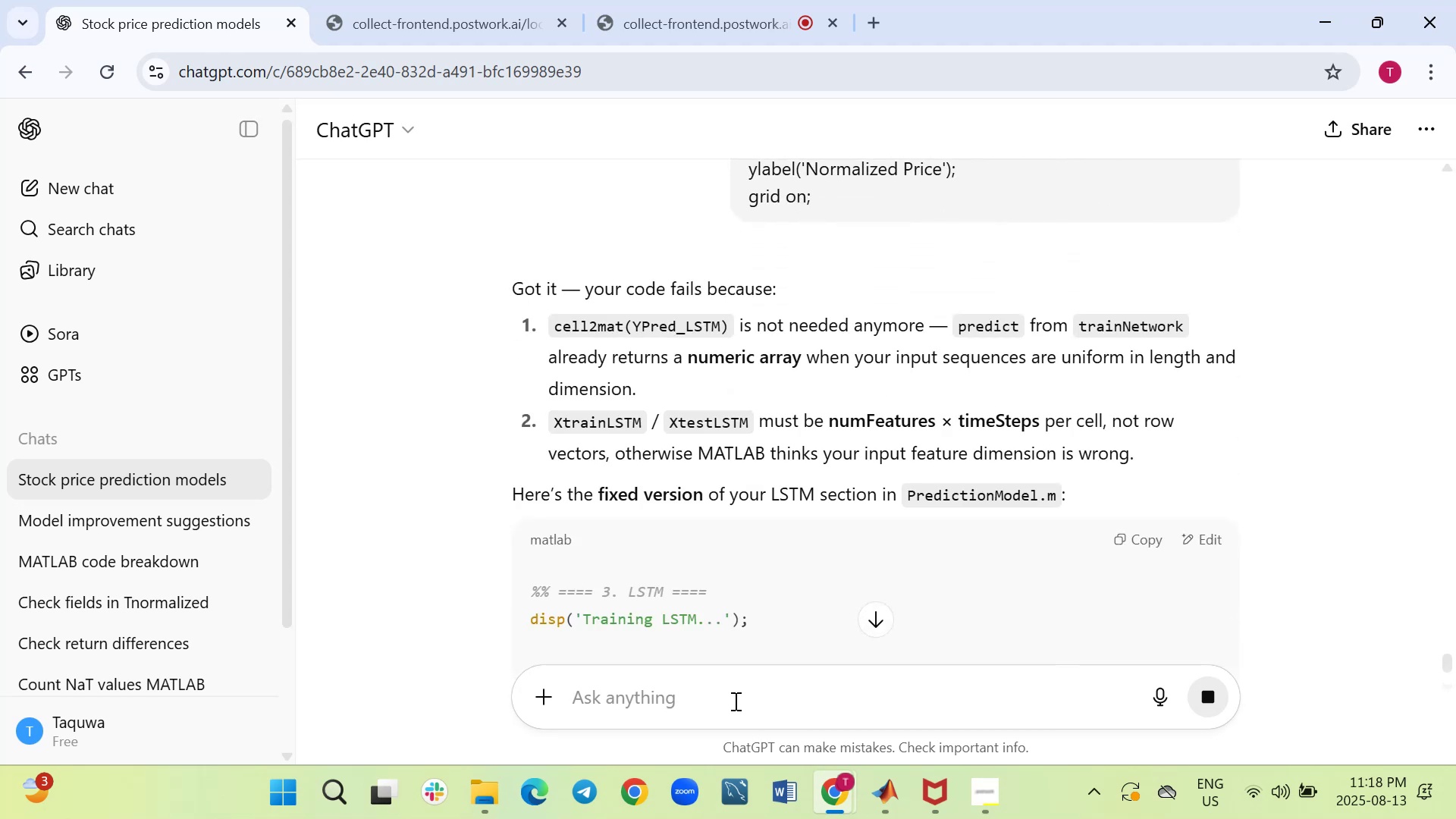 
wait(9.45)
 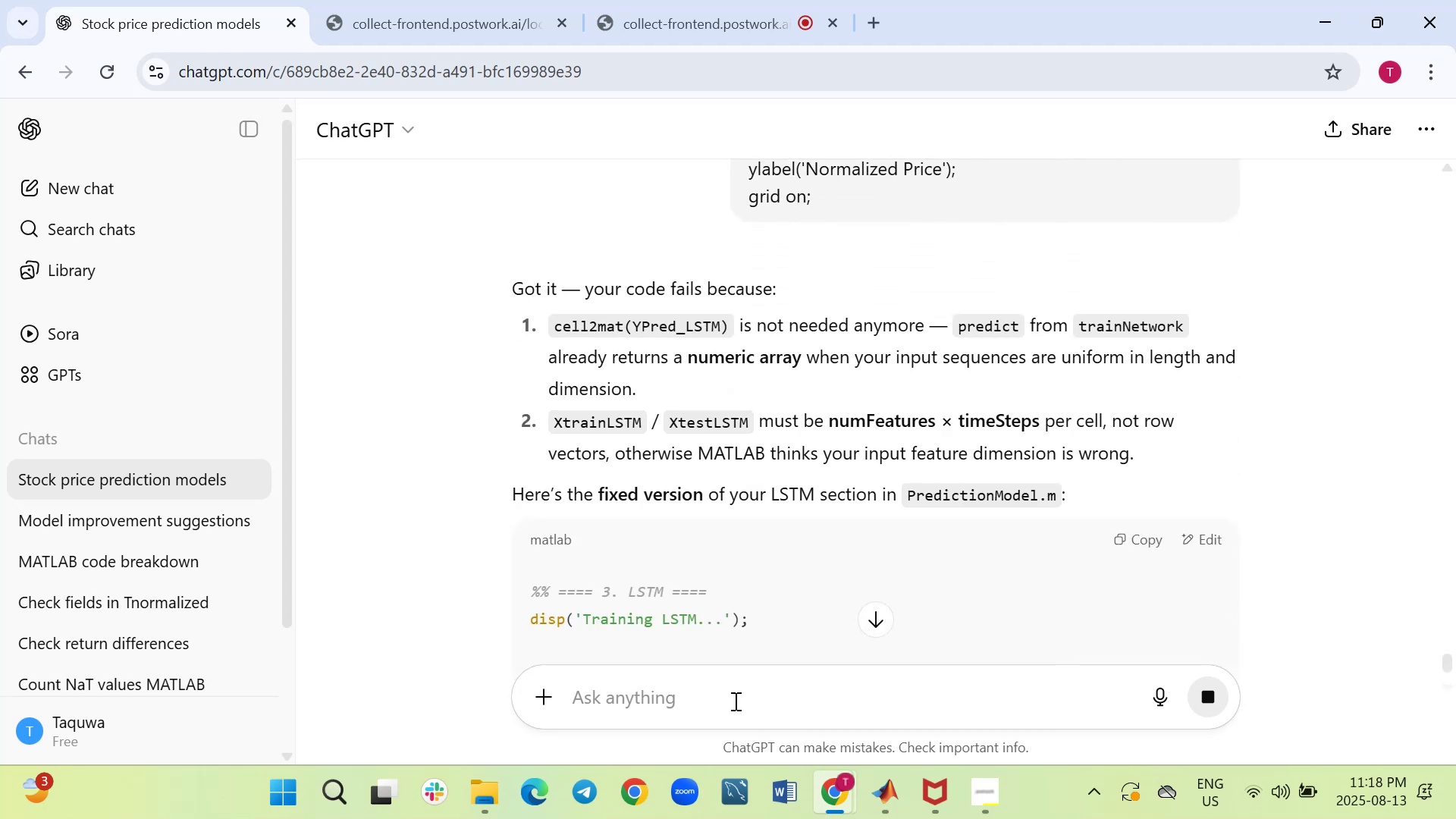 
scroll: coordinate [631, 523], scroll_direction: down, amount: 1.0
 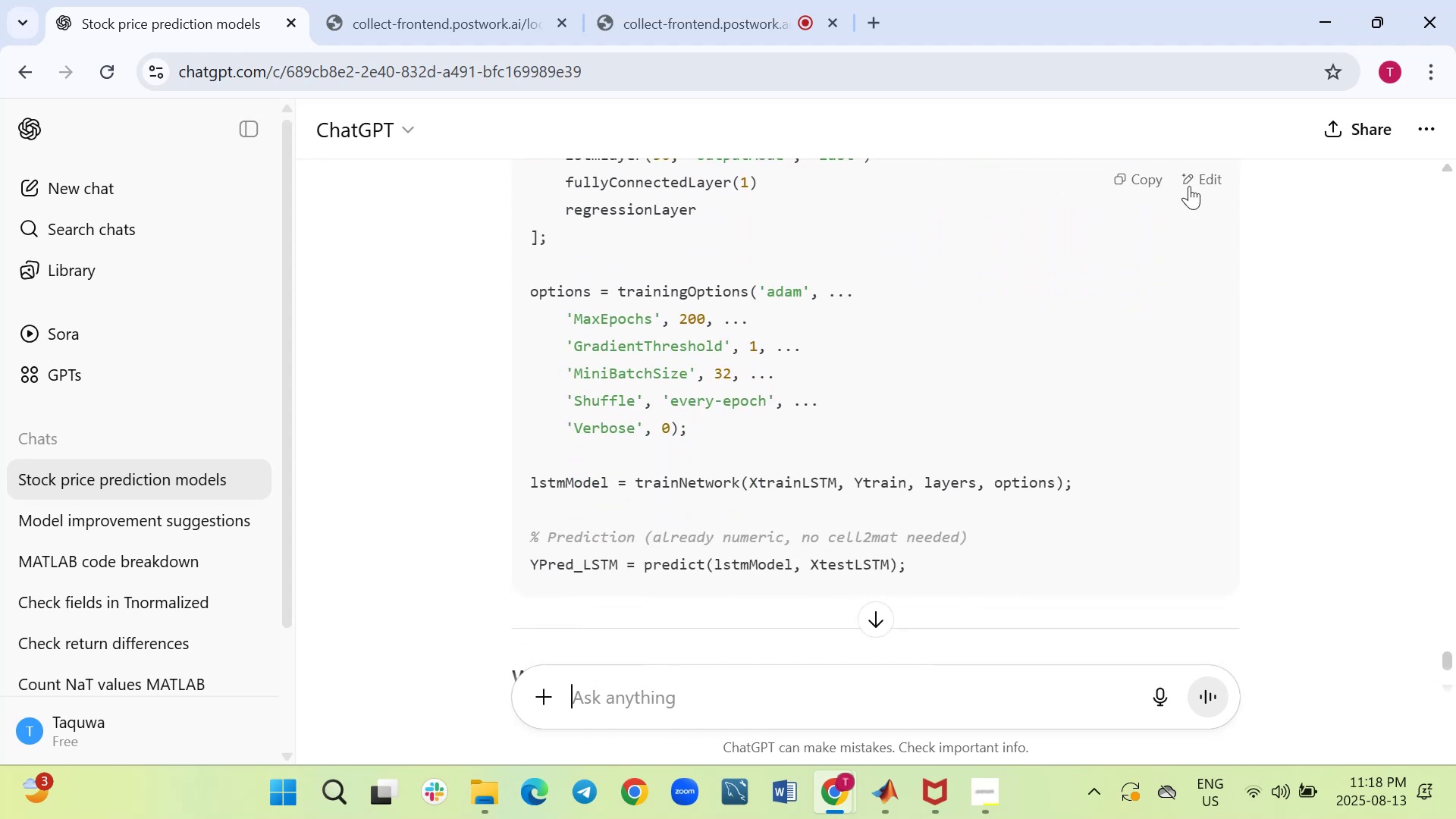 
left_click([1141, 180])
 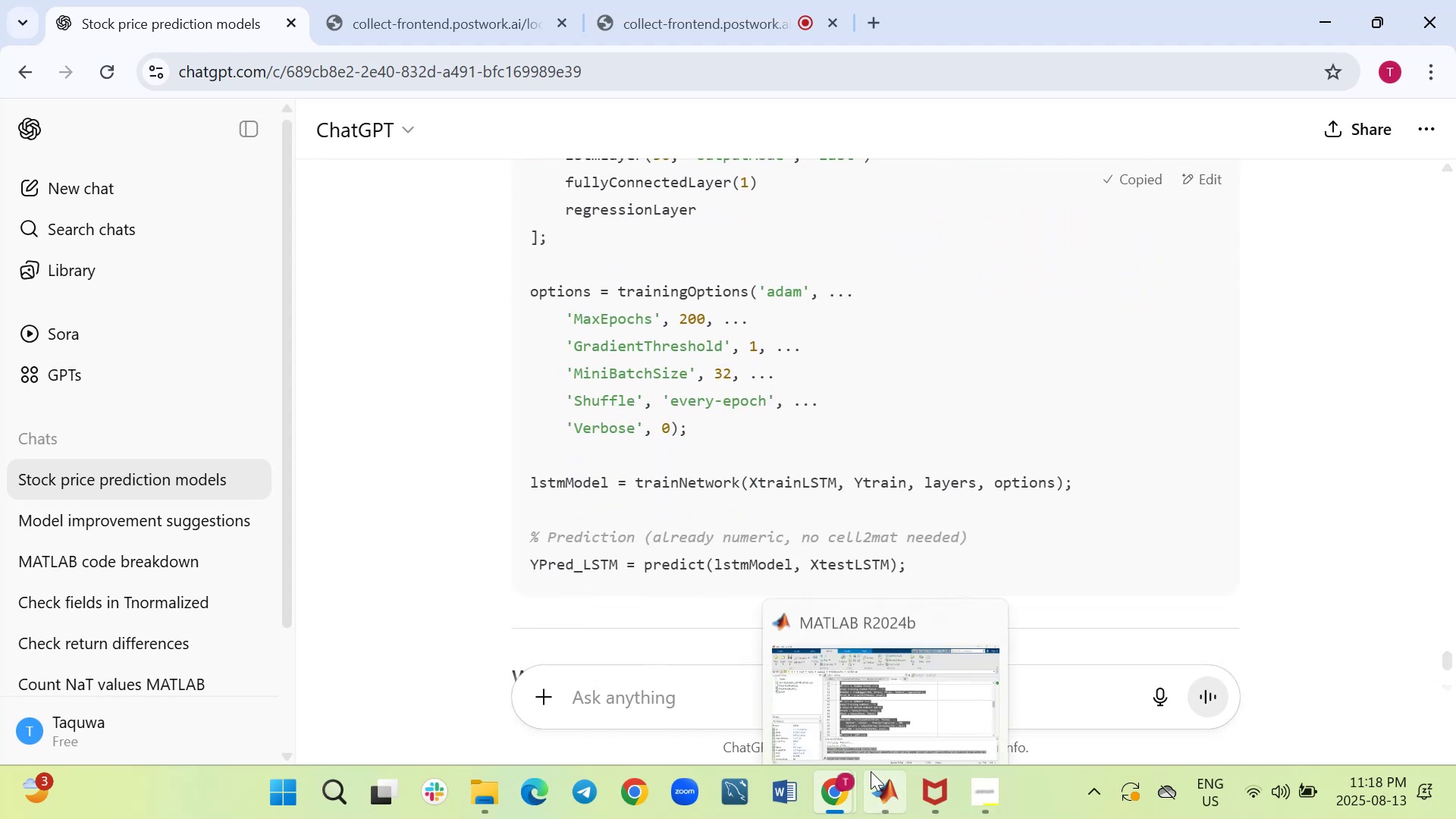 
left_click([846, 647])
 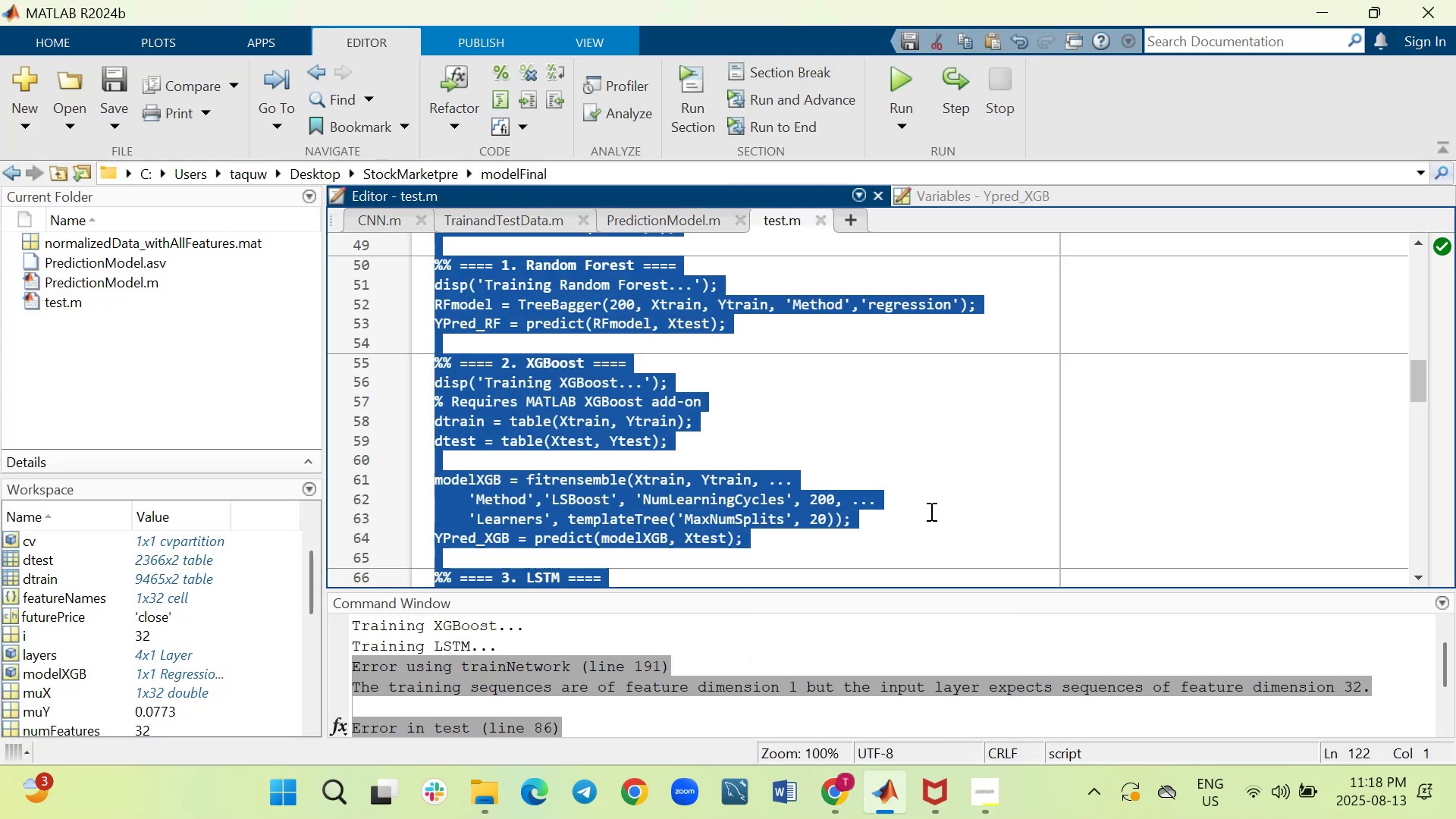 
left_click([935, 498])
 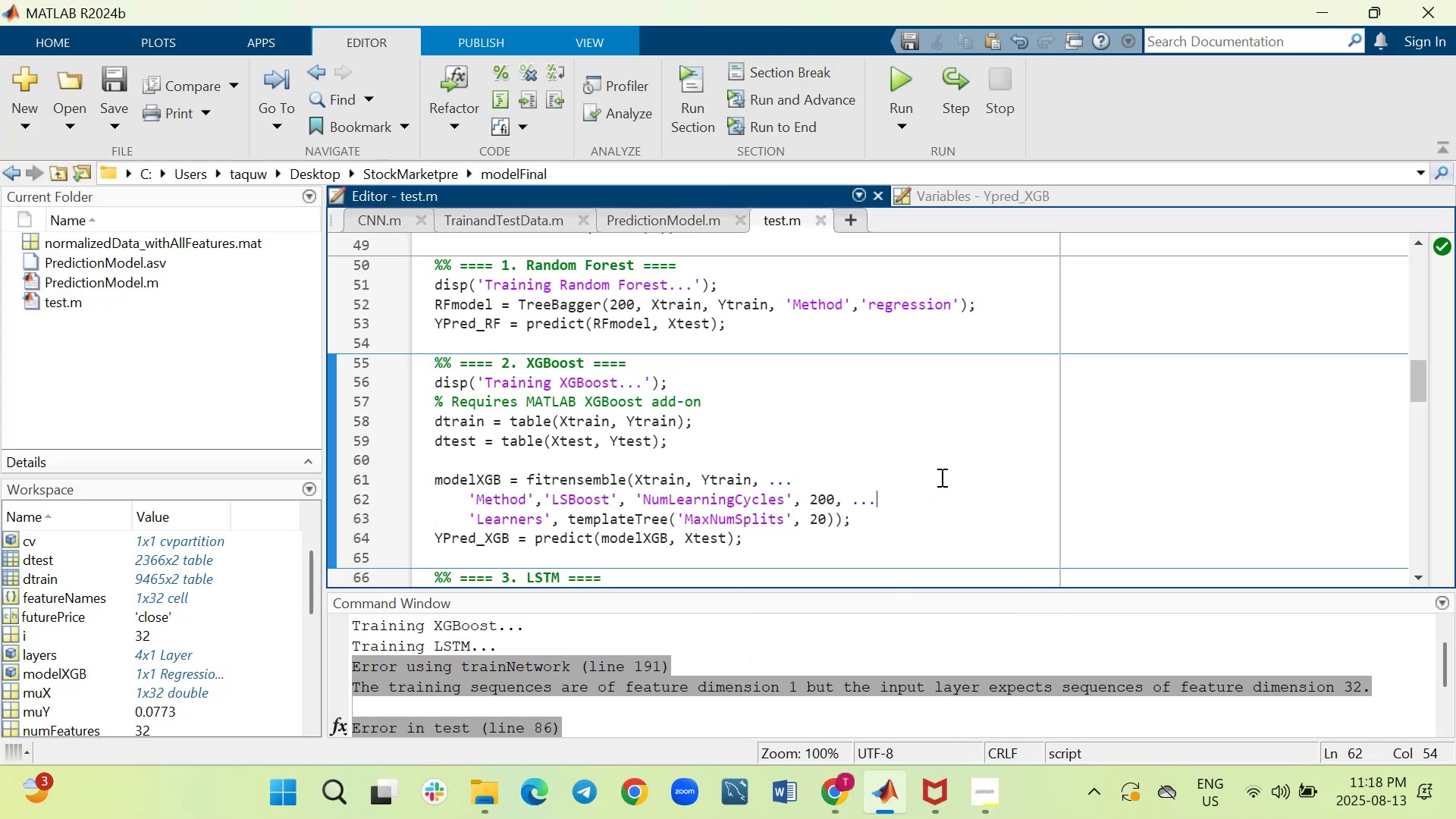 
scroll: coordinate [940, 477], scroll_direction: up, amount: 2.0
 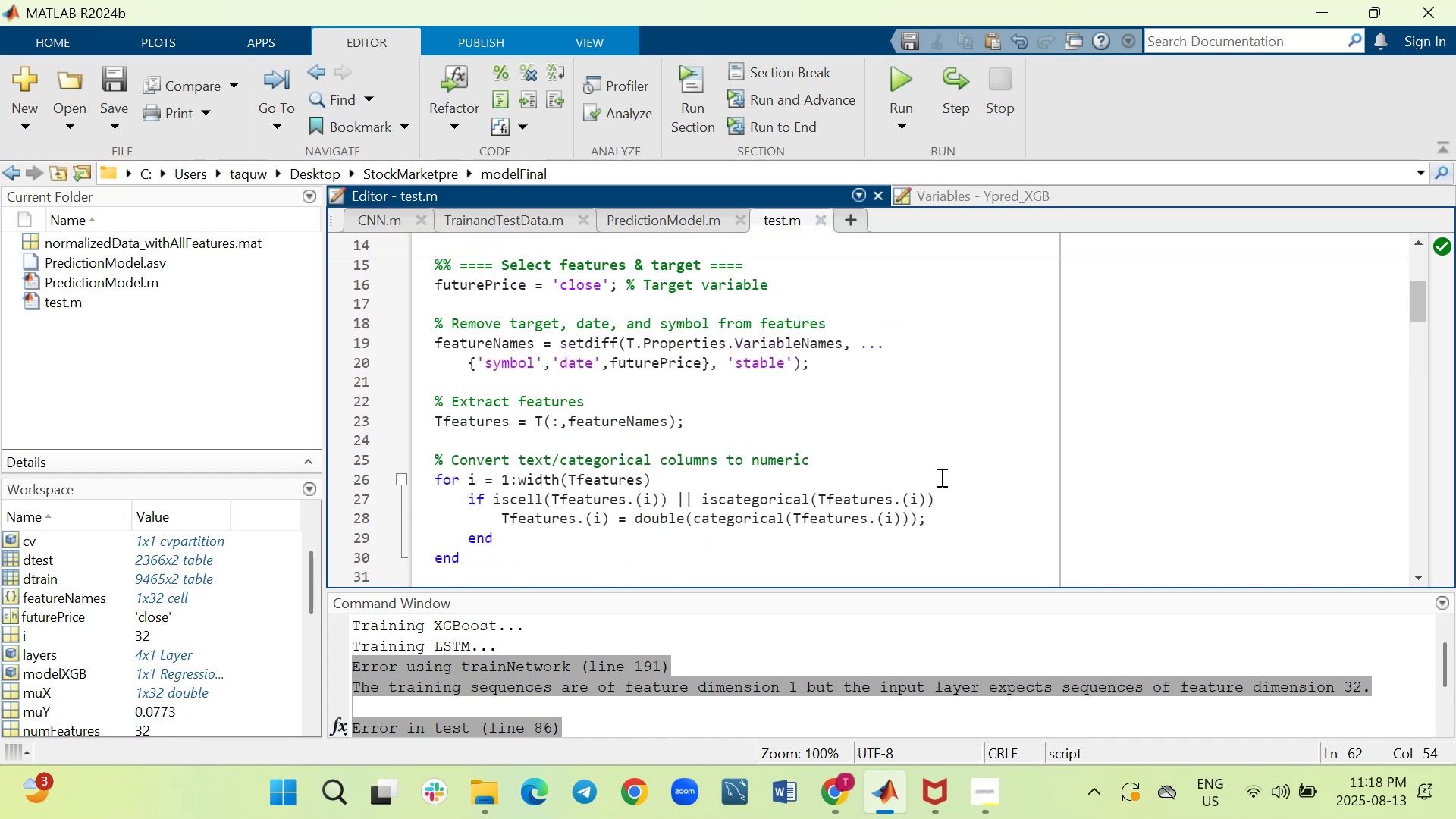 
scroll: coordinate [940, 477], scroll_direction: down, amount: 4.0
 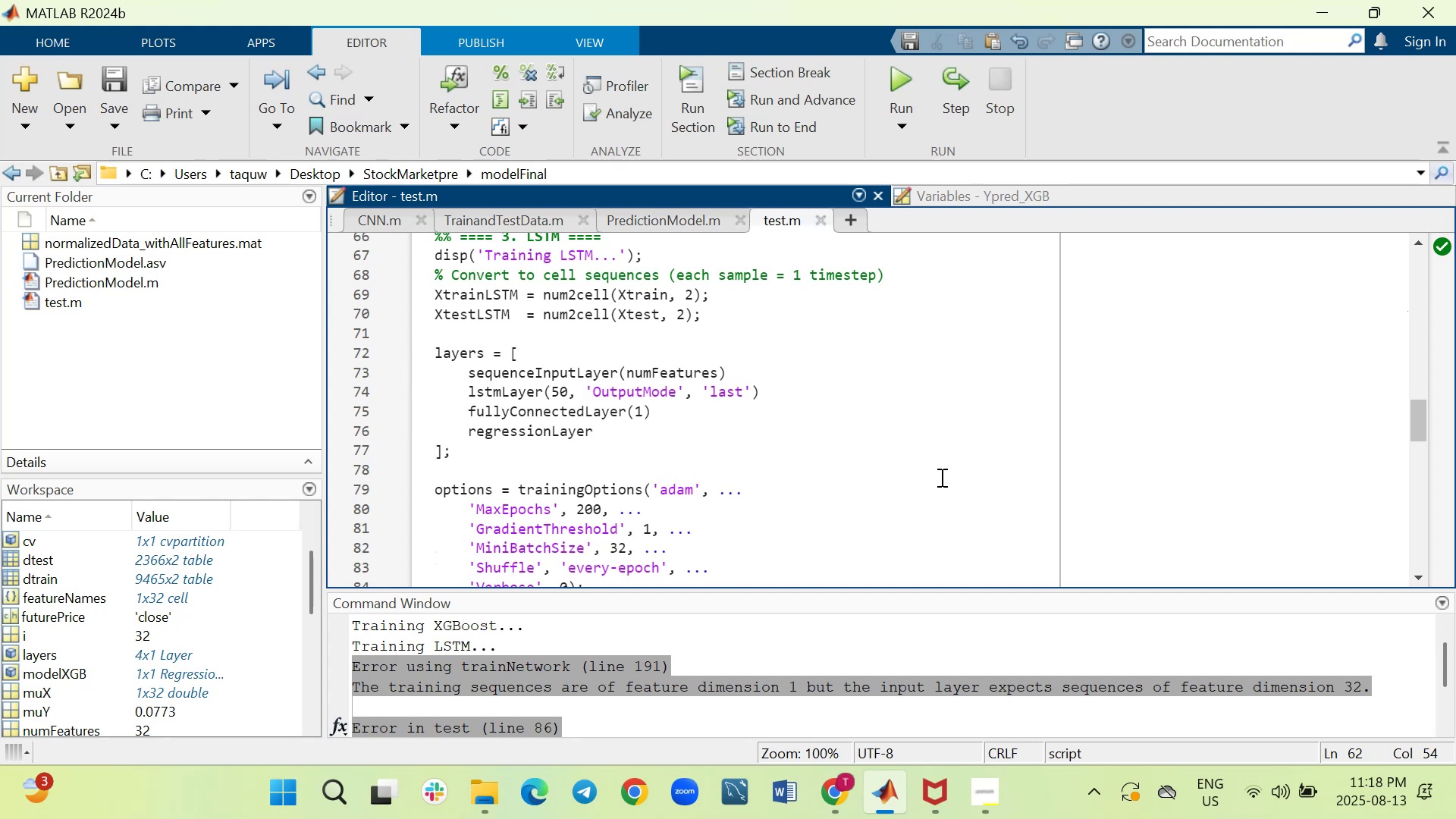 
wait(11.03)
 